 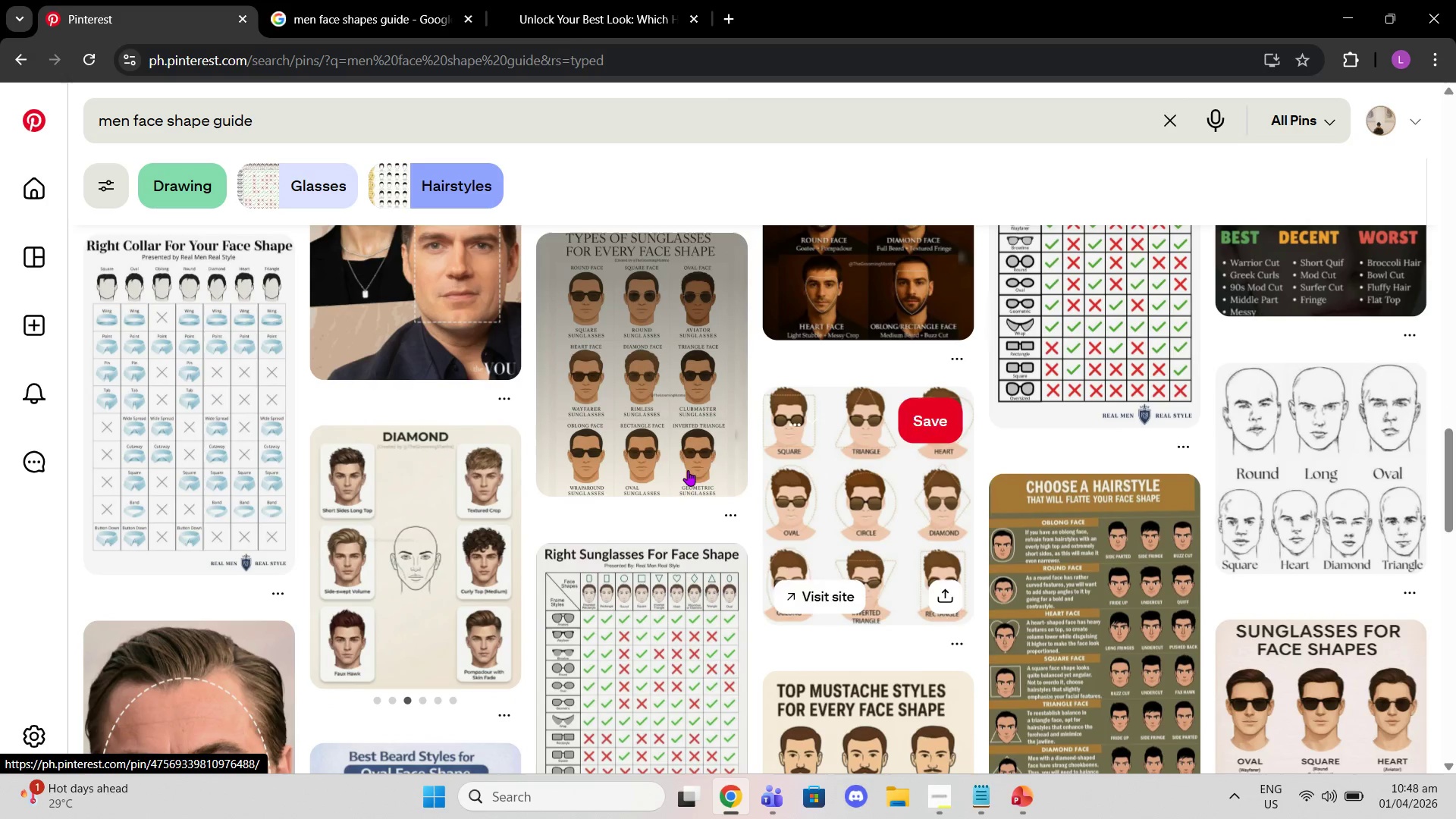 
scroll: coordinate [694, 440], scroll_direction: down, amount: 17.0
 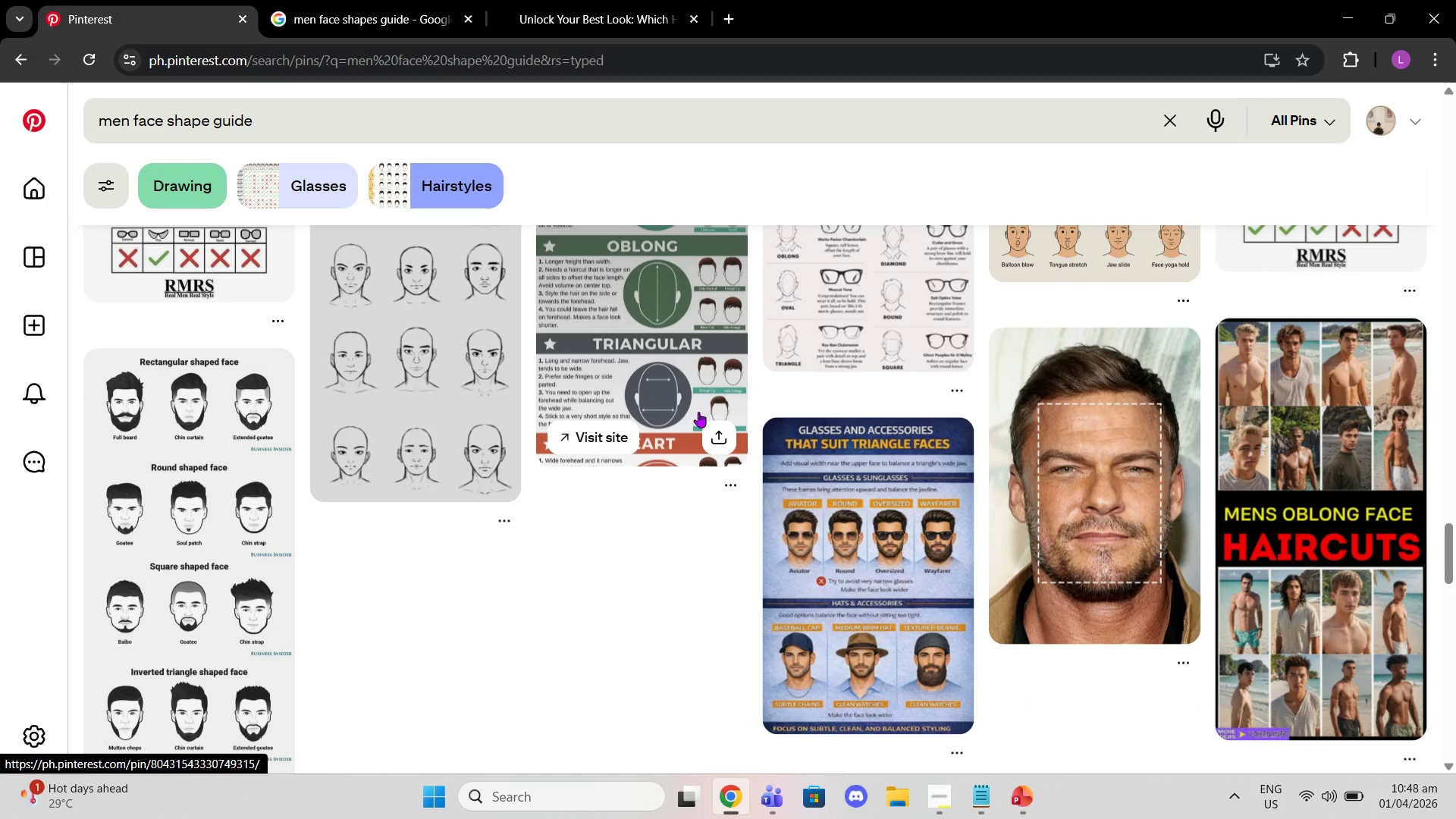 
scroll: coordinate [604, 469], scroll_direction: up, amount: 16.0
 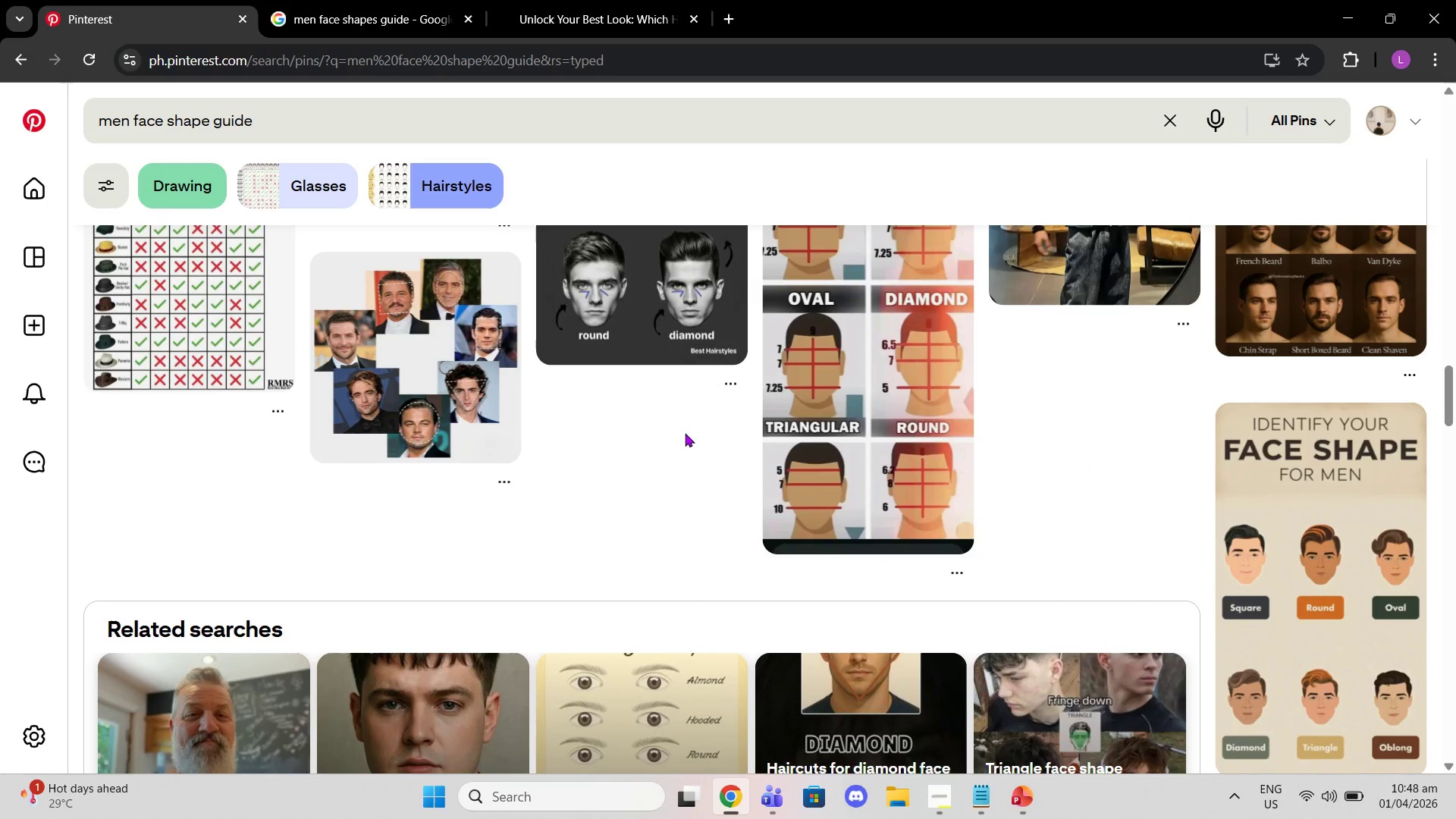 
scroll: coordinate [686, 428], scroll_direction: up, amount: 10.0
 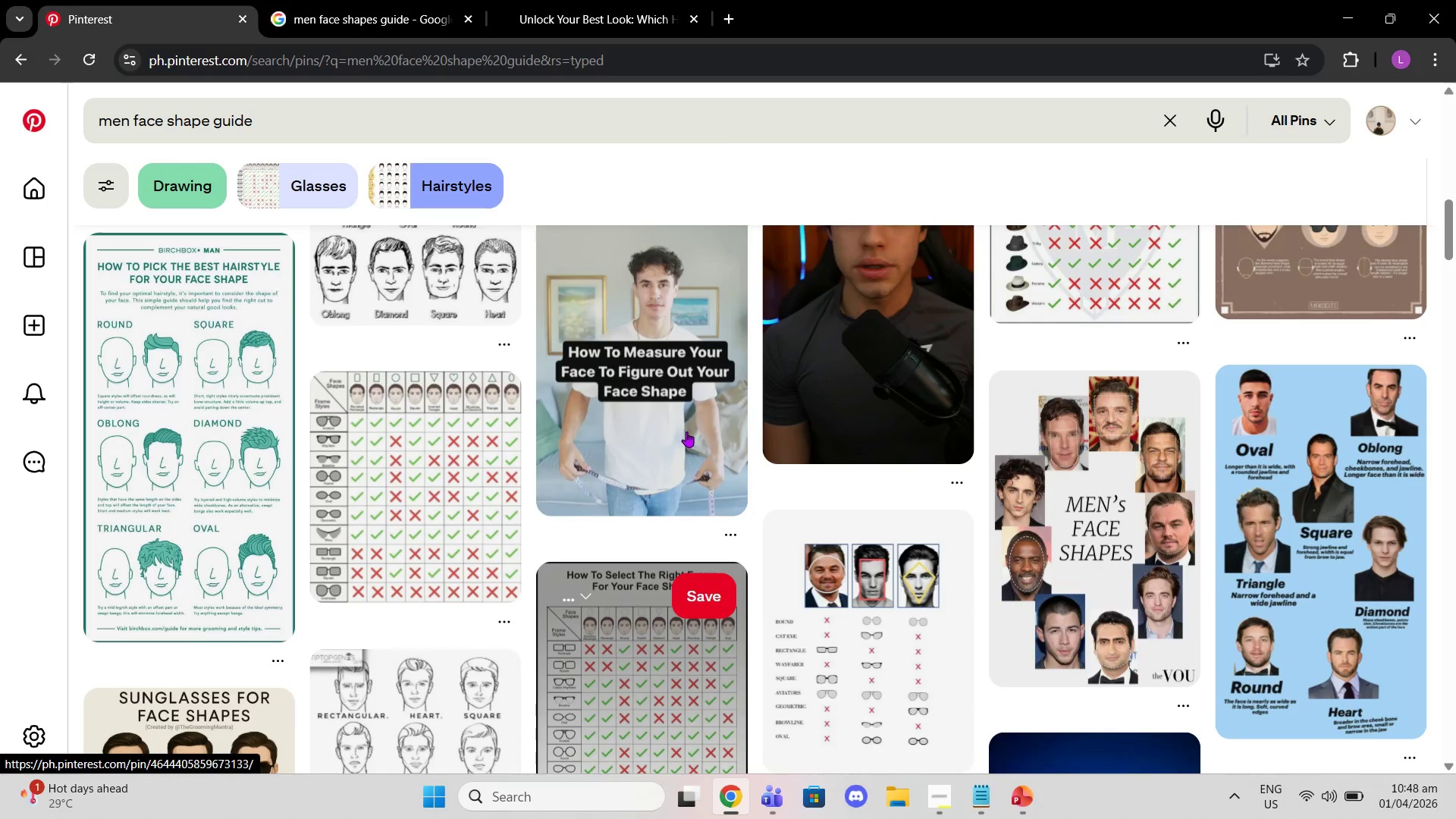 
scroll: coordinate [572, 579], scroll_direction: down, amount: 2.0
 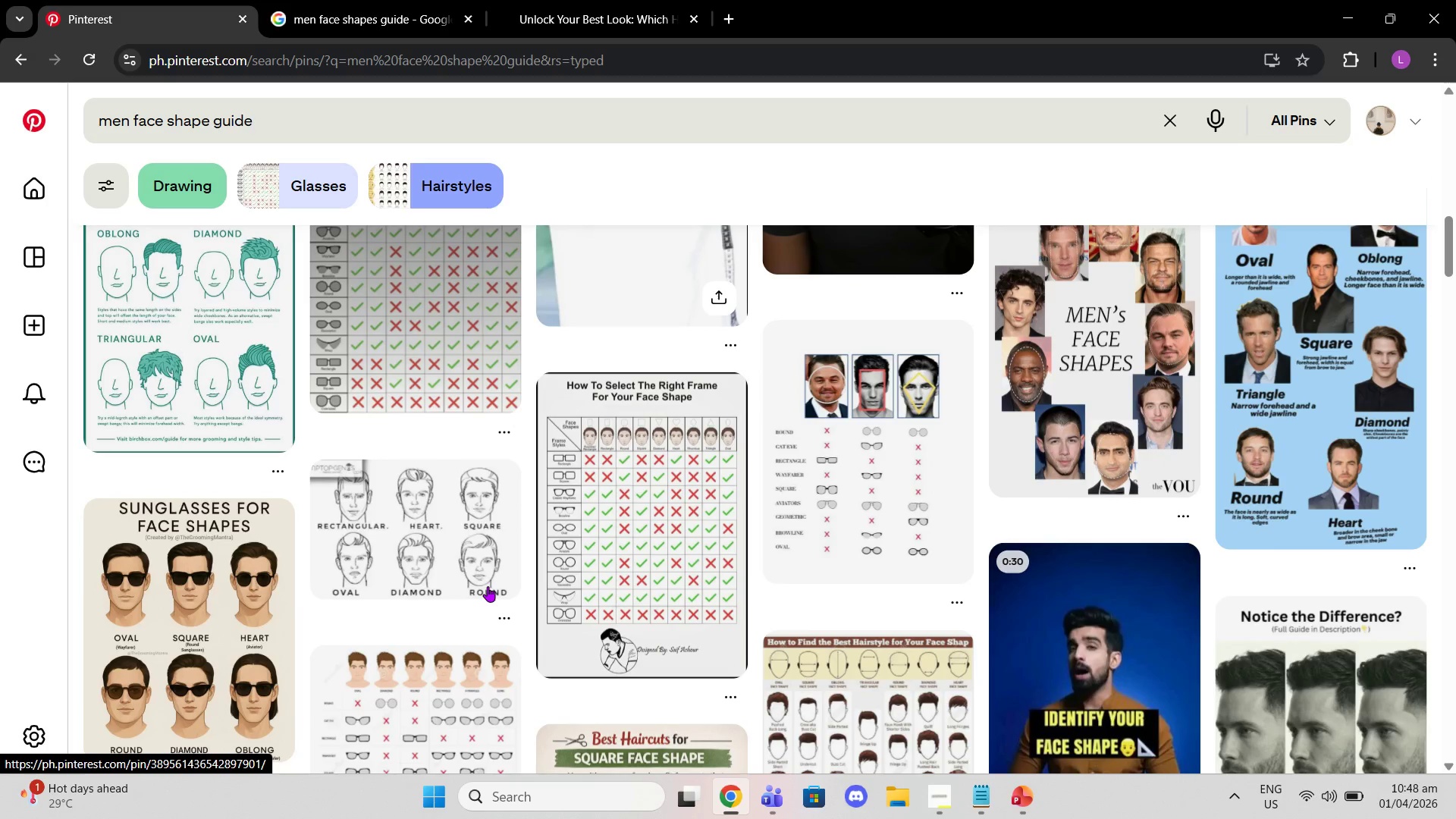 
left_click([488, 586])
 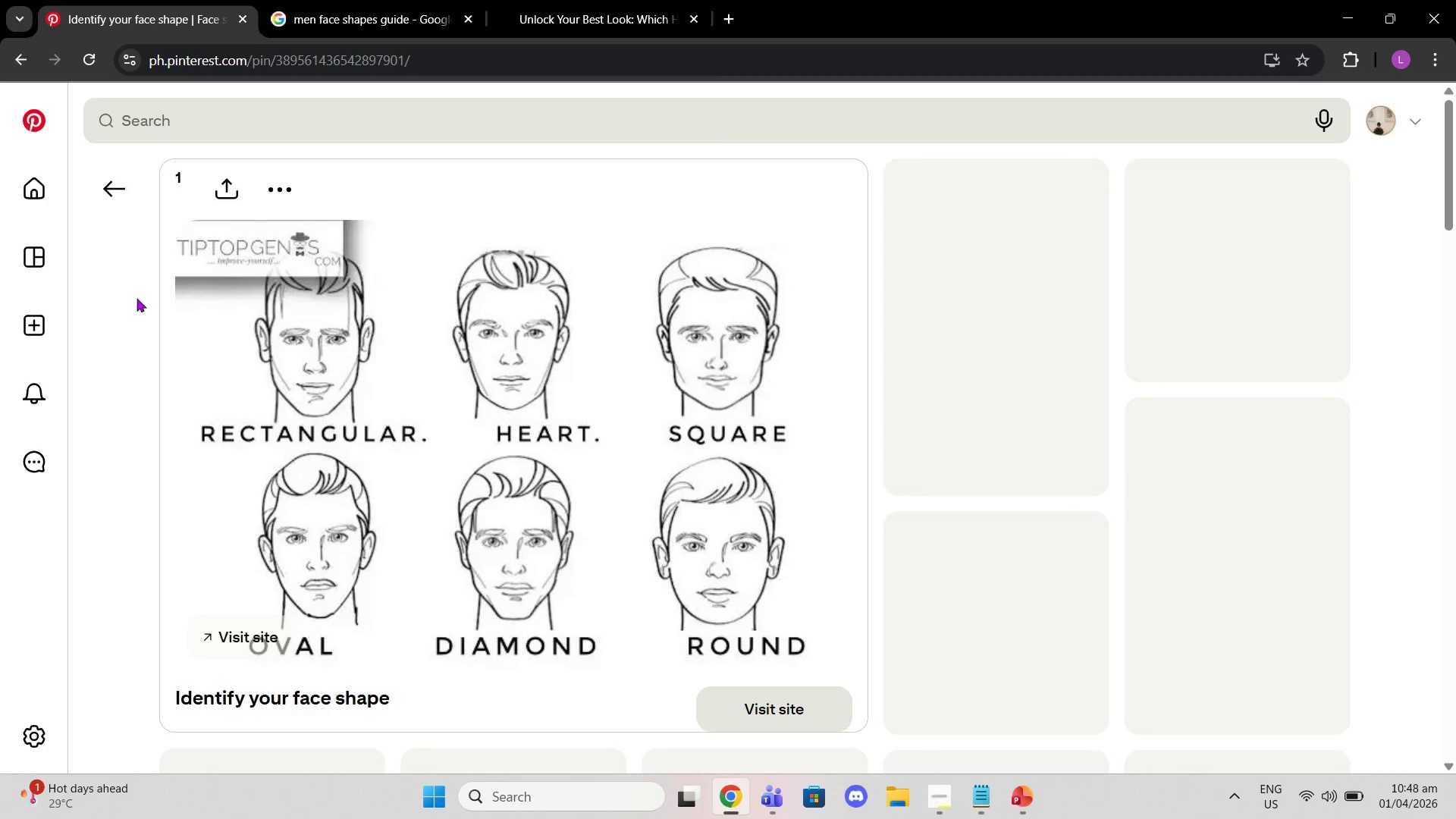 
left_click([123, 199])
 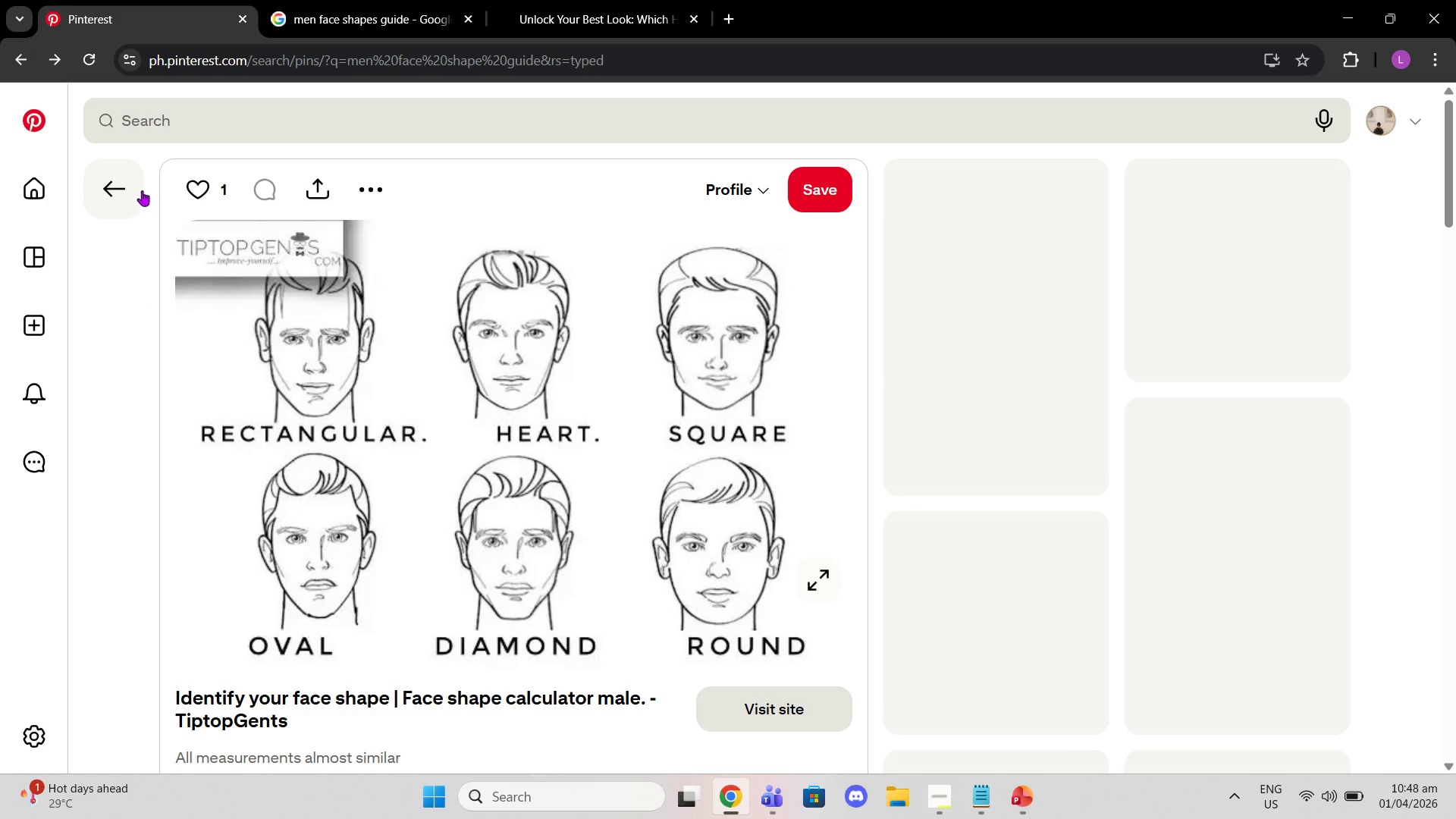 
left_click([133, 187])
 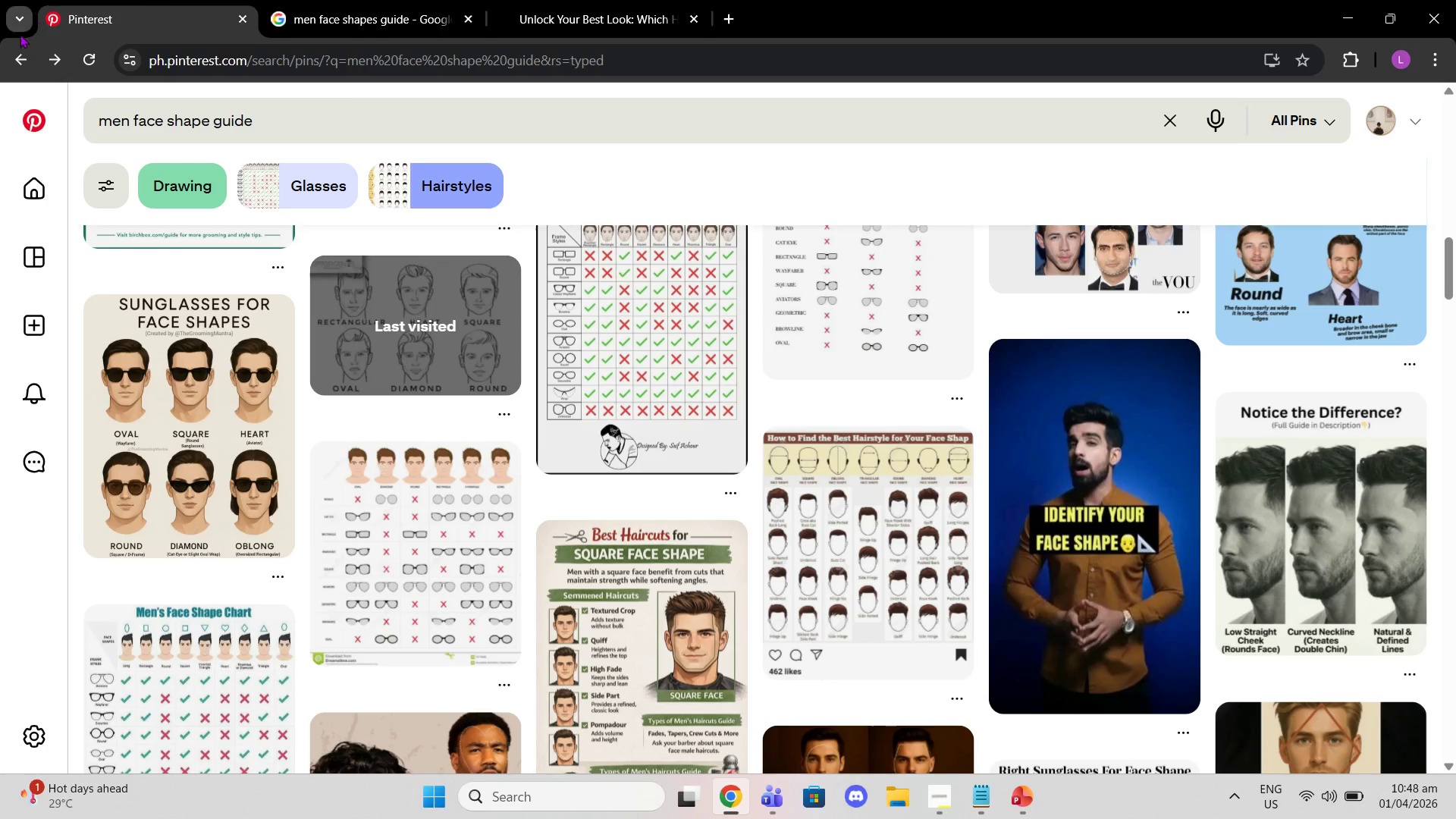 
left_click([21, 56])
 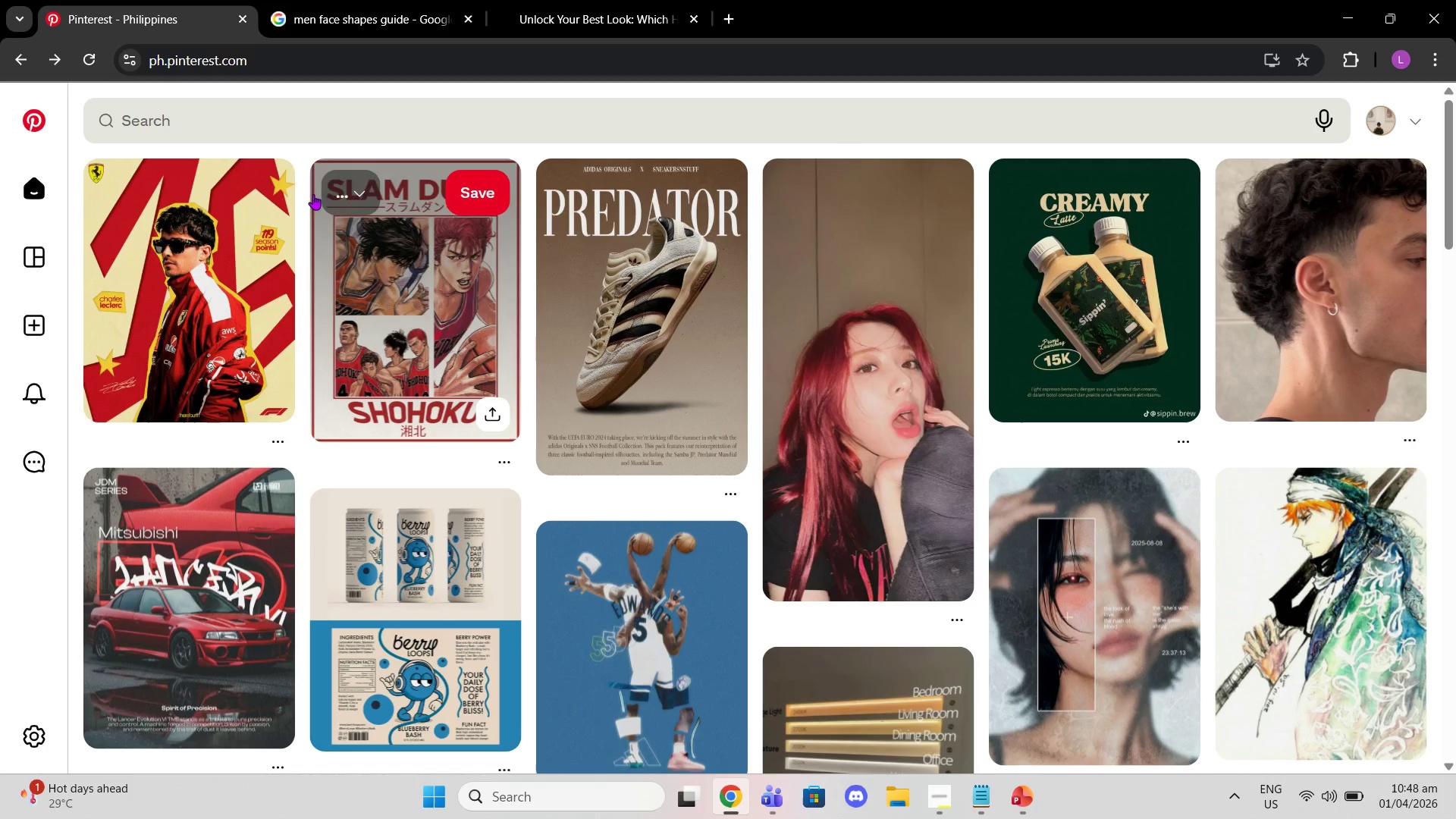 
left_click([288, 125])
 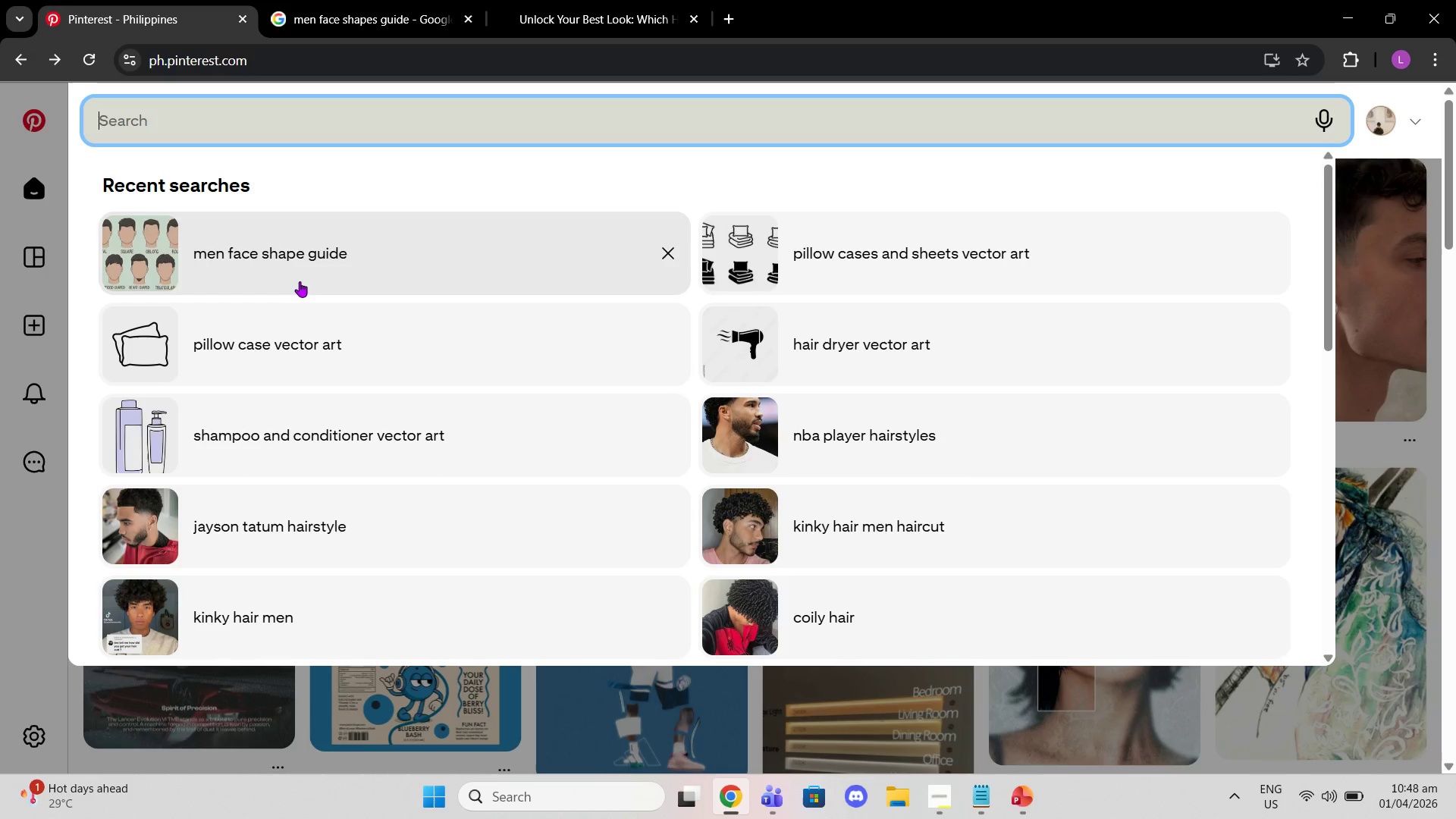 
left_click([300, 280])
 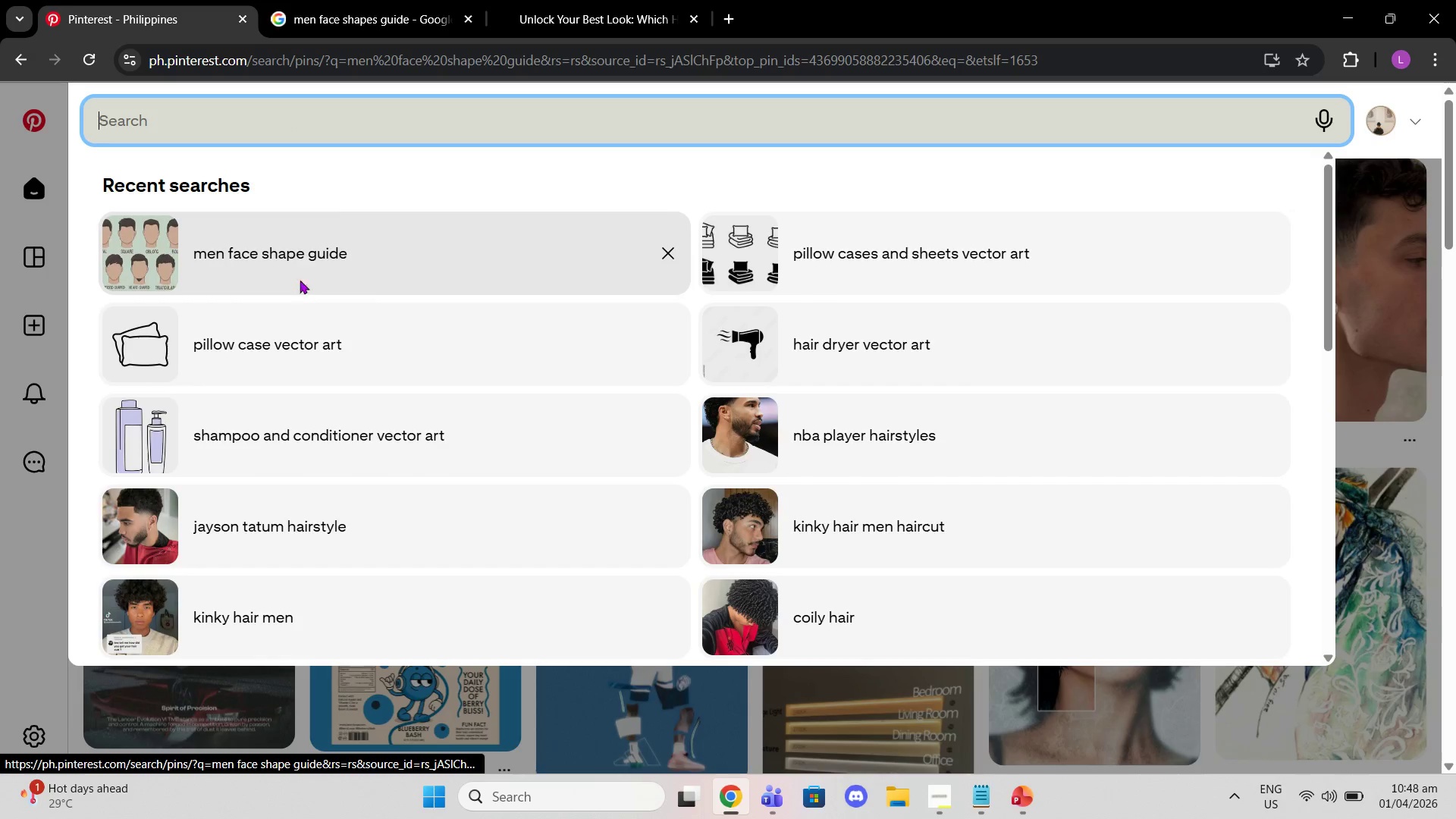 
mouse_move([319, 279])
 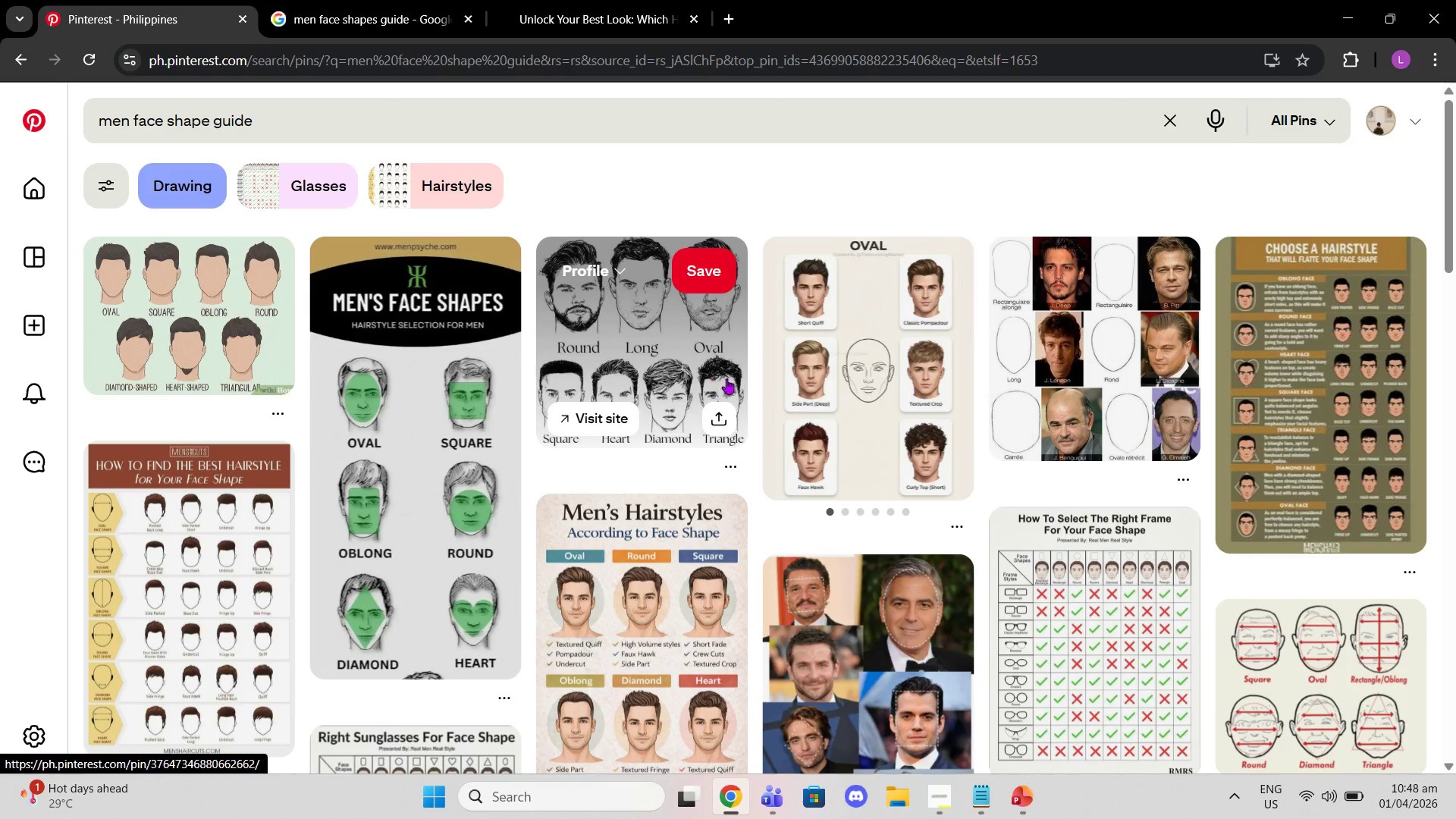 
wait(5.23)
 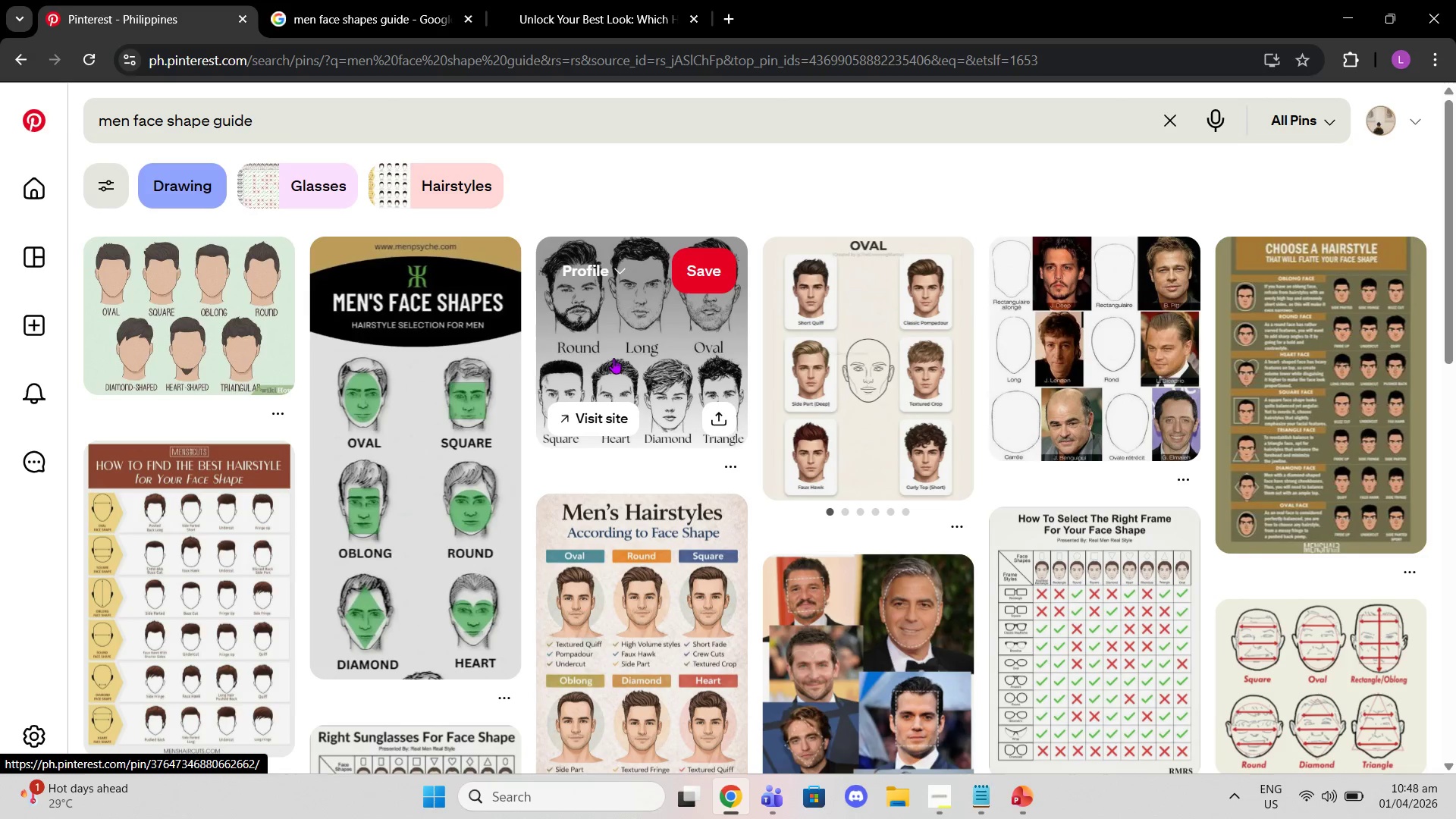 
left_click([1234, 645])
 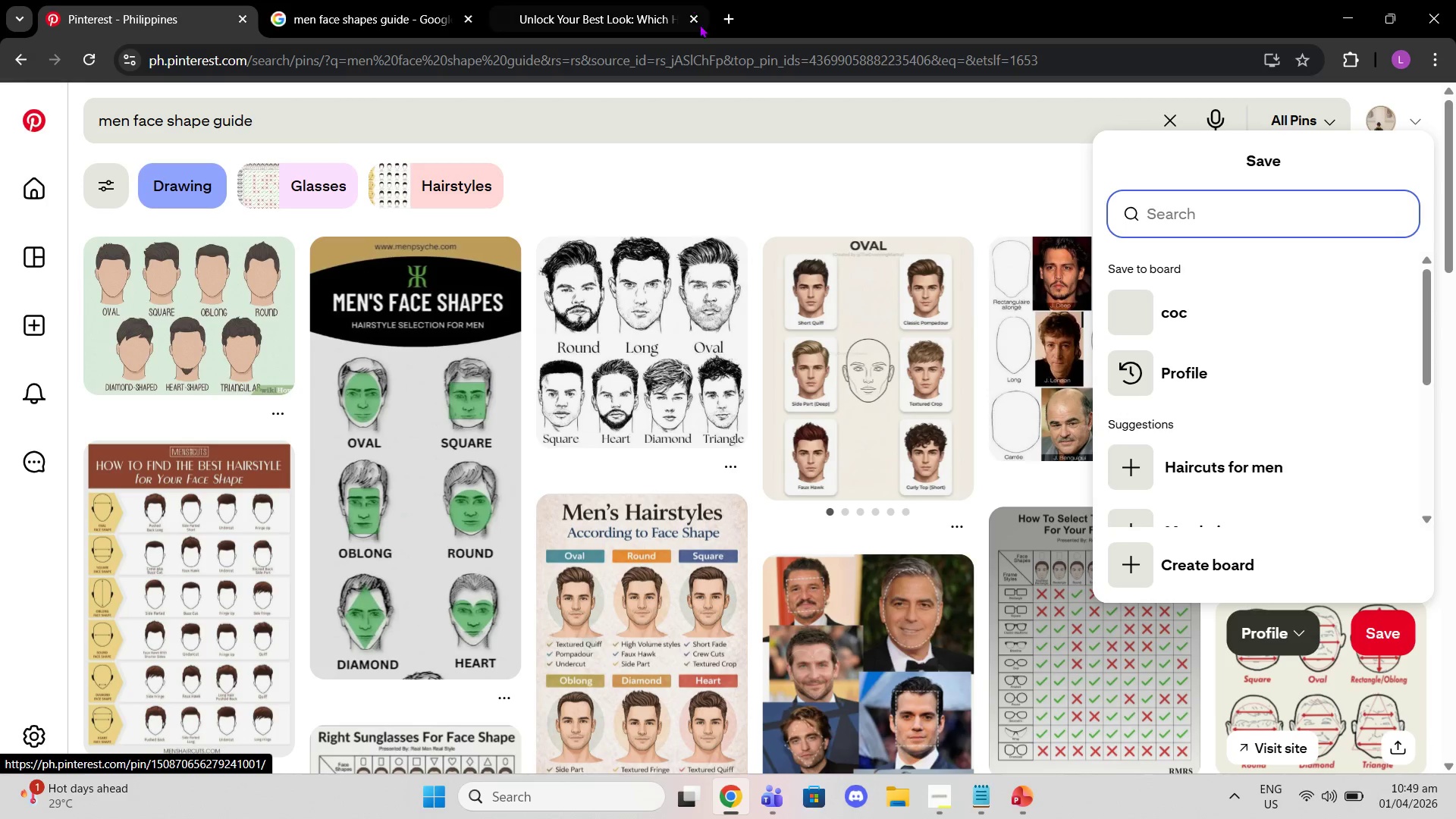 
left_click([781, 200])
 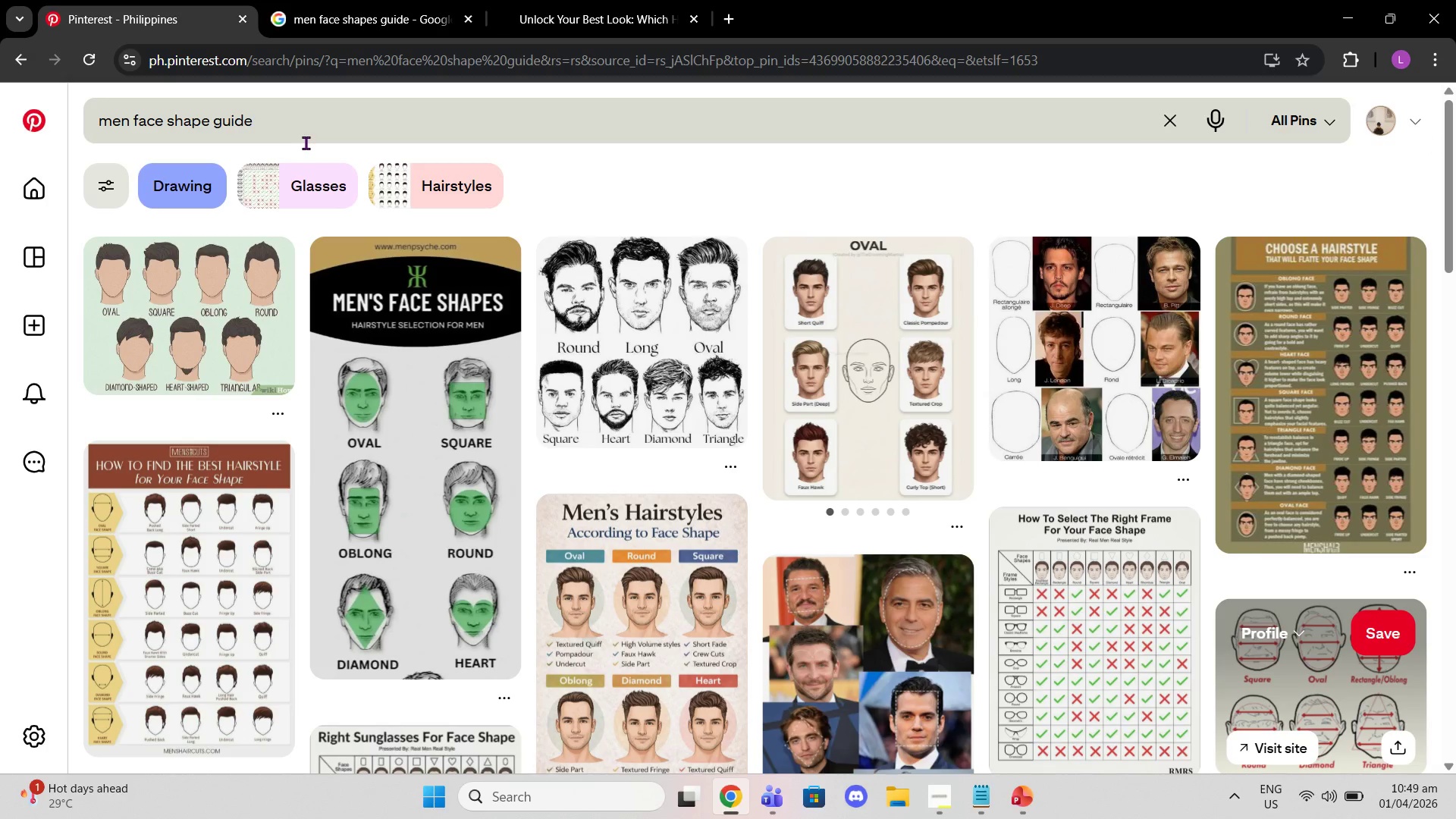 
wait(7.22)
 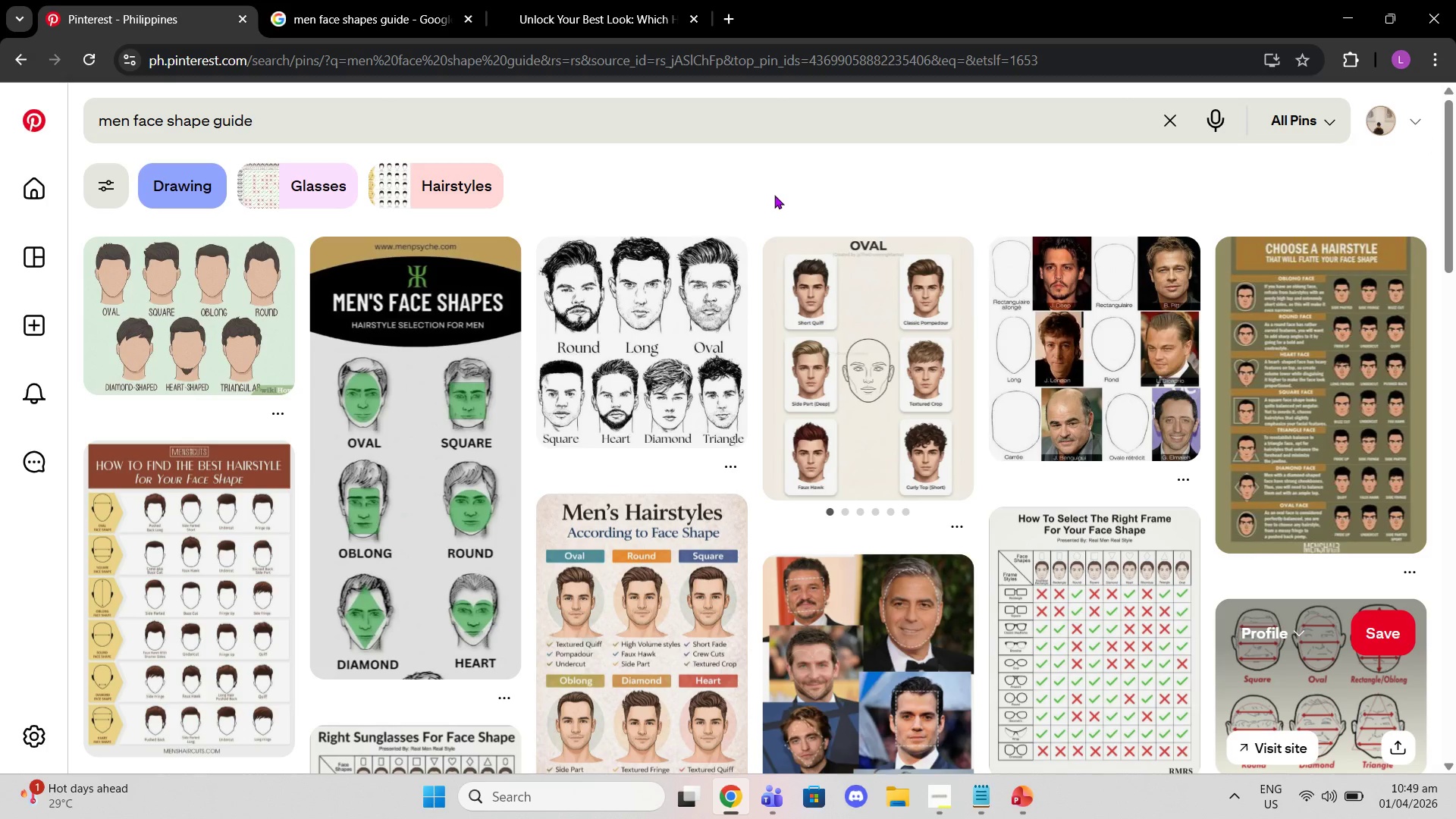 
scroll: coordinate [524, 288], scroll_direction: down, amount: 5.0
 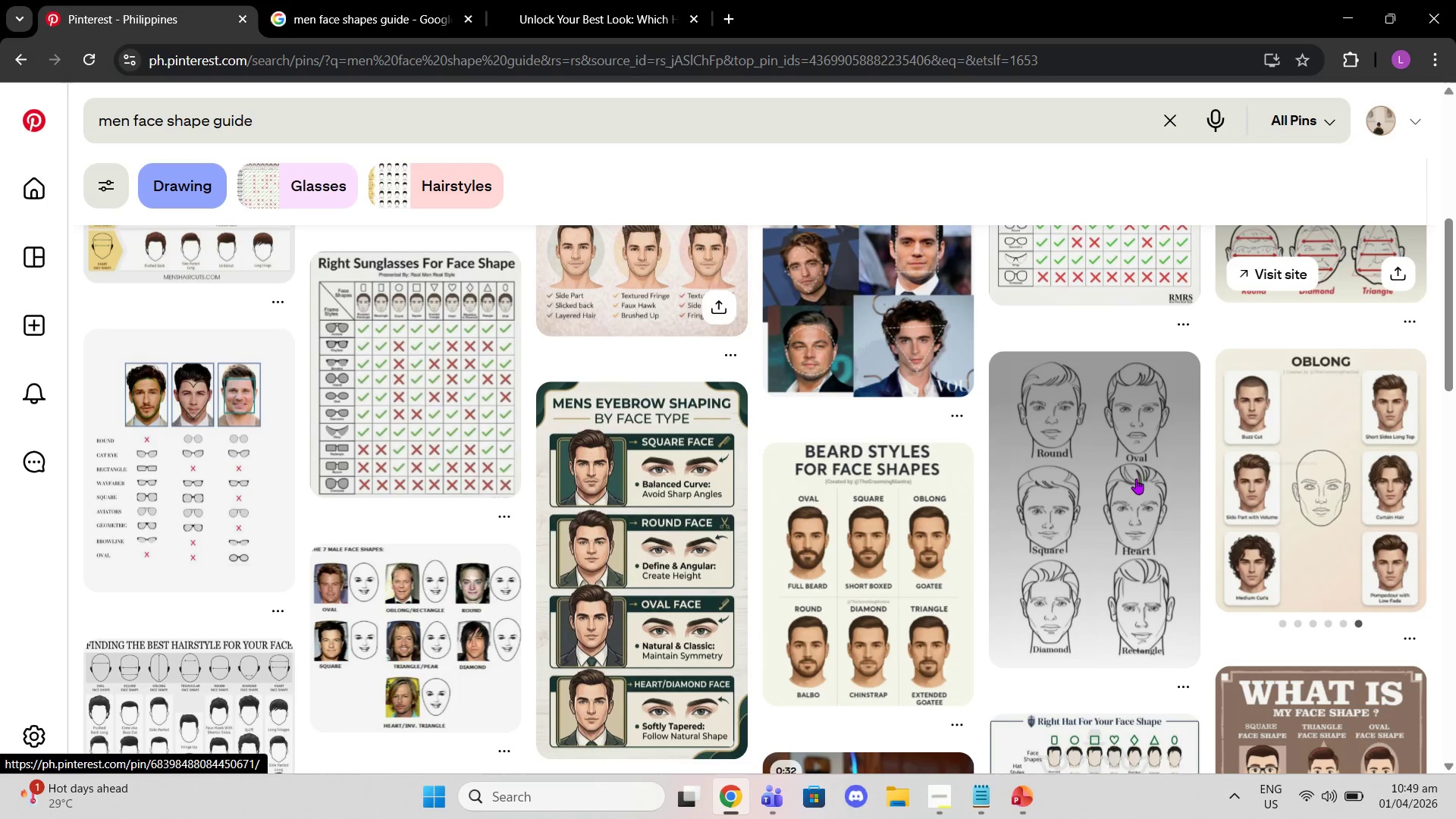 
left_click([1138, 481])
 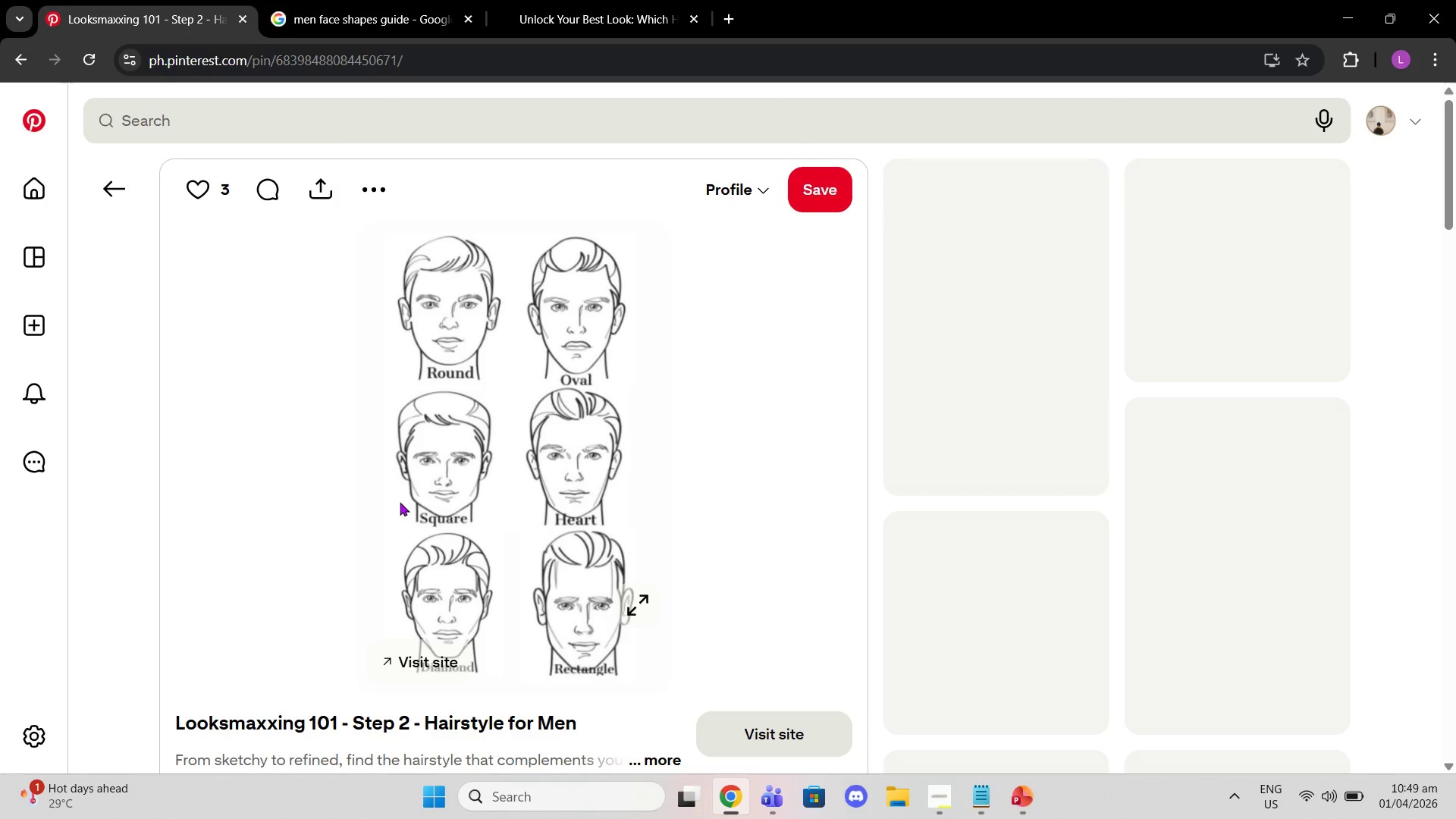 
scroll: coordinate [639, 488], scroll_direction: down, amount: 13.0
 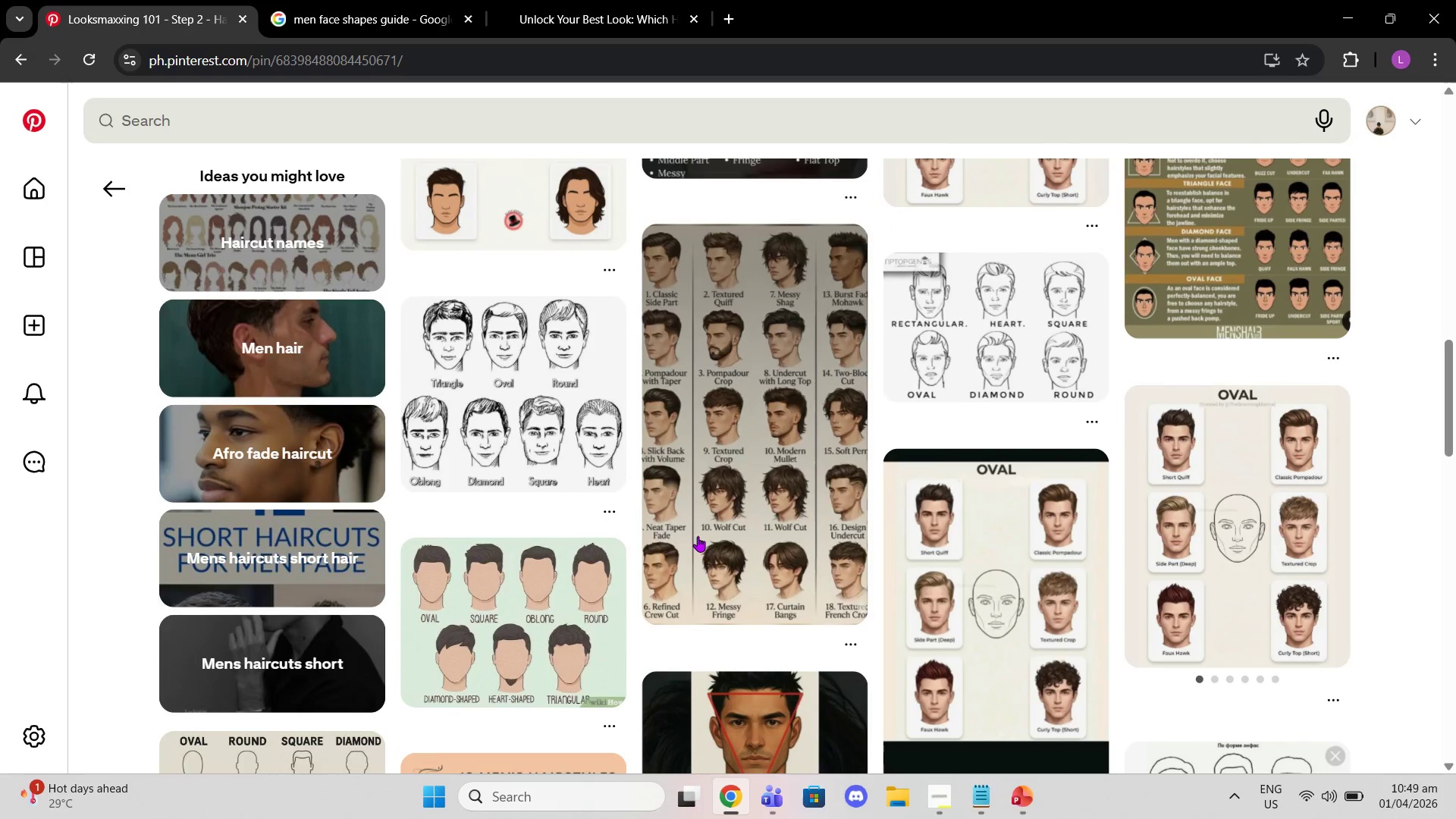 
left_click([531, 456])
 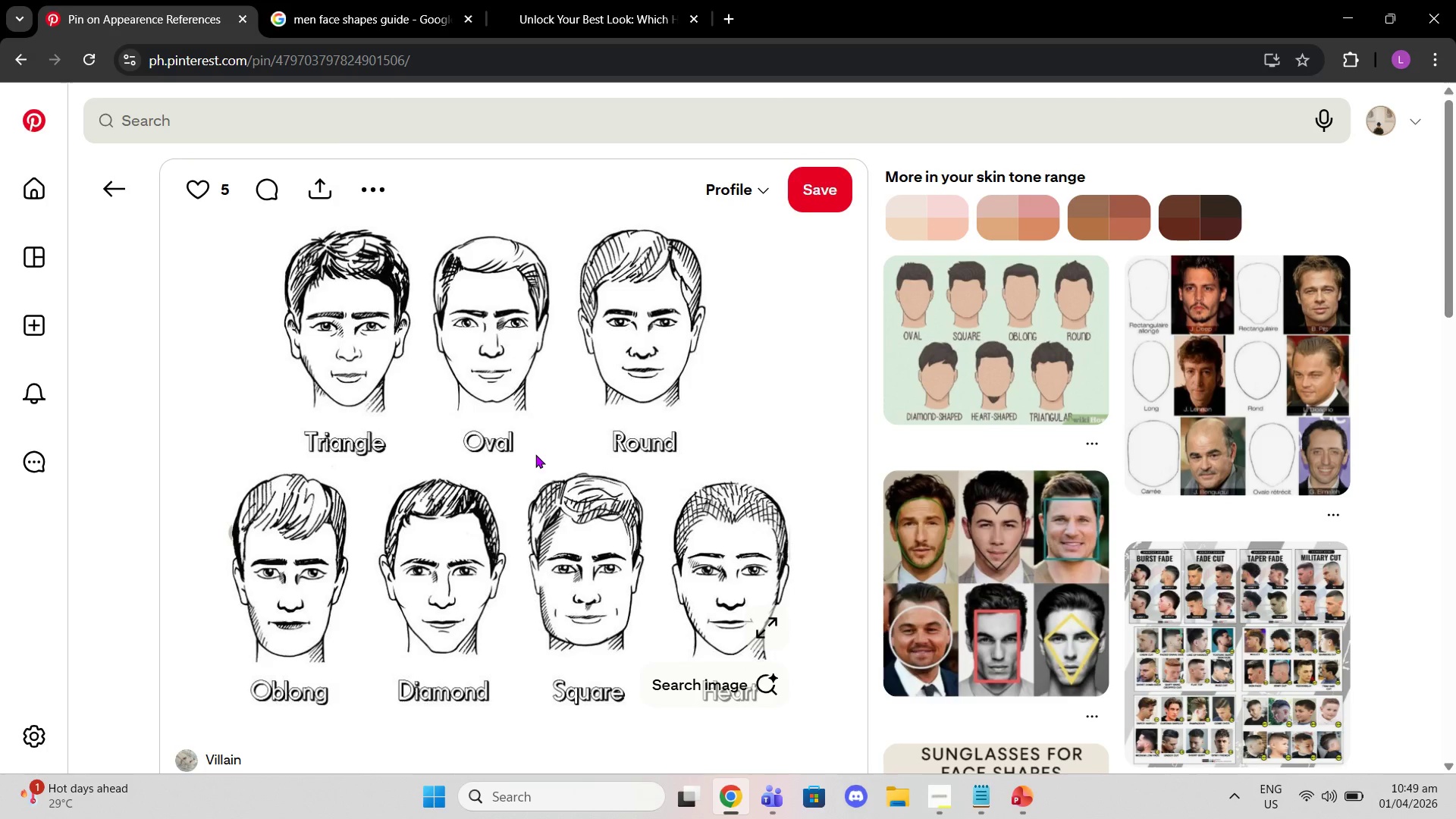 
wait(6.28)
 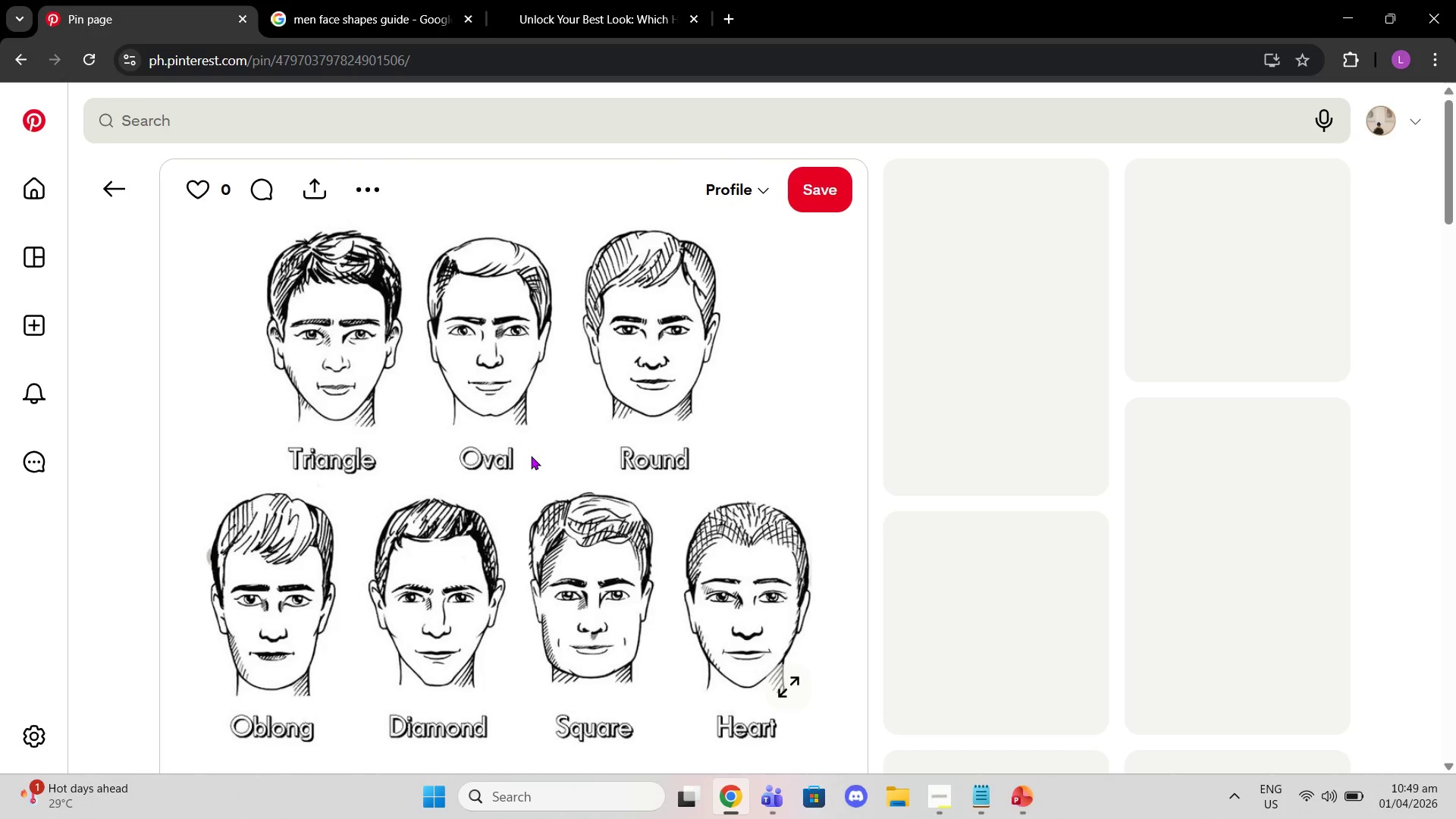 
scroll: coordinate [560, 410], scroll_direction: down, amount: 3.0
 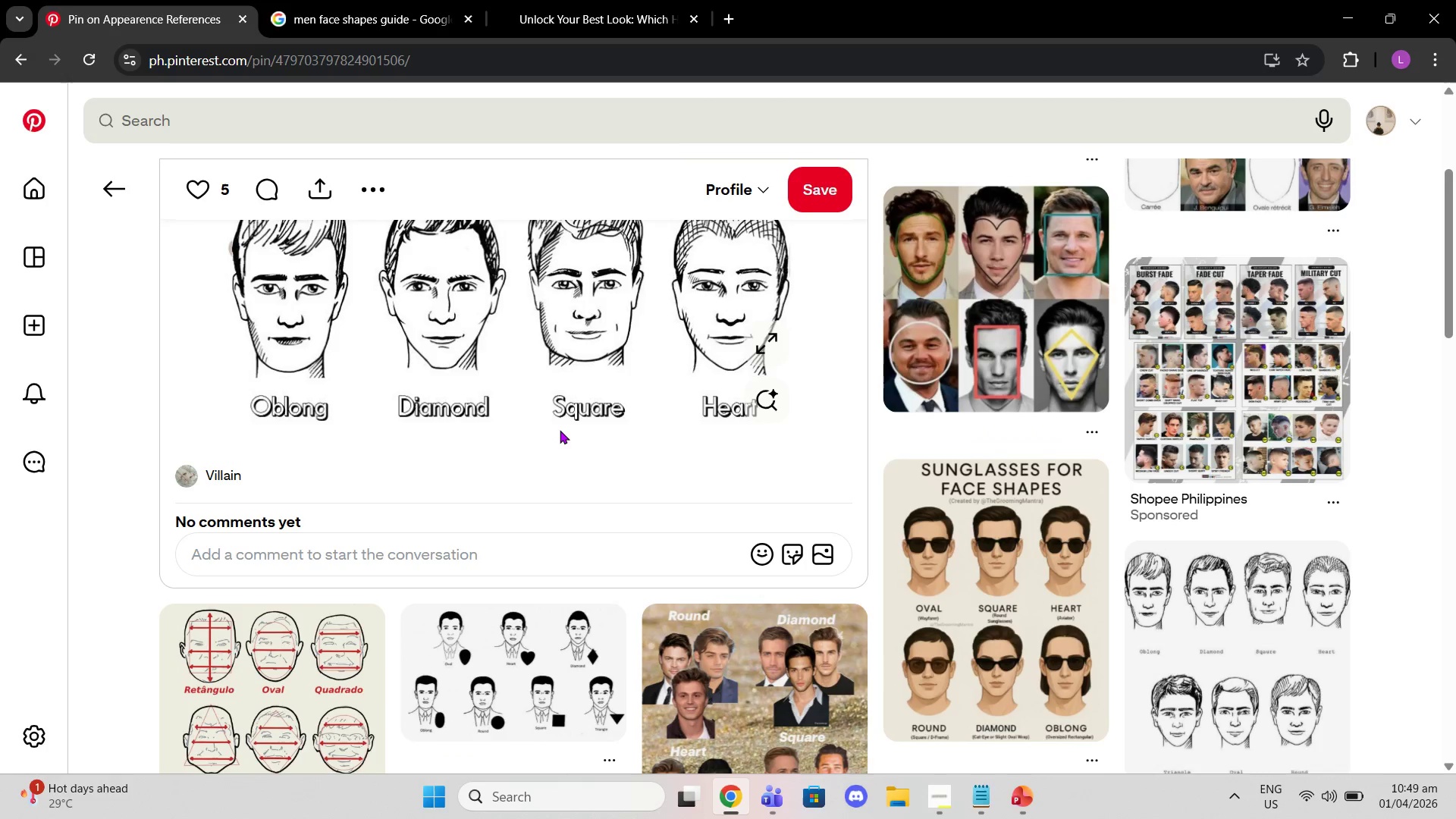 
scroll: coordinate [558, 424], scroll_direction: up, amount: 2.0
 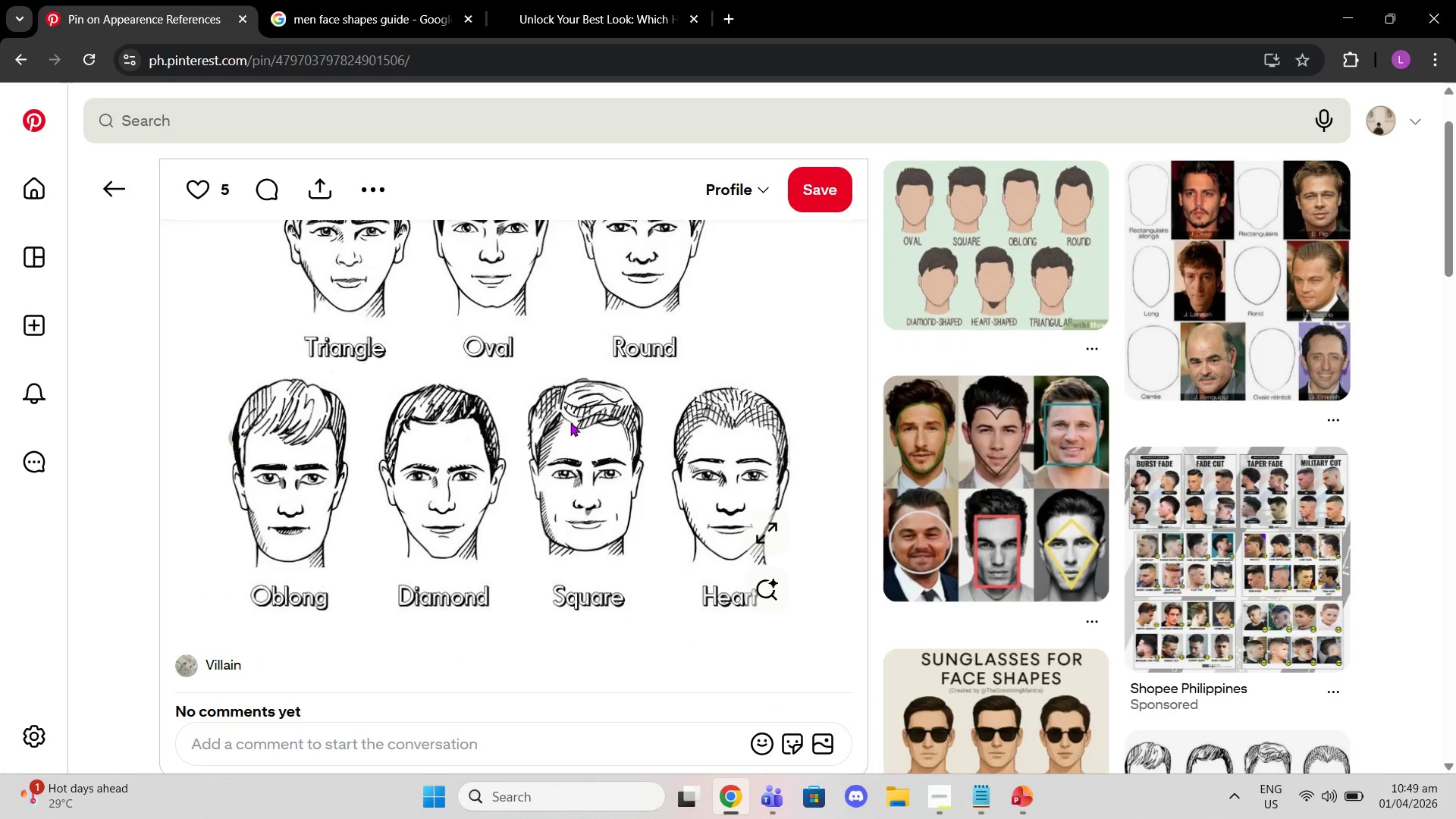 
scroll: coordinate [621, 416], scroll_direction: down, amount: 3.0
 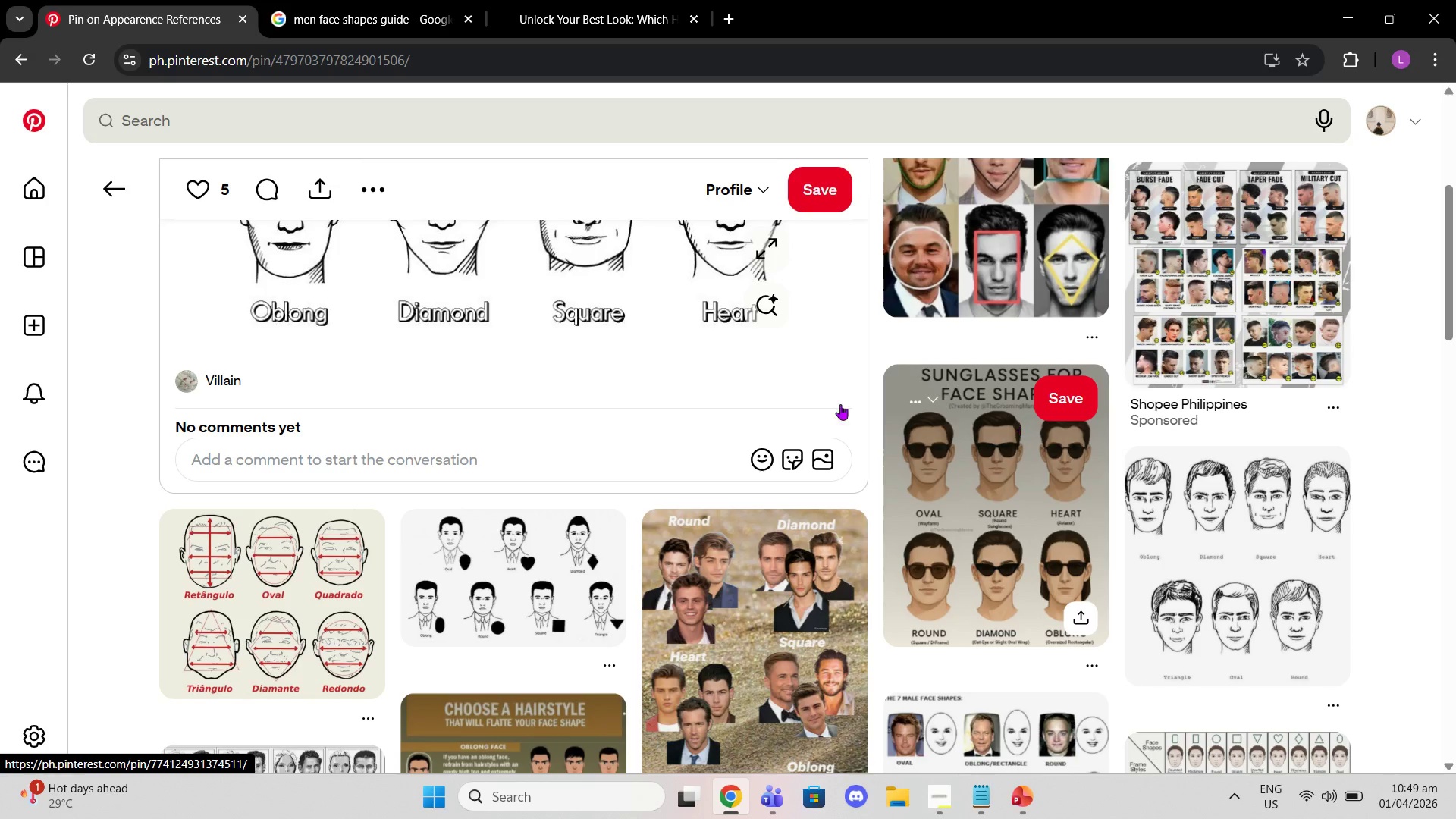 
scroll: coordinate [453, 379], scroll_direction: up, amount: 3.0
 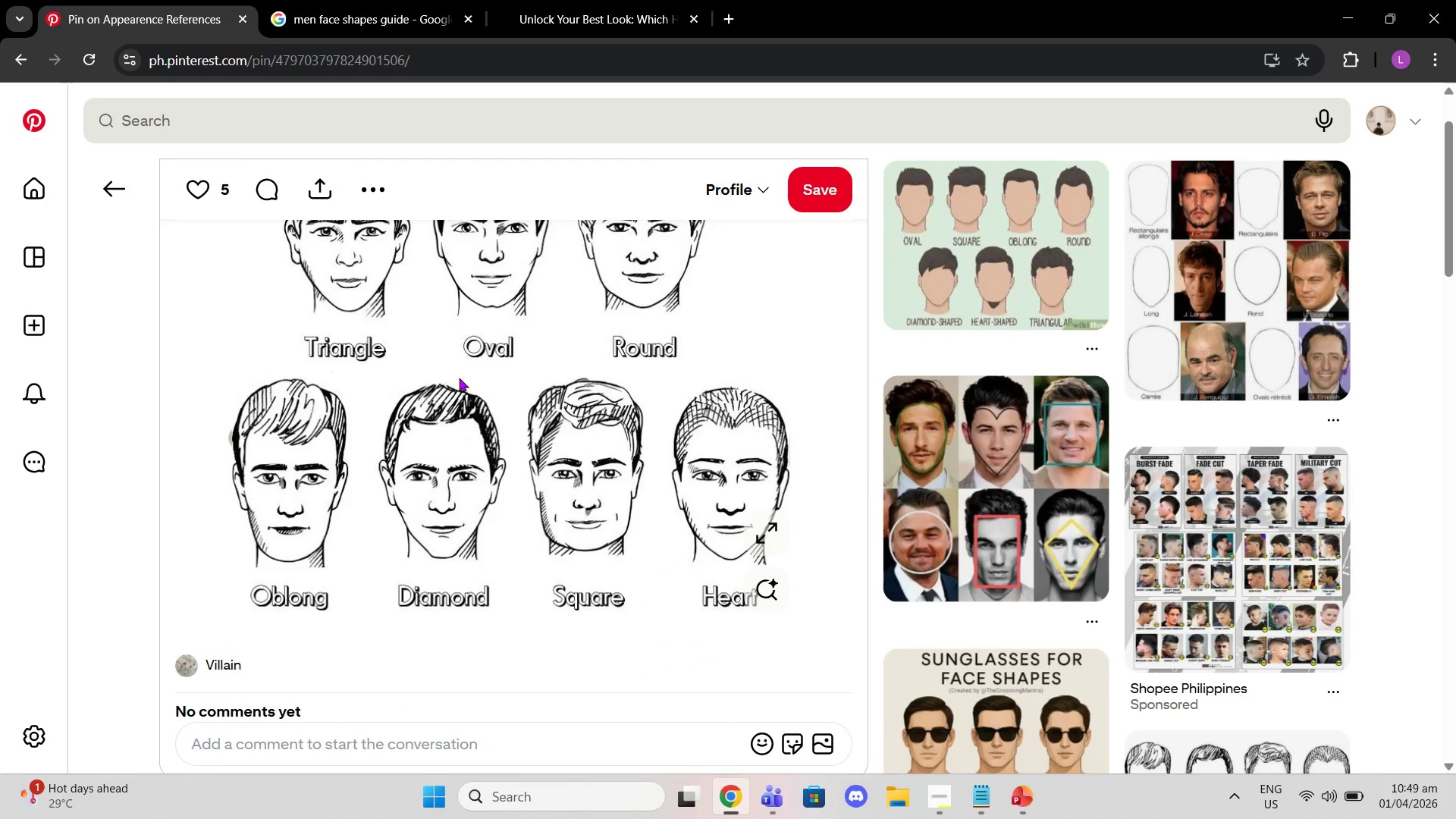 
right_click([459, 378])
 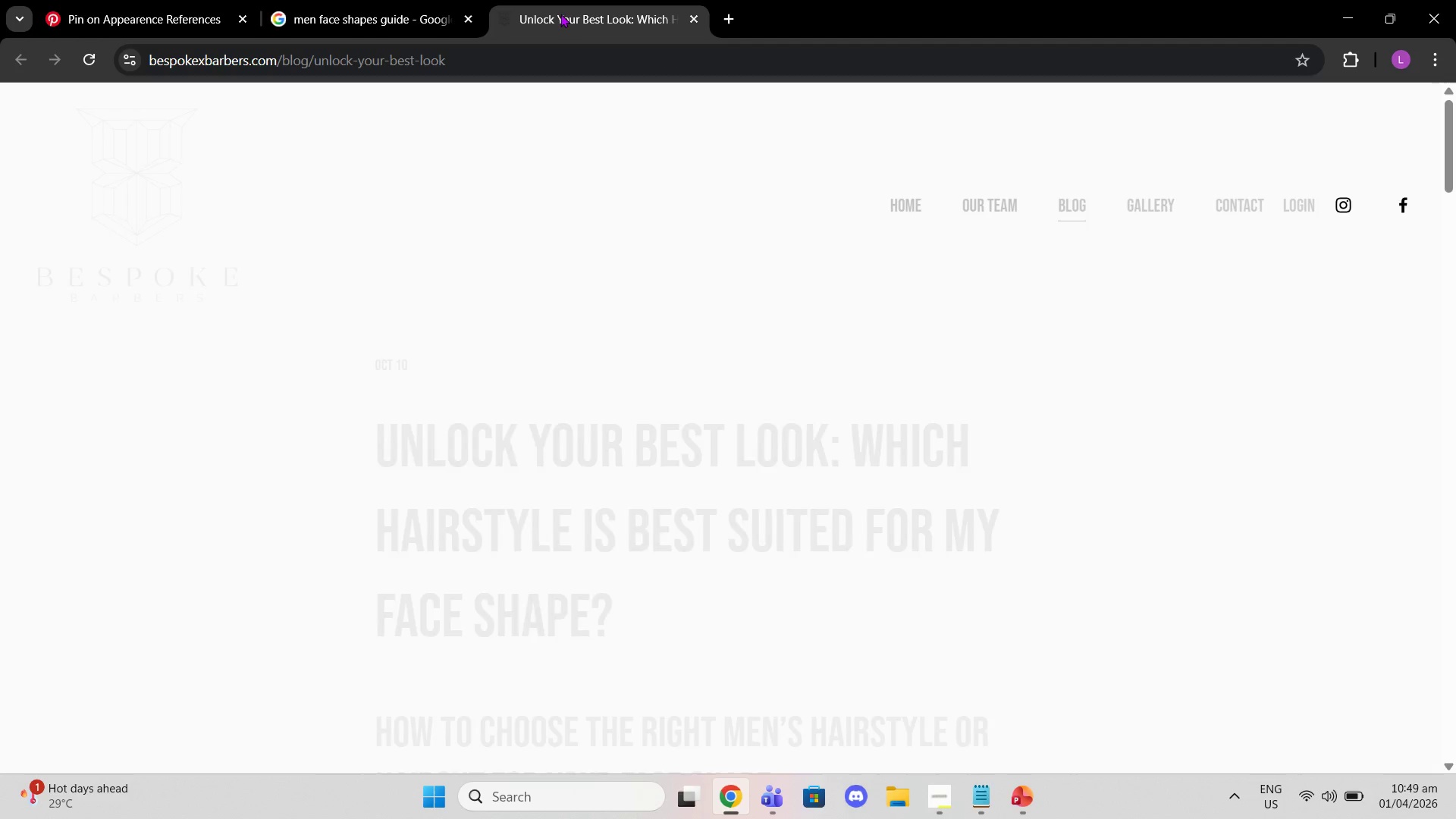 
scroll: coordinate [526, 386], scroll_direction: down, amount: 9.0
 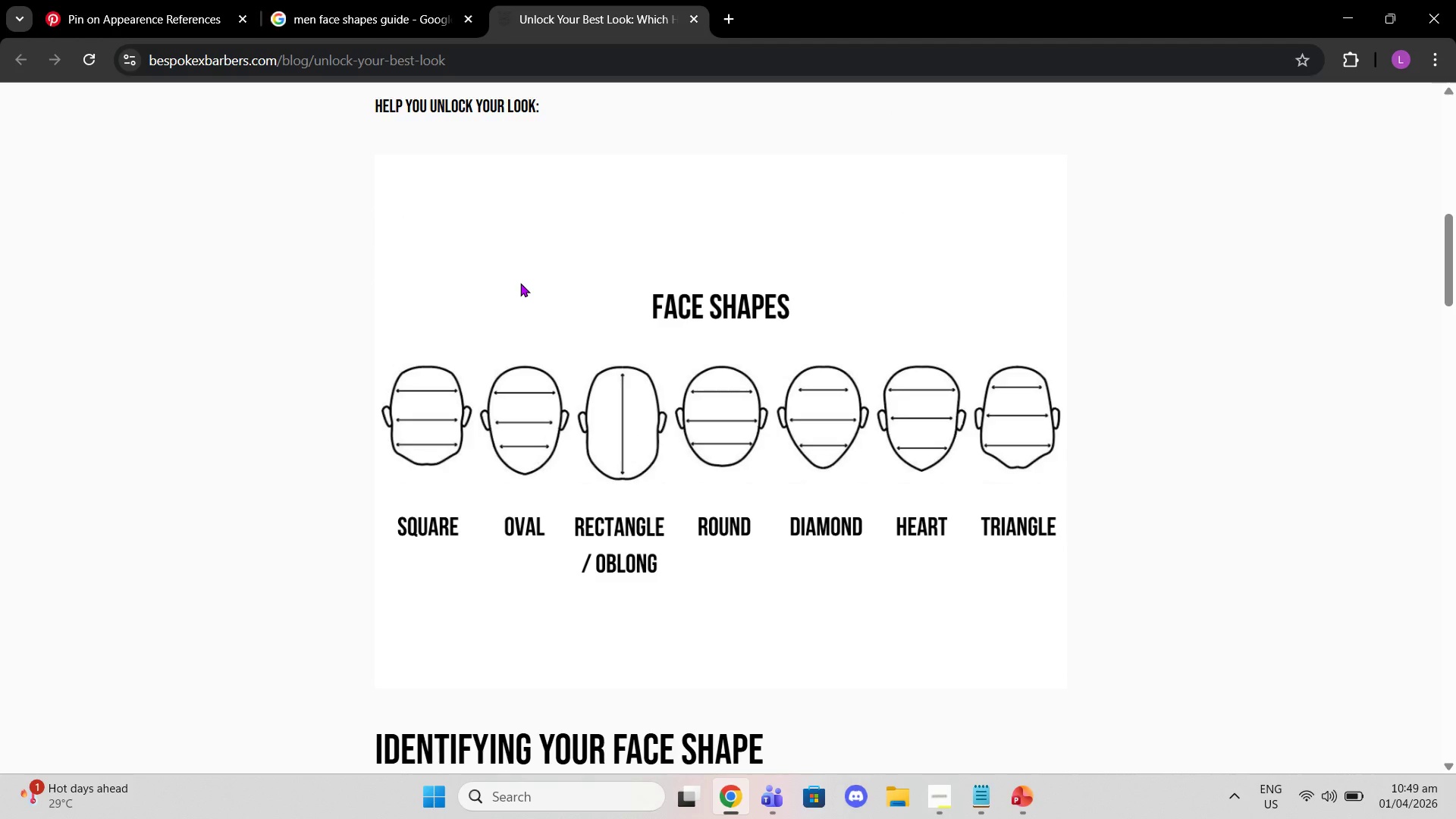 
left_click([379, 19])
 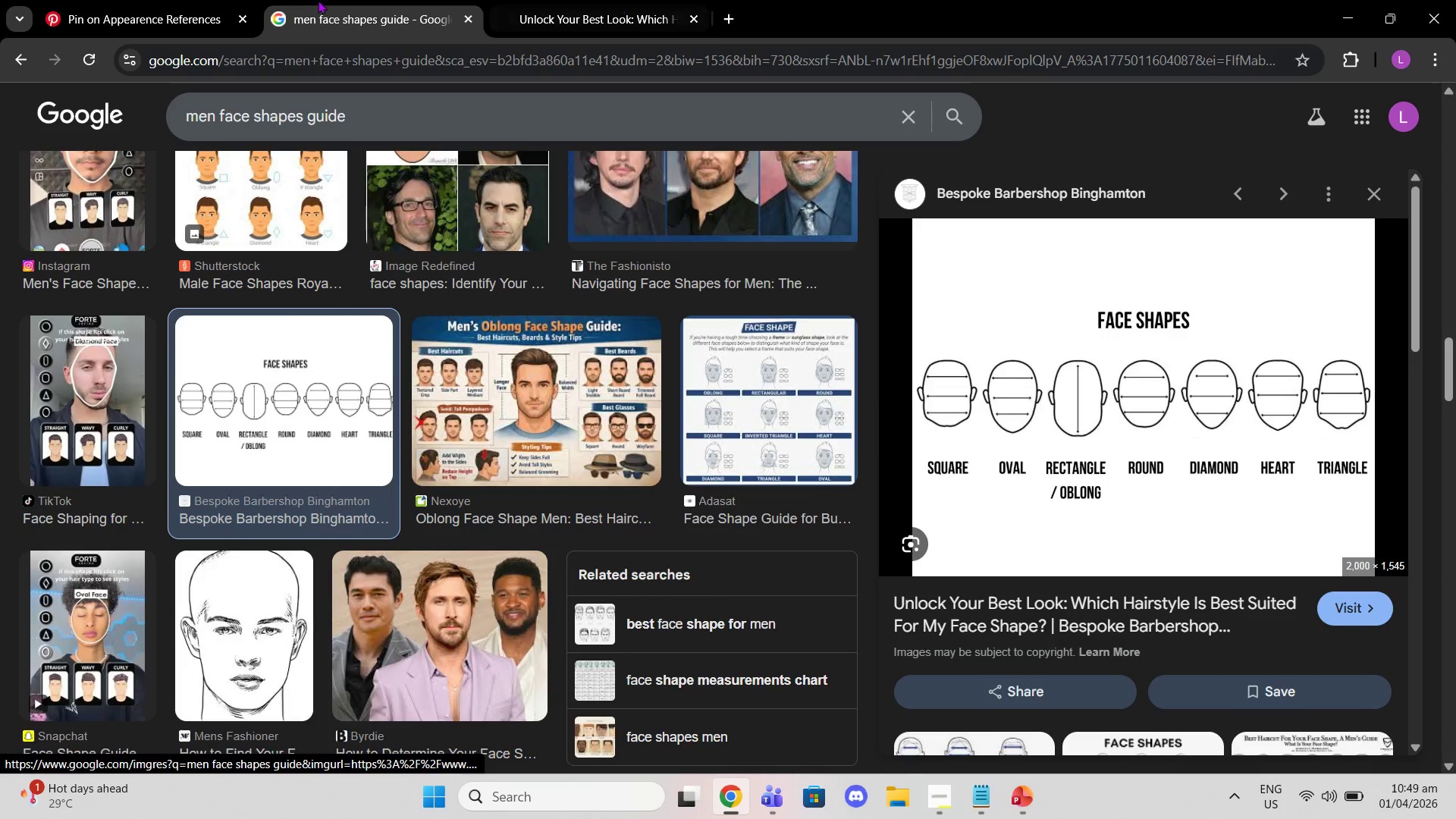 
left_click([142, 9])
 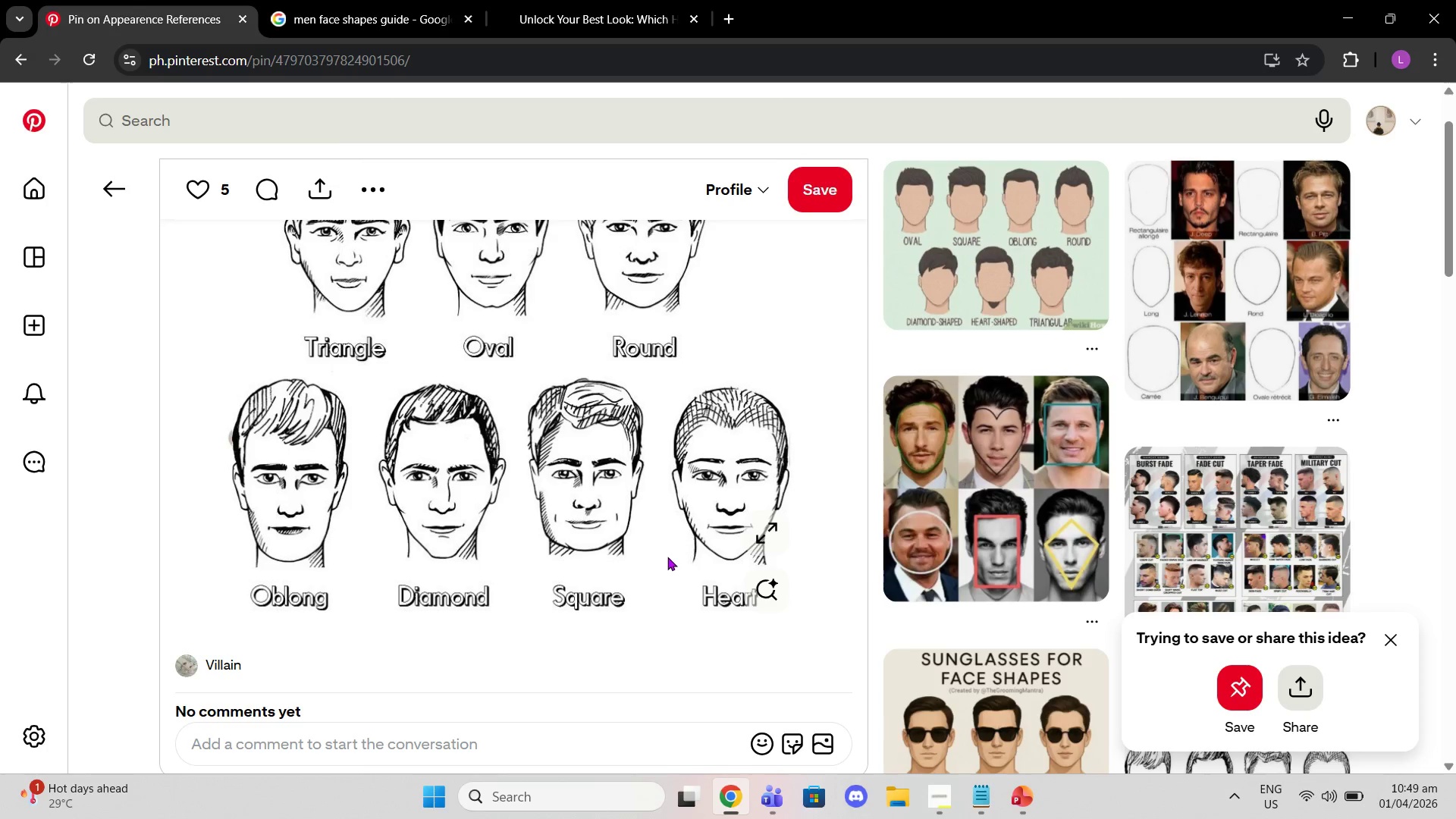 
scroll: coordinate [679, 570], scroll_direction: up, amount: 1.0
 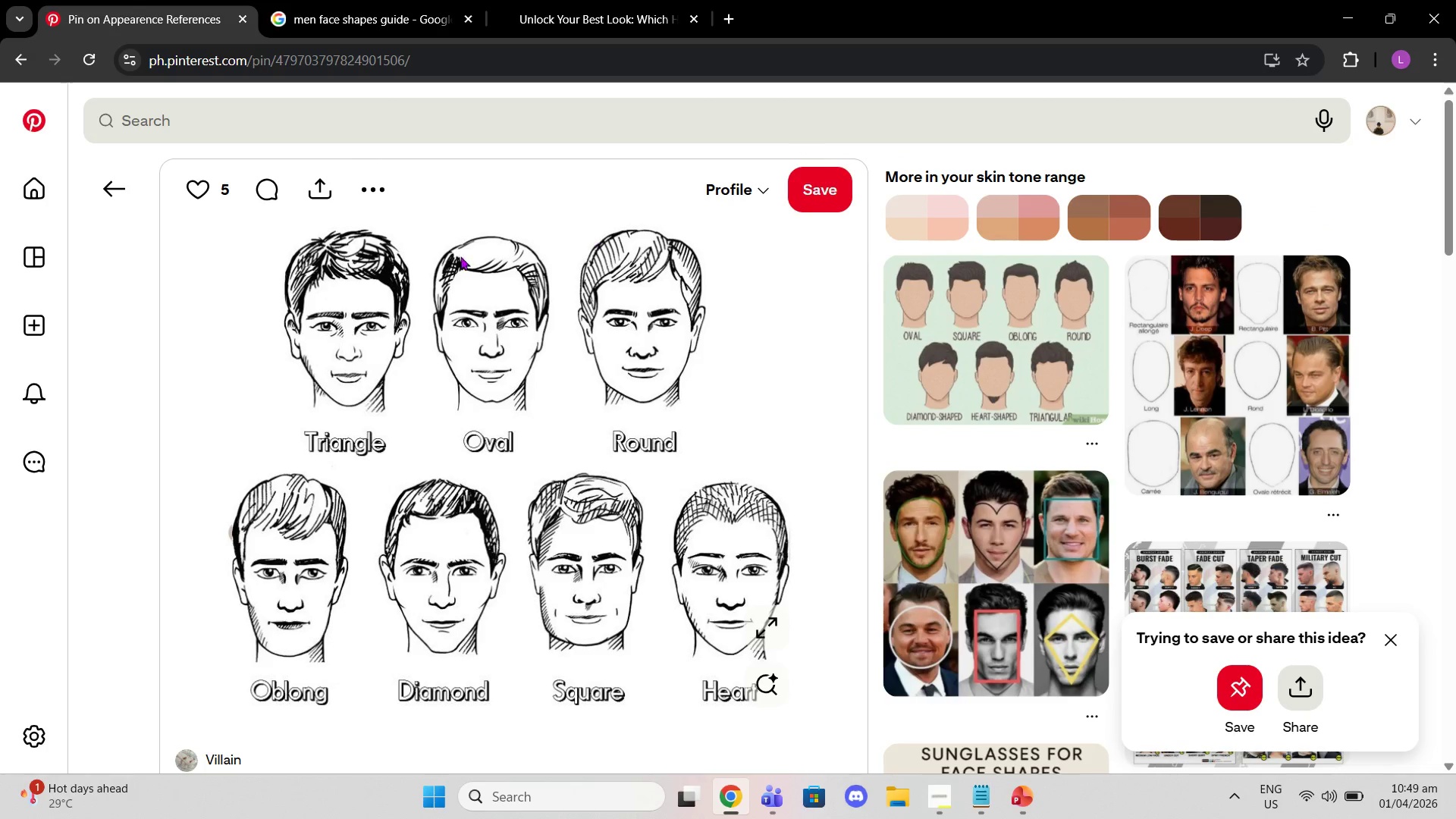 
wait(5.86)
 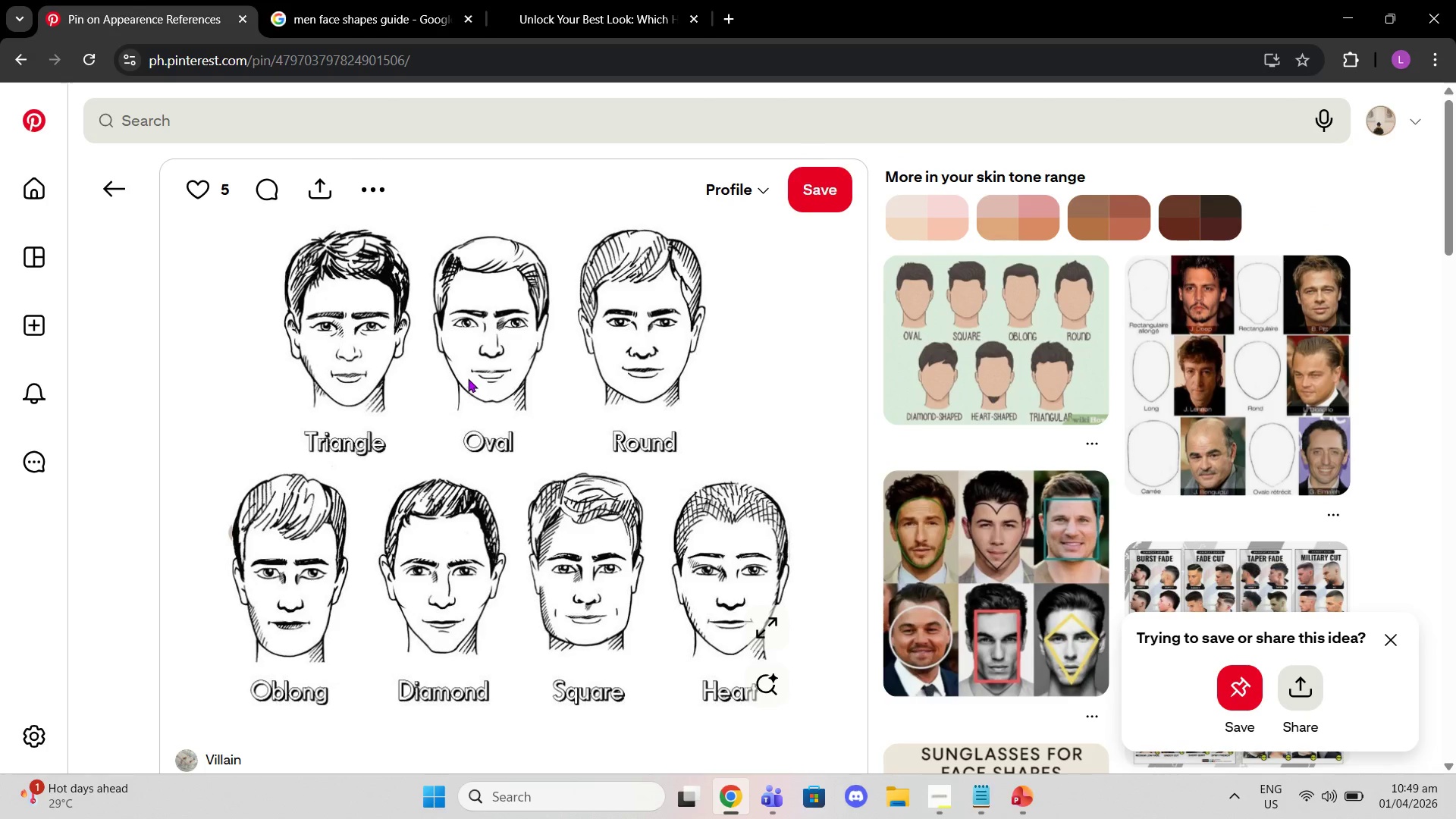 
left_click([615, 23])
 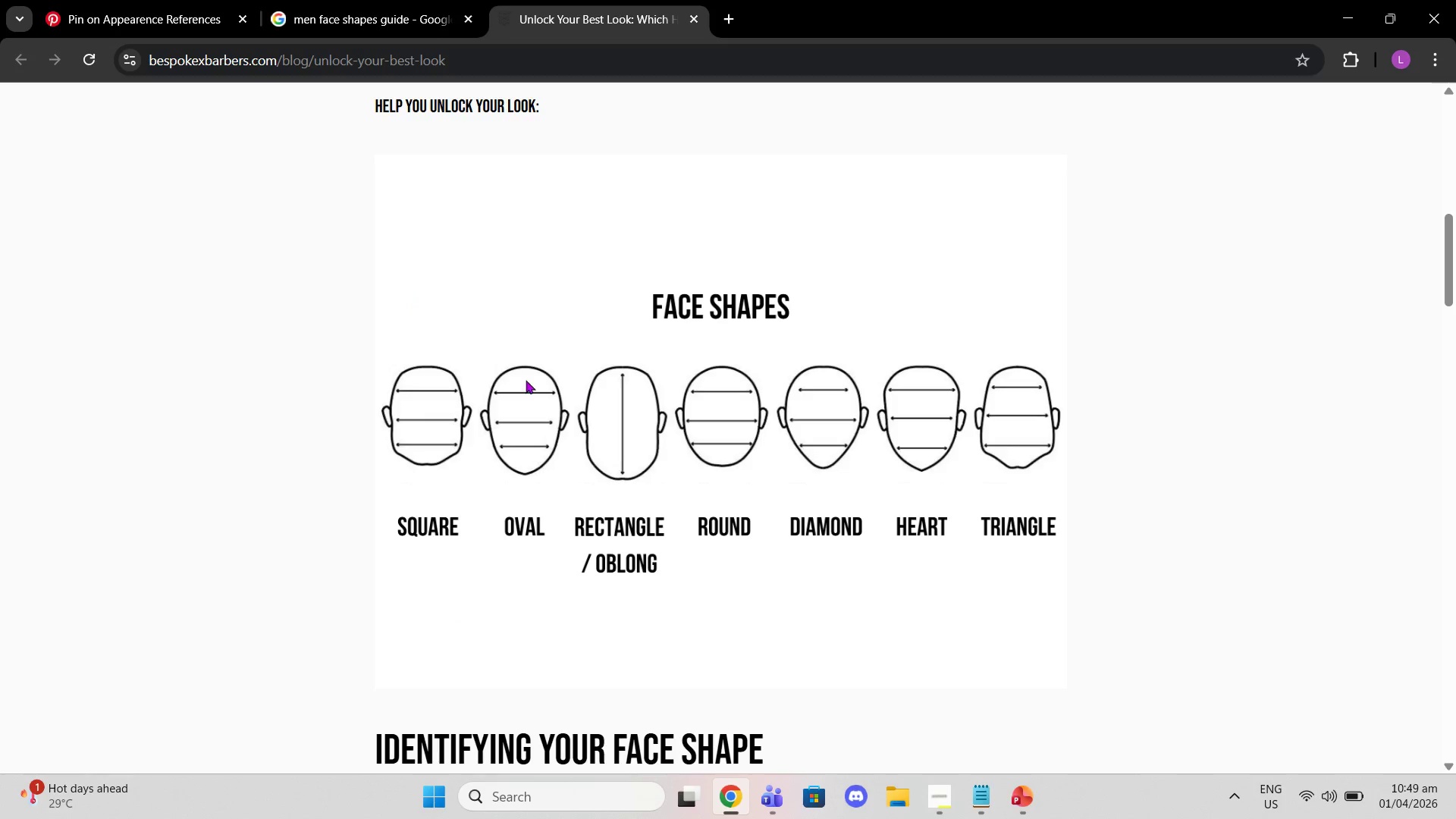 
wait(7.55)
 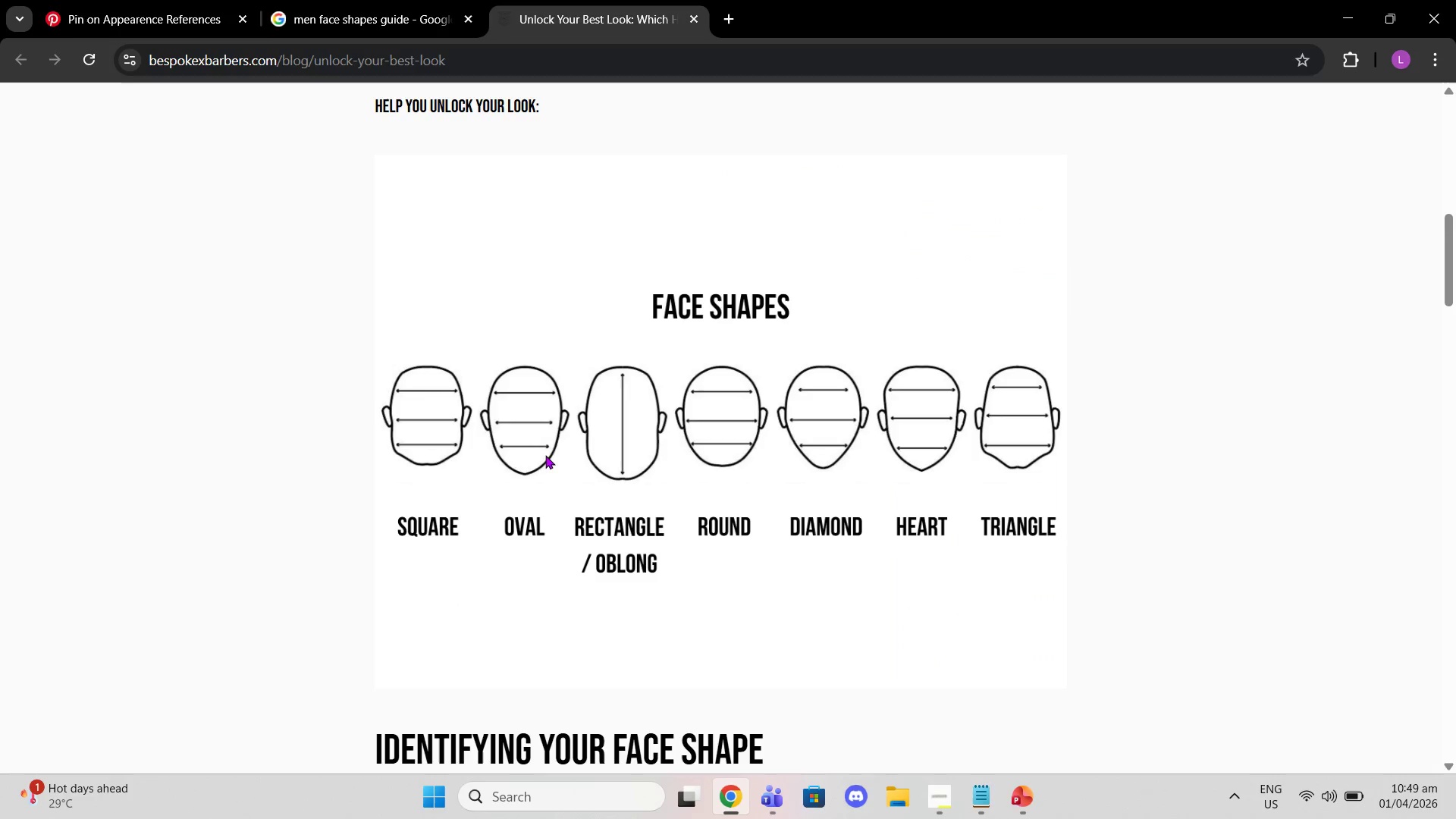 
left_click_drag(start_coordinate=[395, 8], to_coordinate=[405, 13])
 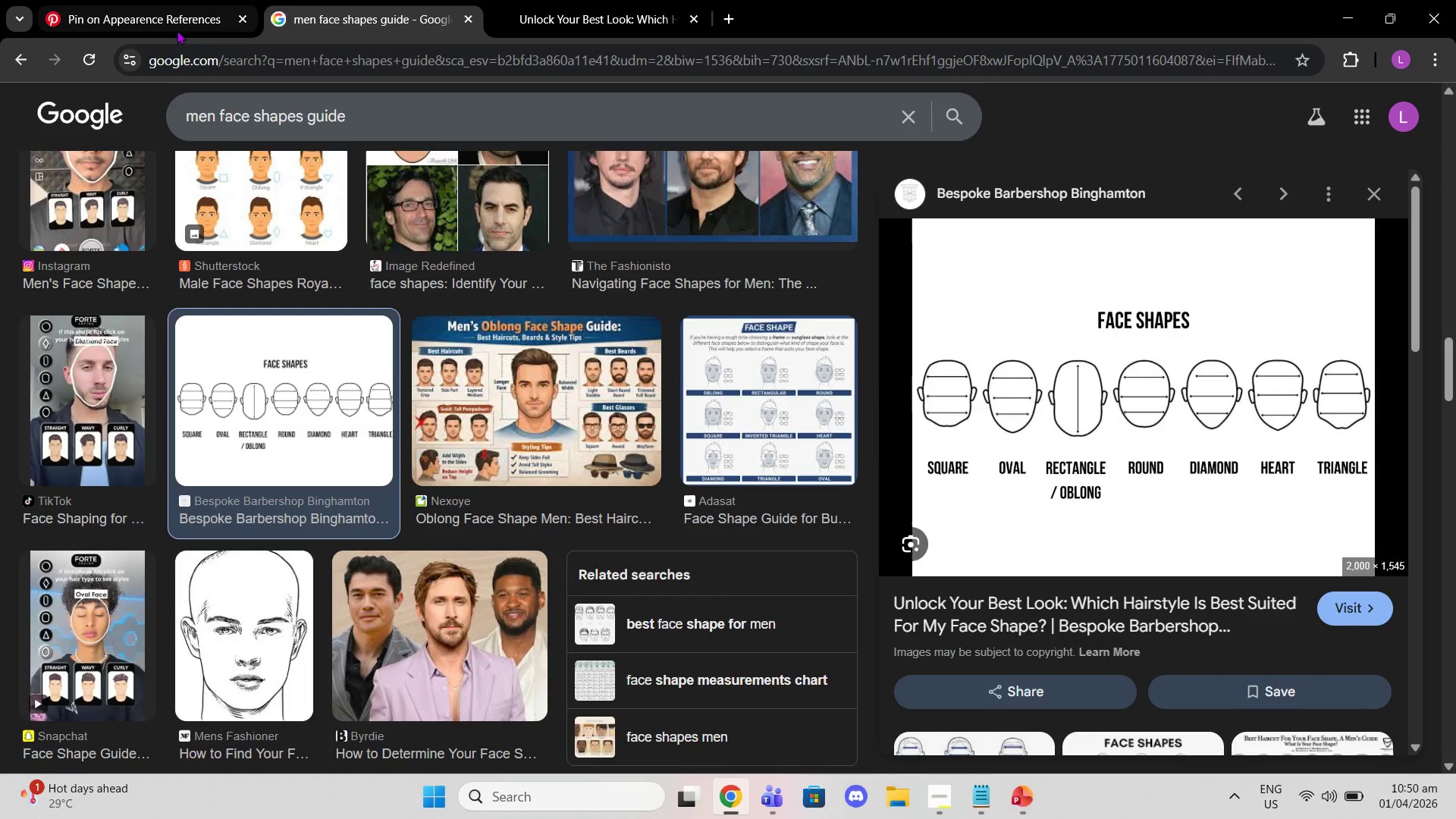 
left_click([177, 30])
 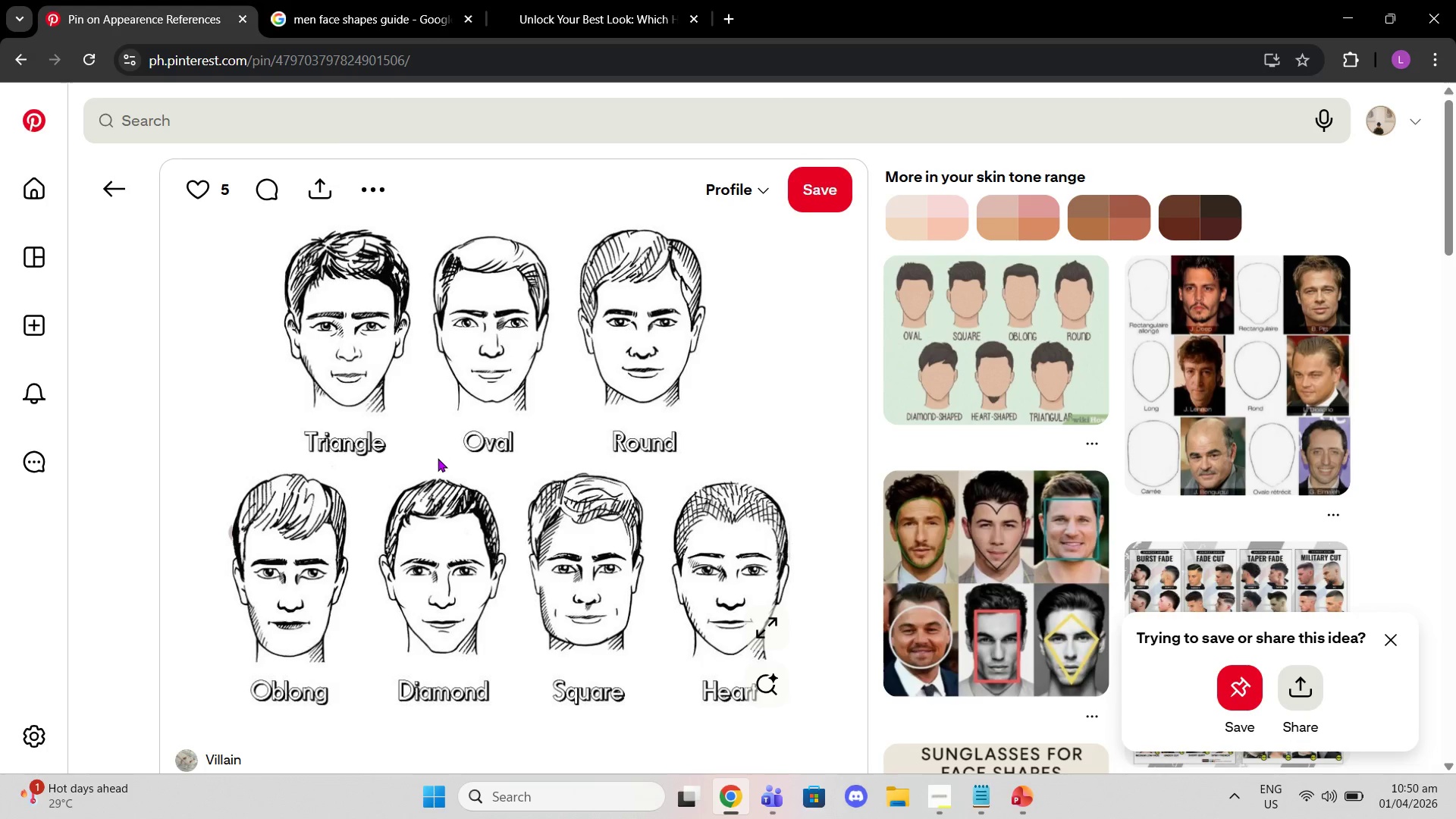 
right_click([438, 459])
 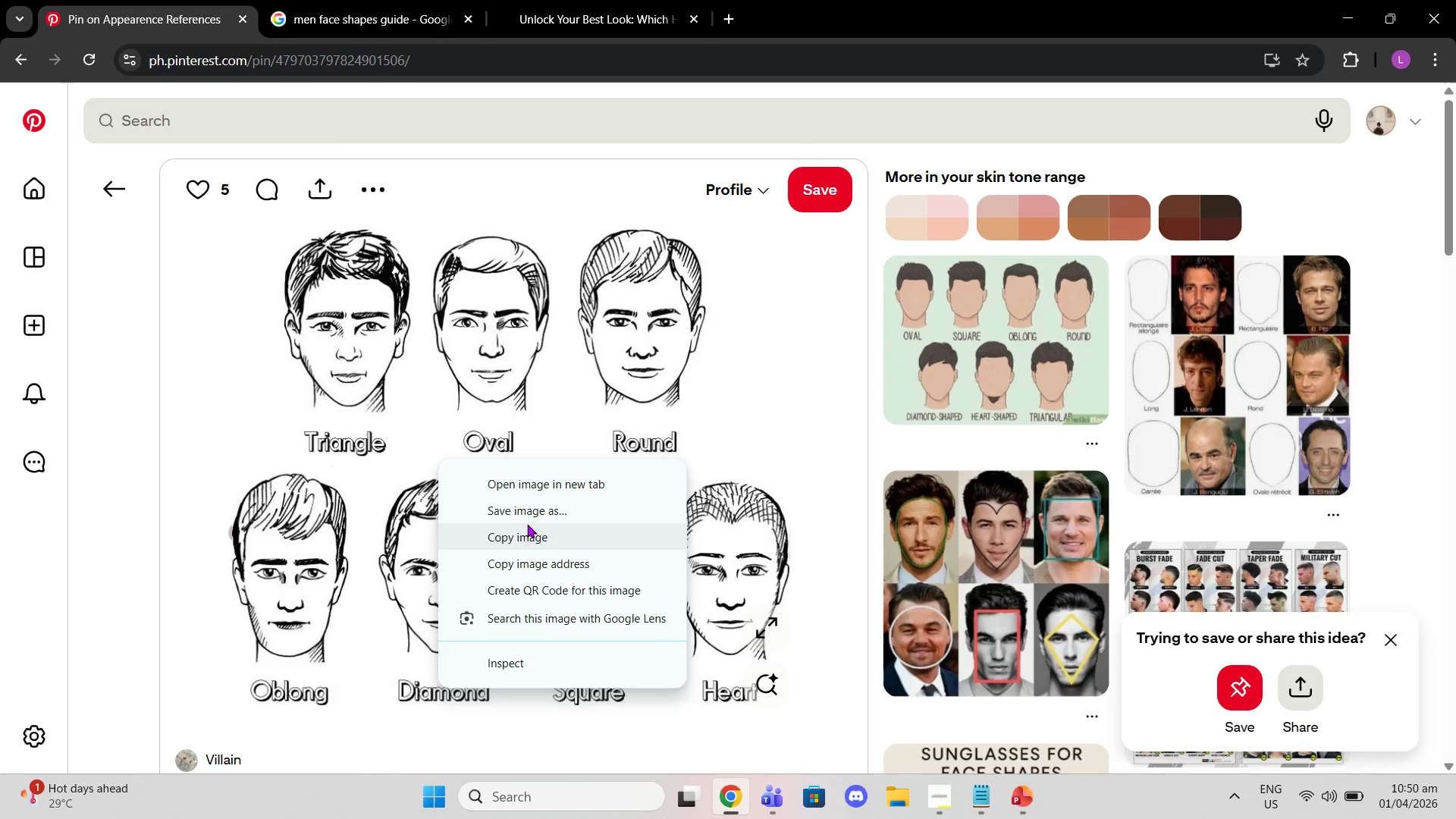 
left_click([528, 537])
 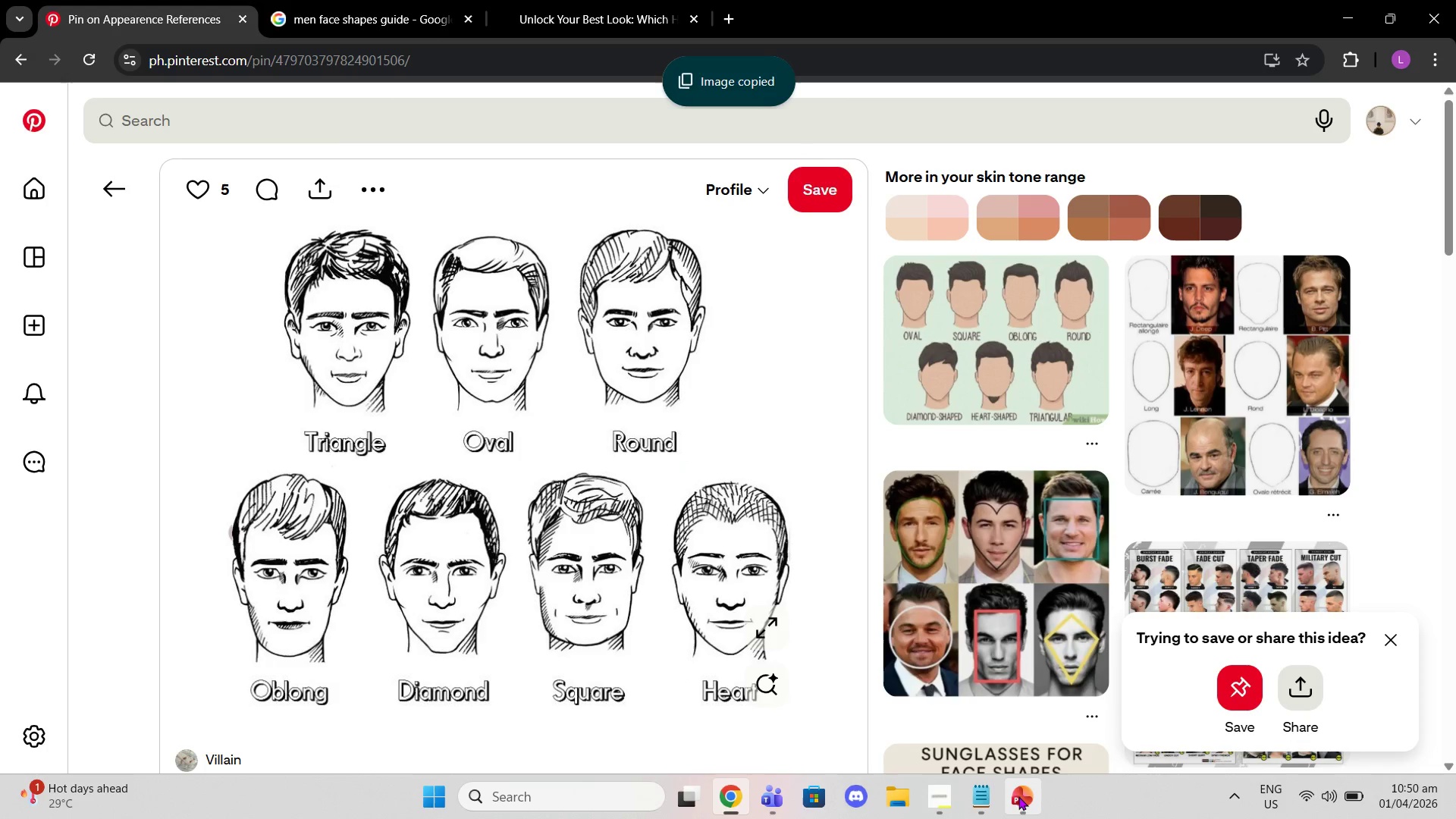 
left_click([1018, 799])
 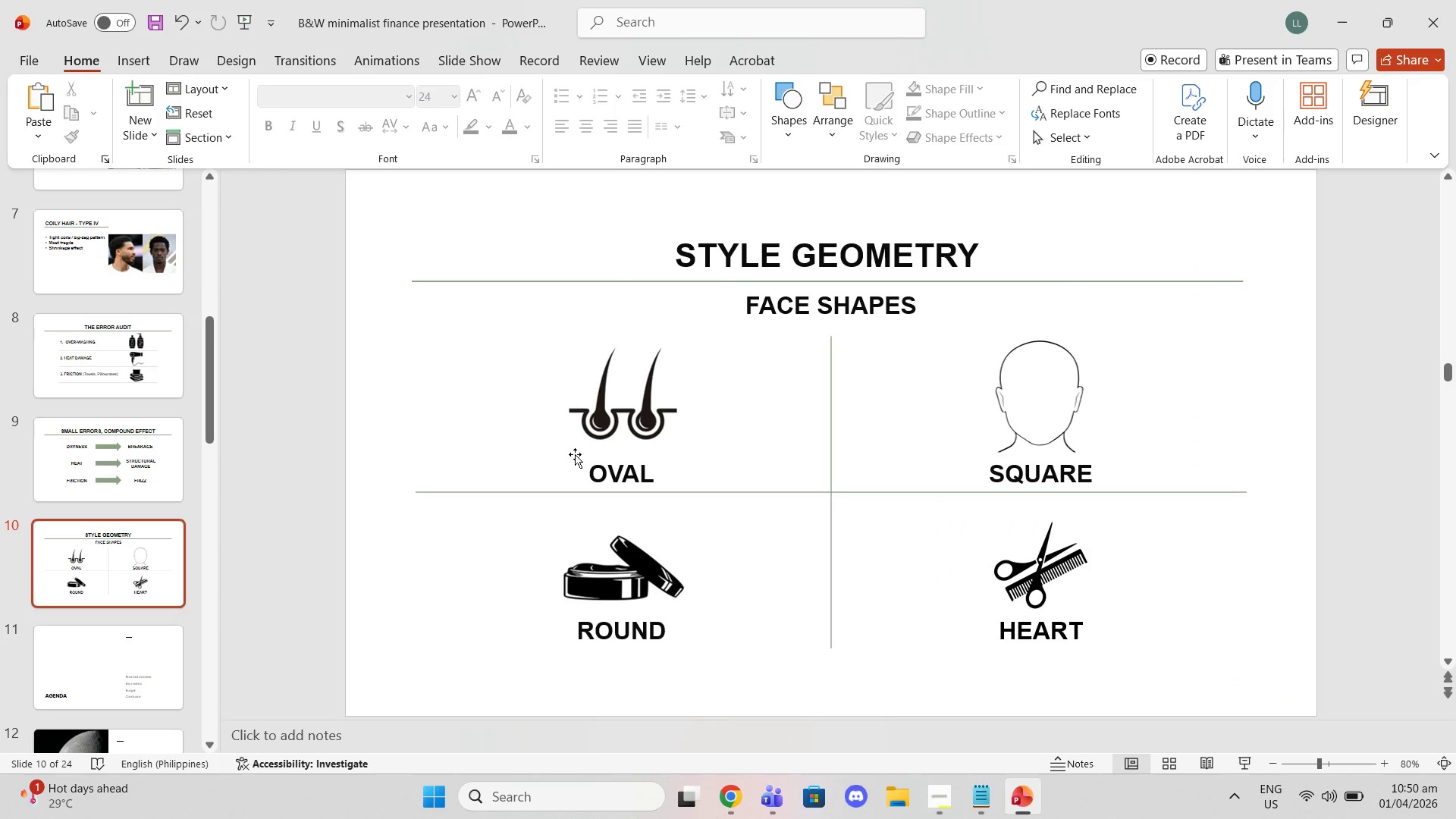 
left_click([647, 382])
 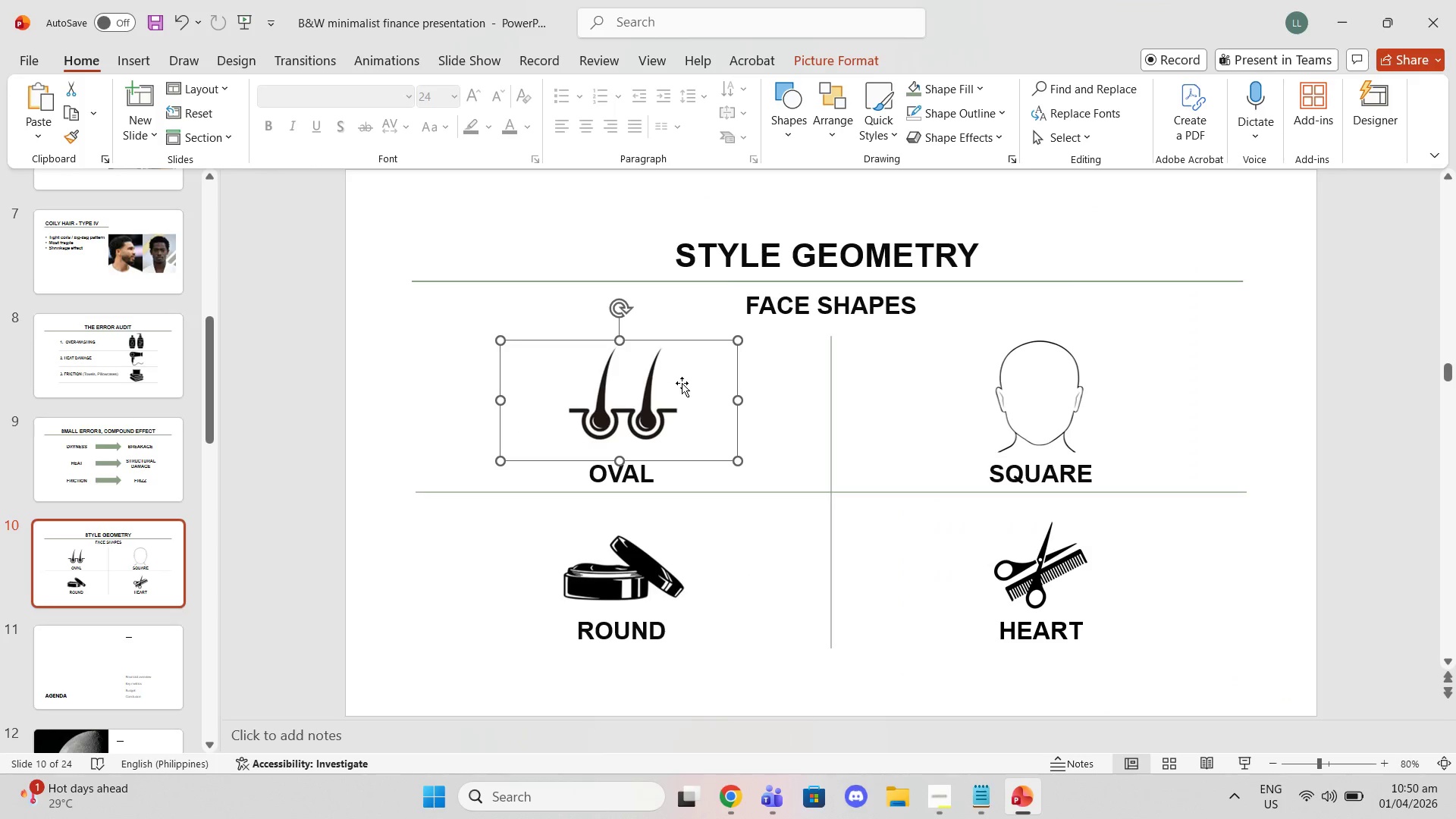 
key(Delete)
 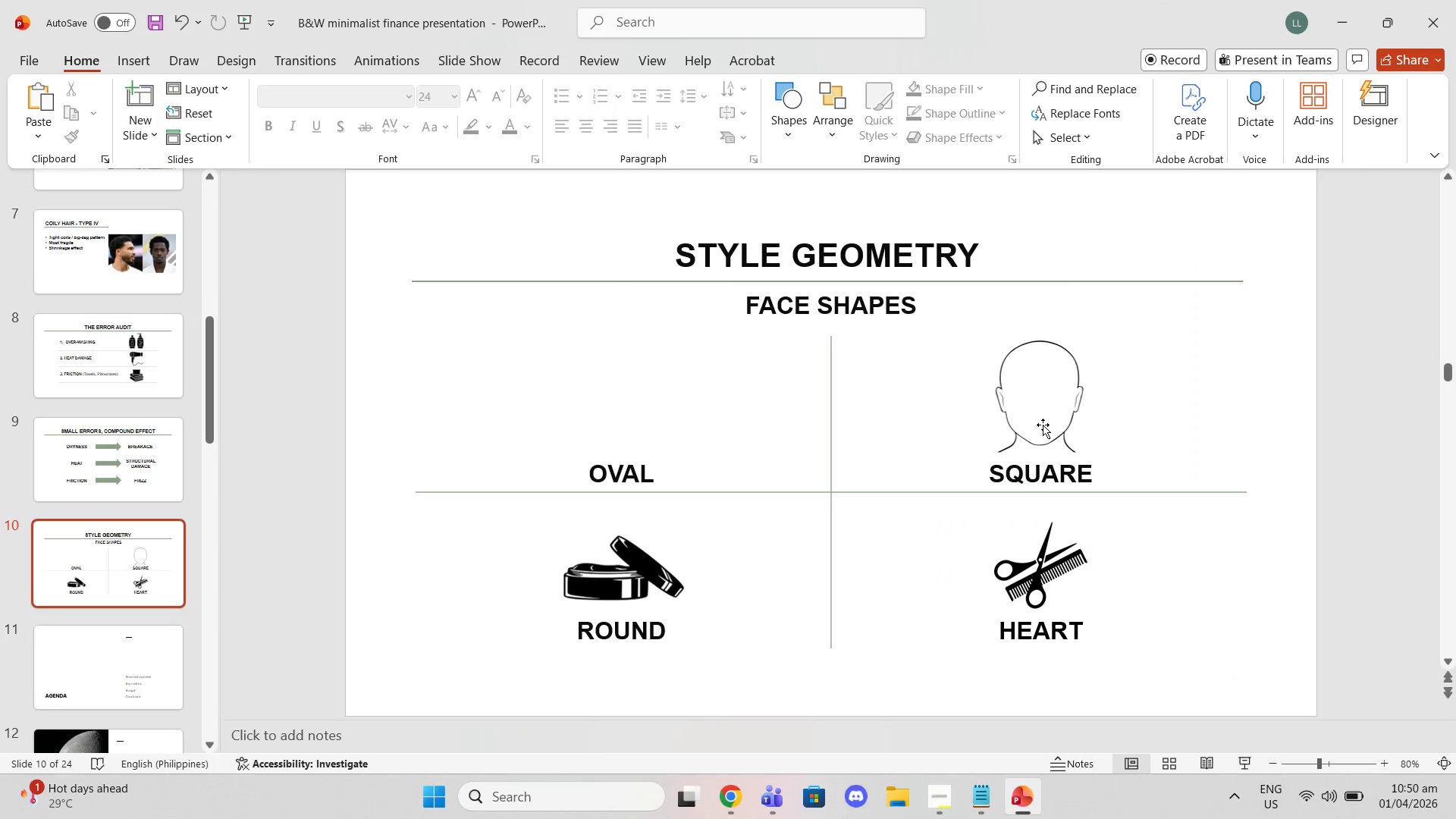 
left_click([1043, 425])
 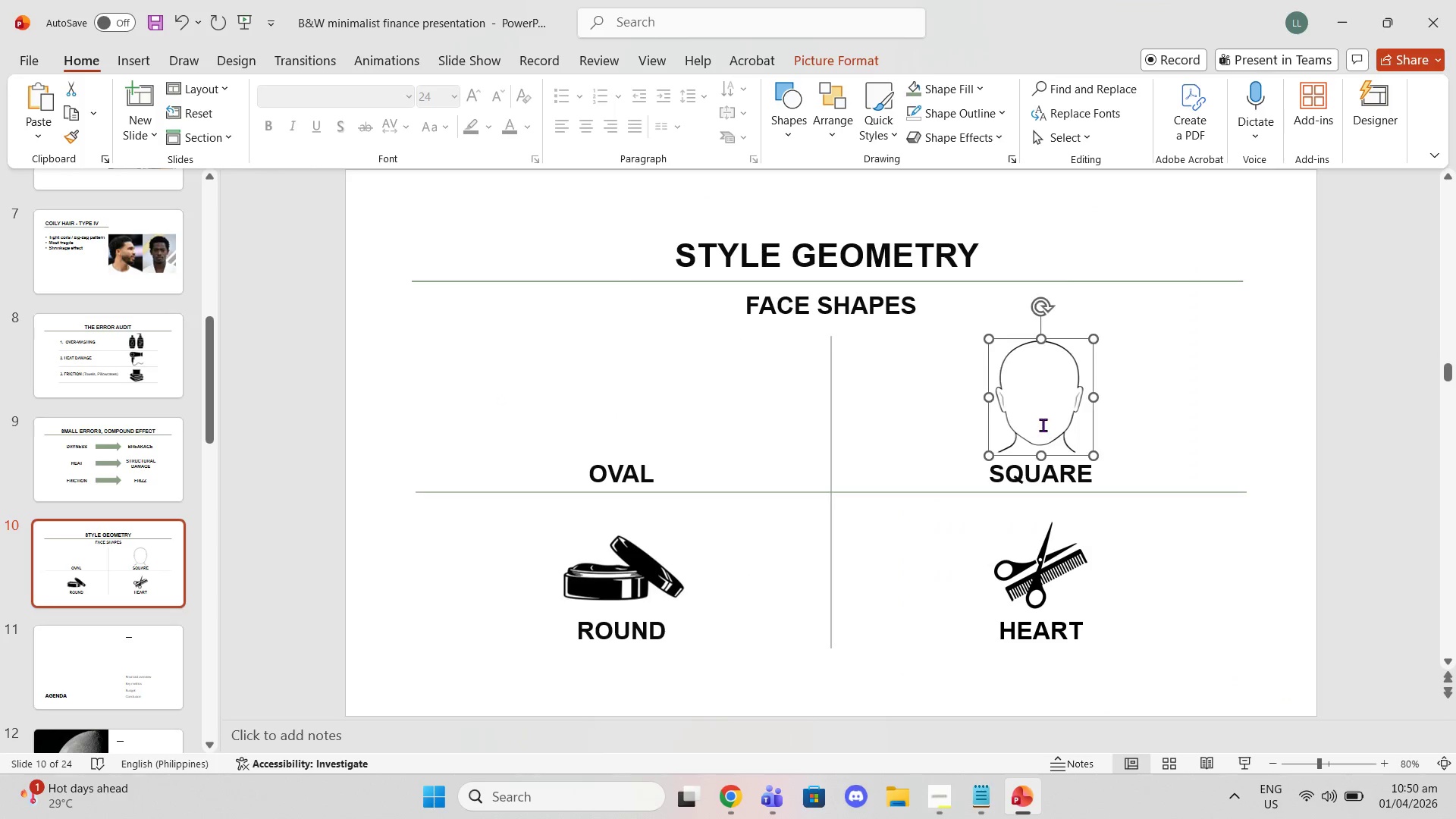 
key(Delete)
 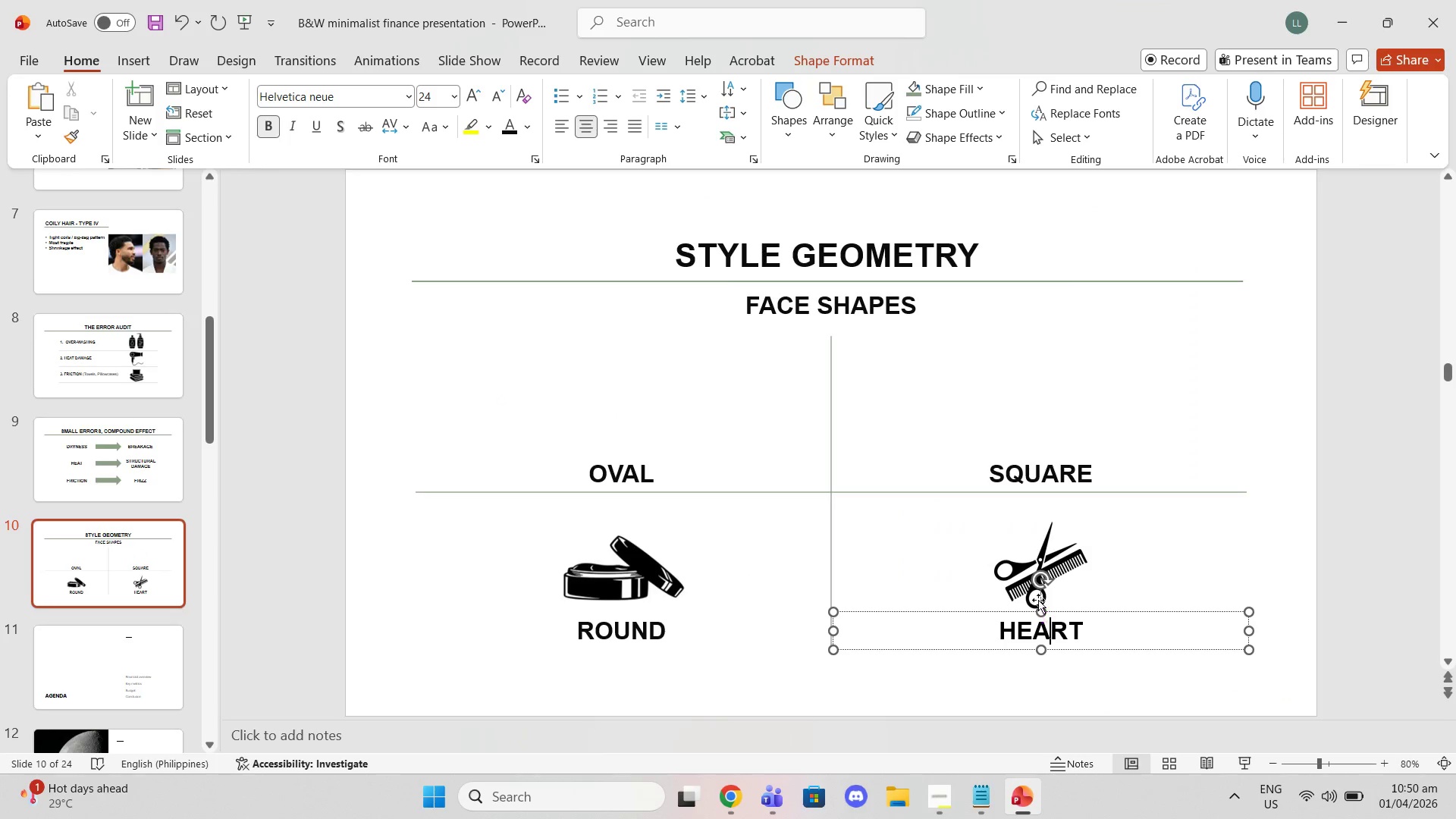 
double_click([1026, 571])
 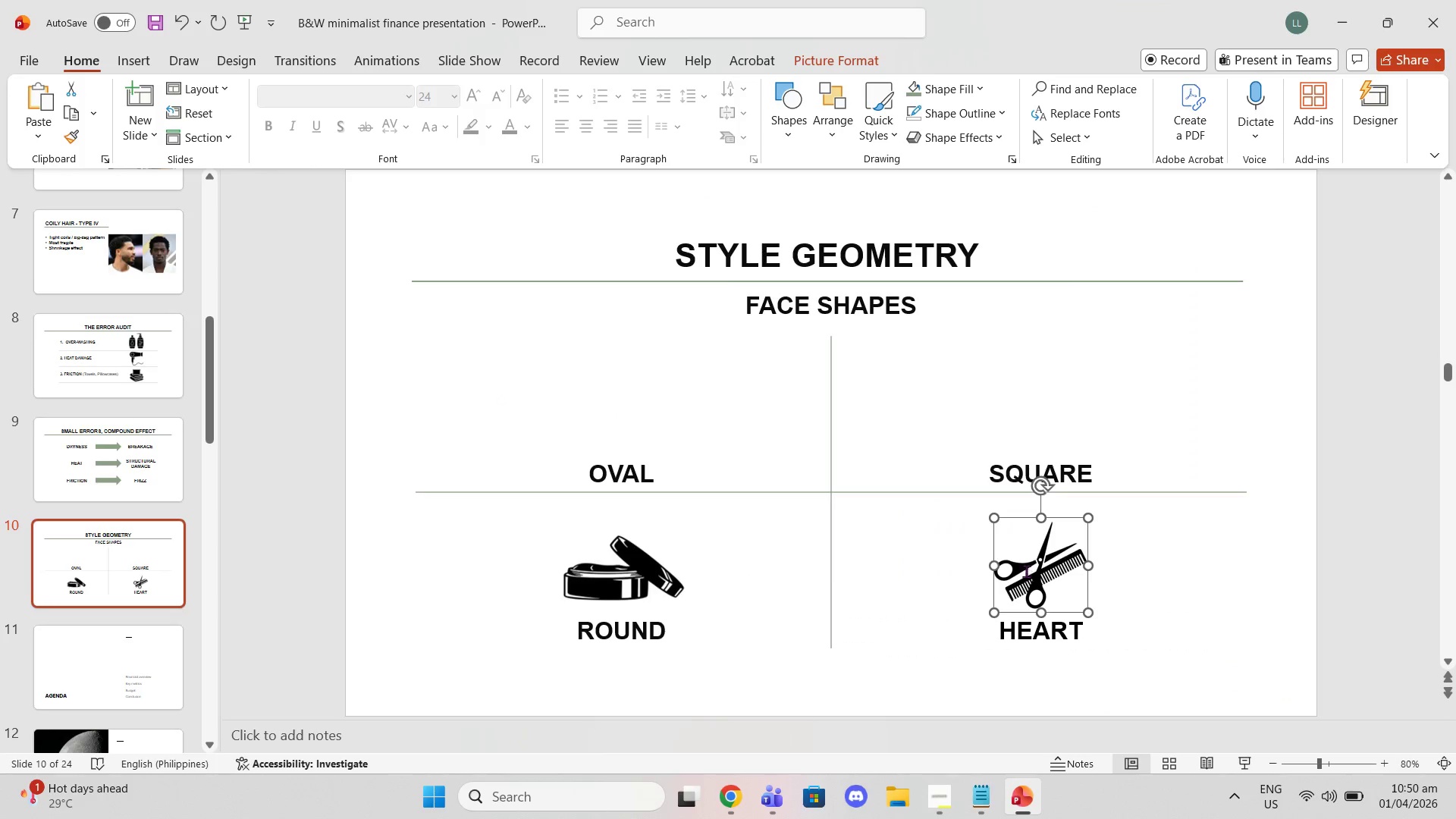 
key(Delete)
 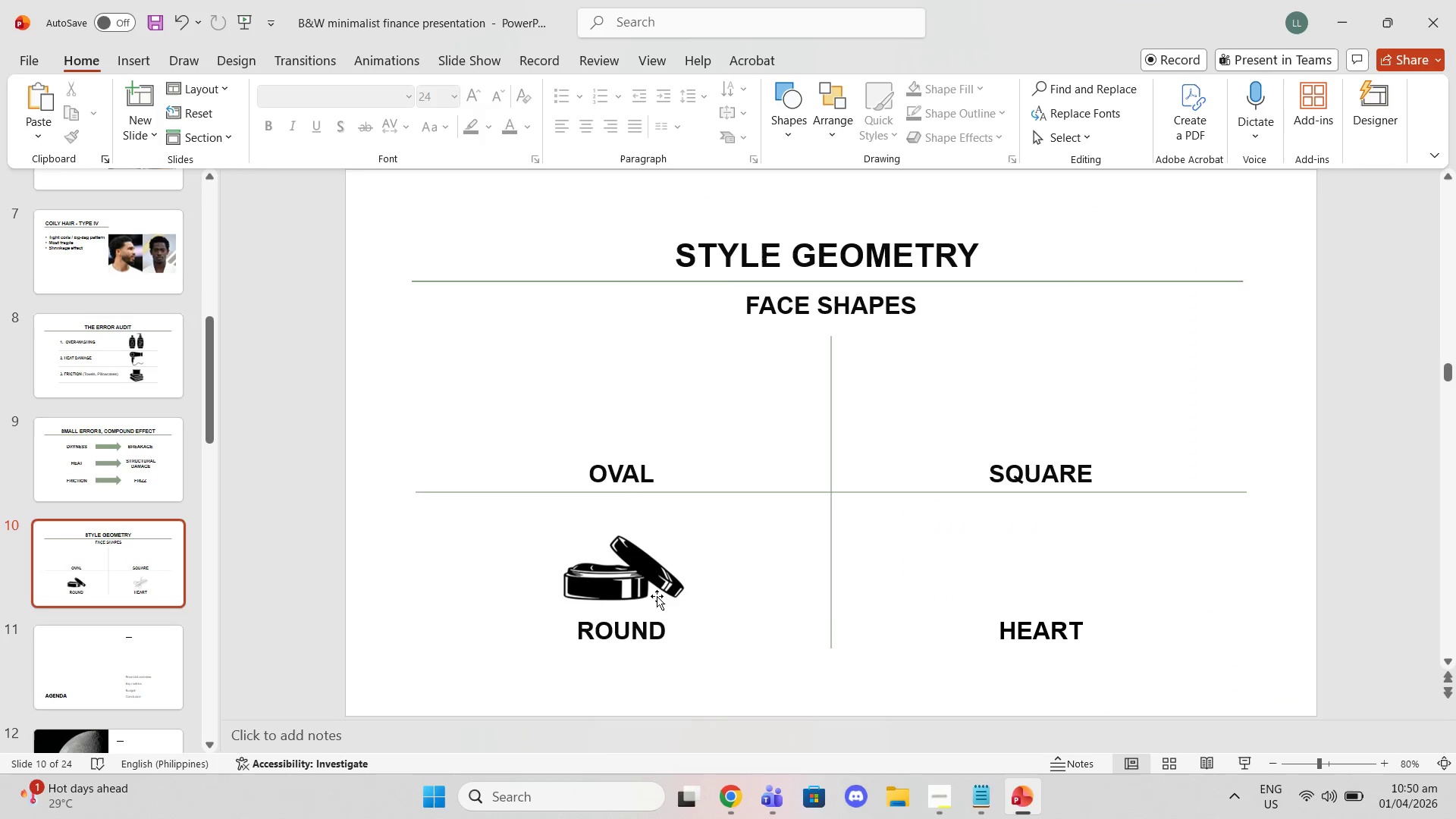 
left_click([657, 596])
 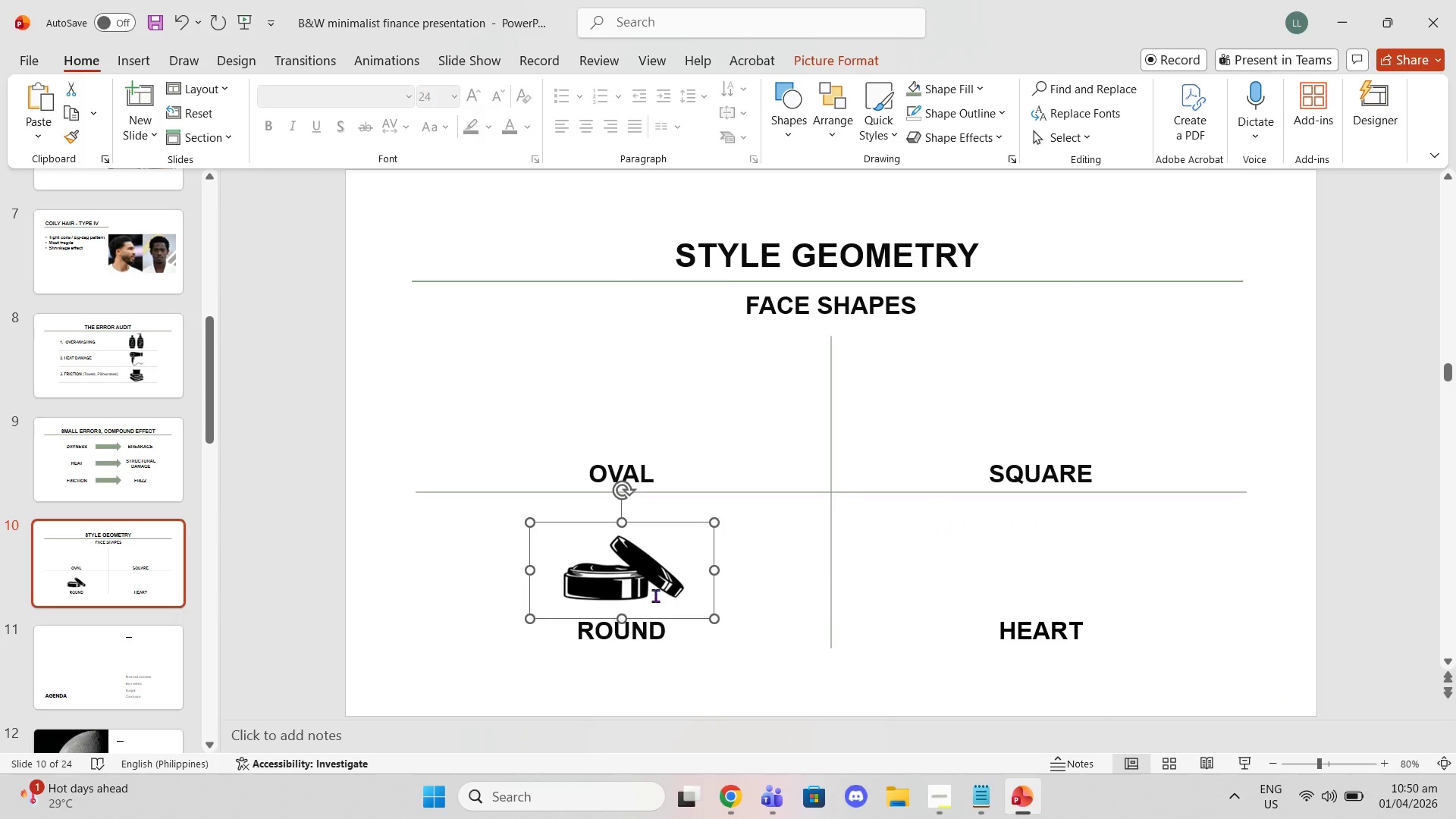 
key(Delete)
 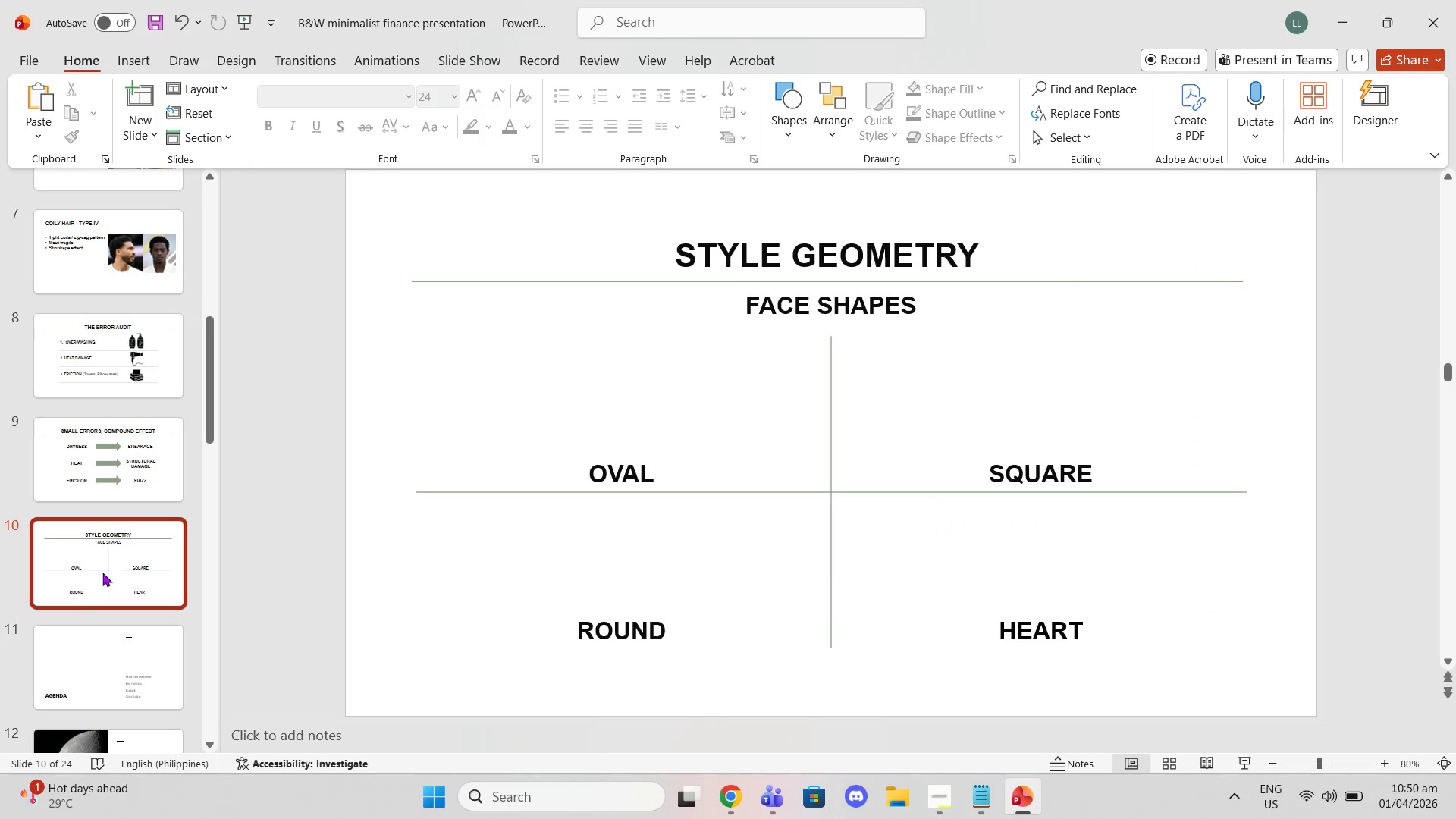 
right_click([115, 553])
 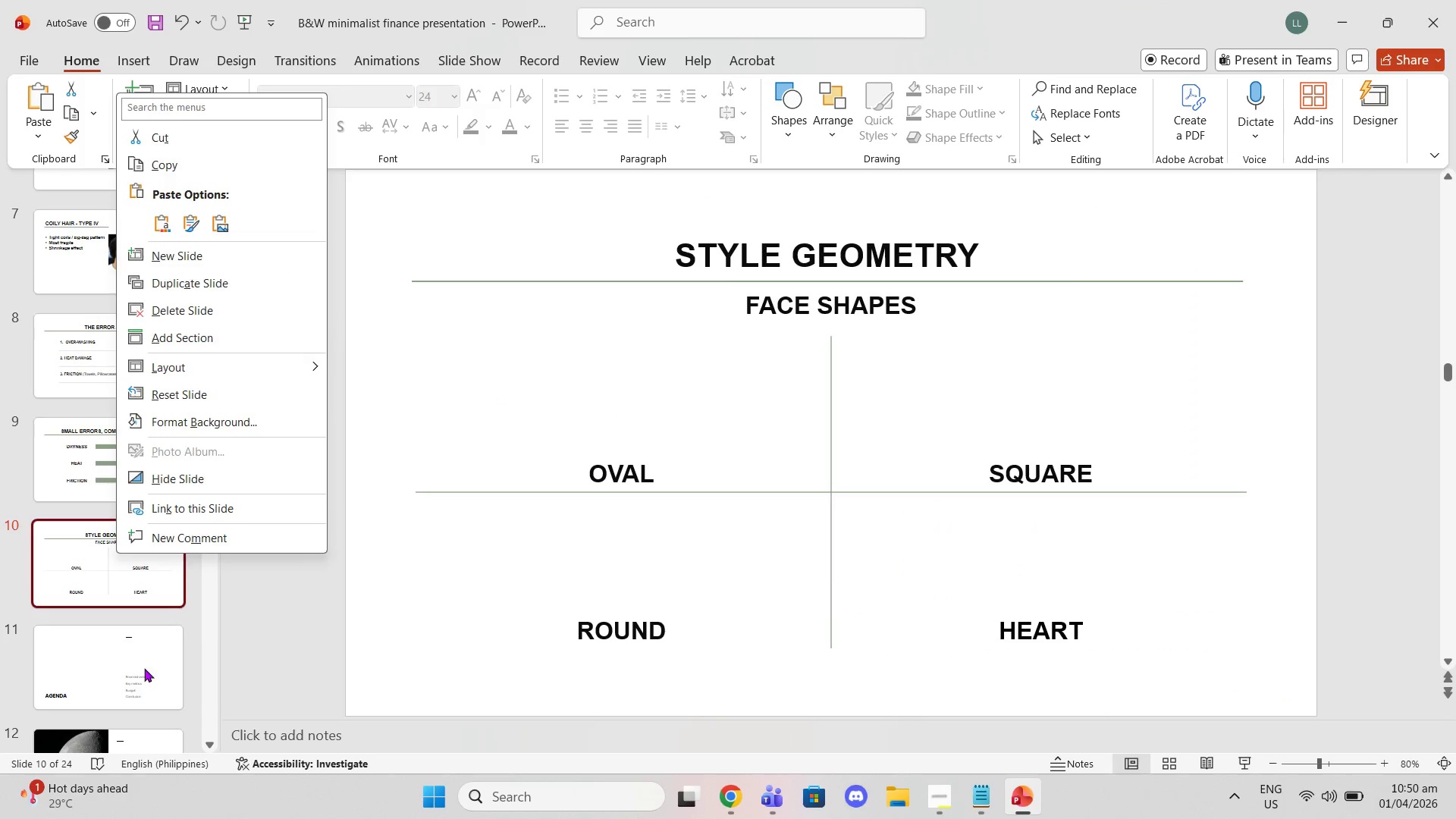 
left_click([144, 668])
 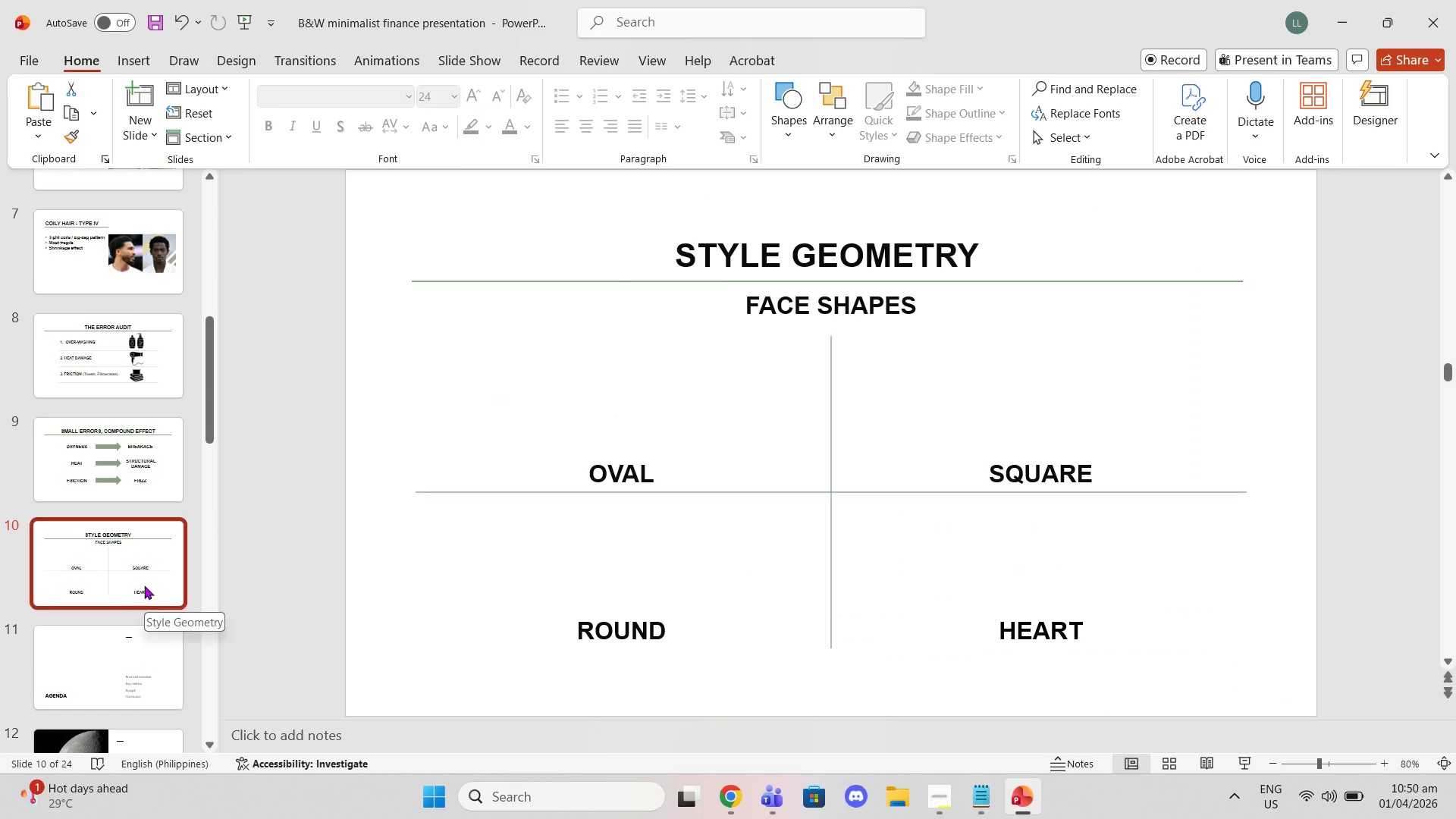 
right_click([152, 604])
 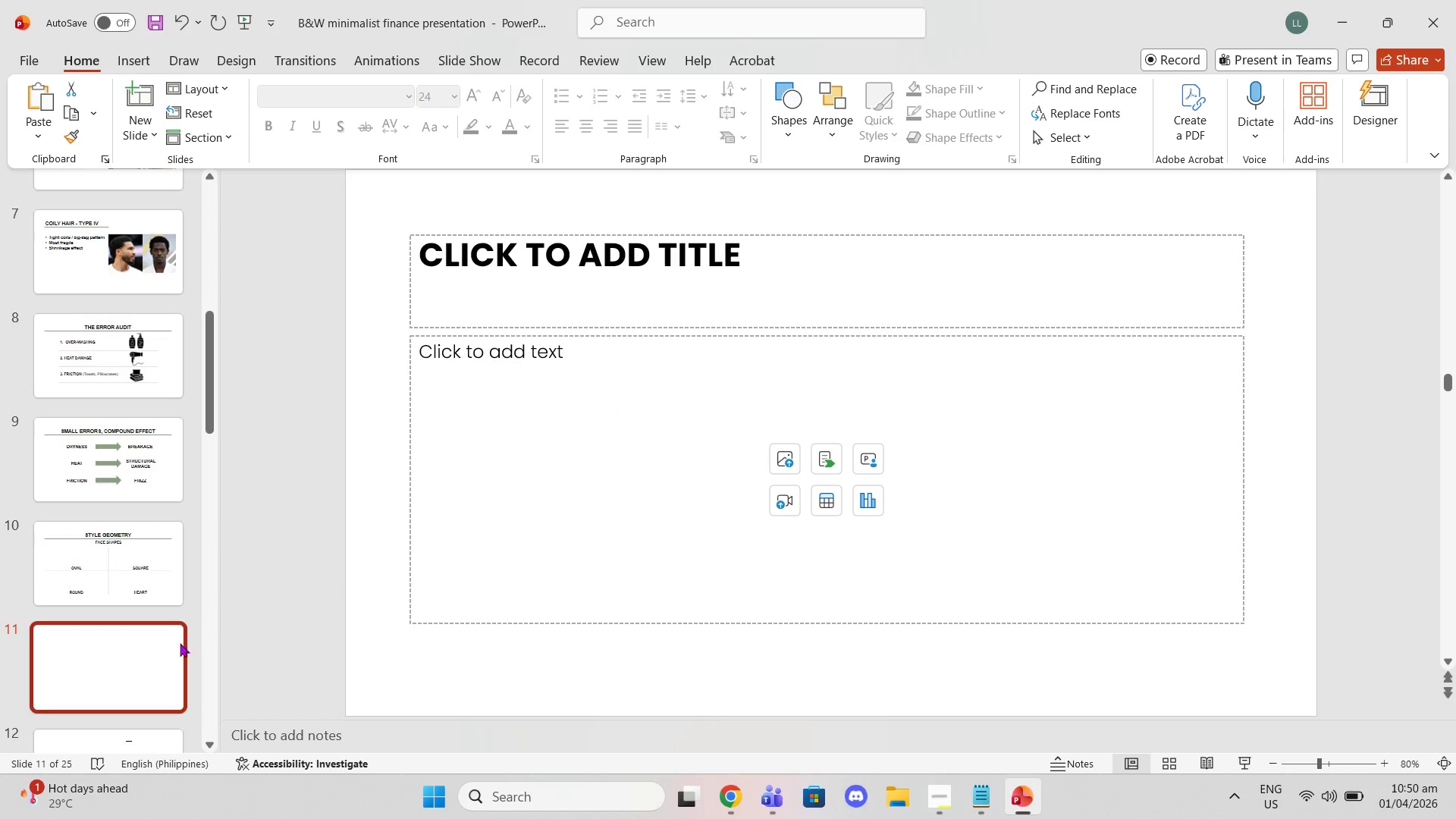 
left_click([677, 335])
 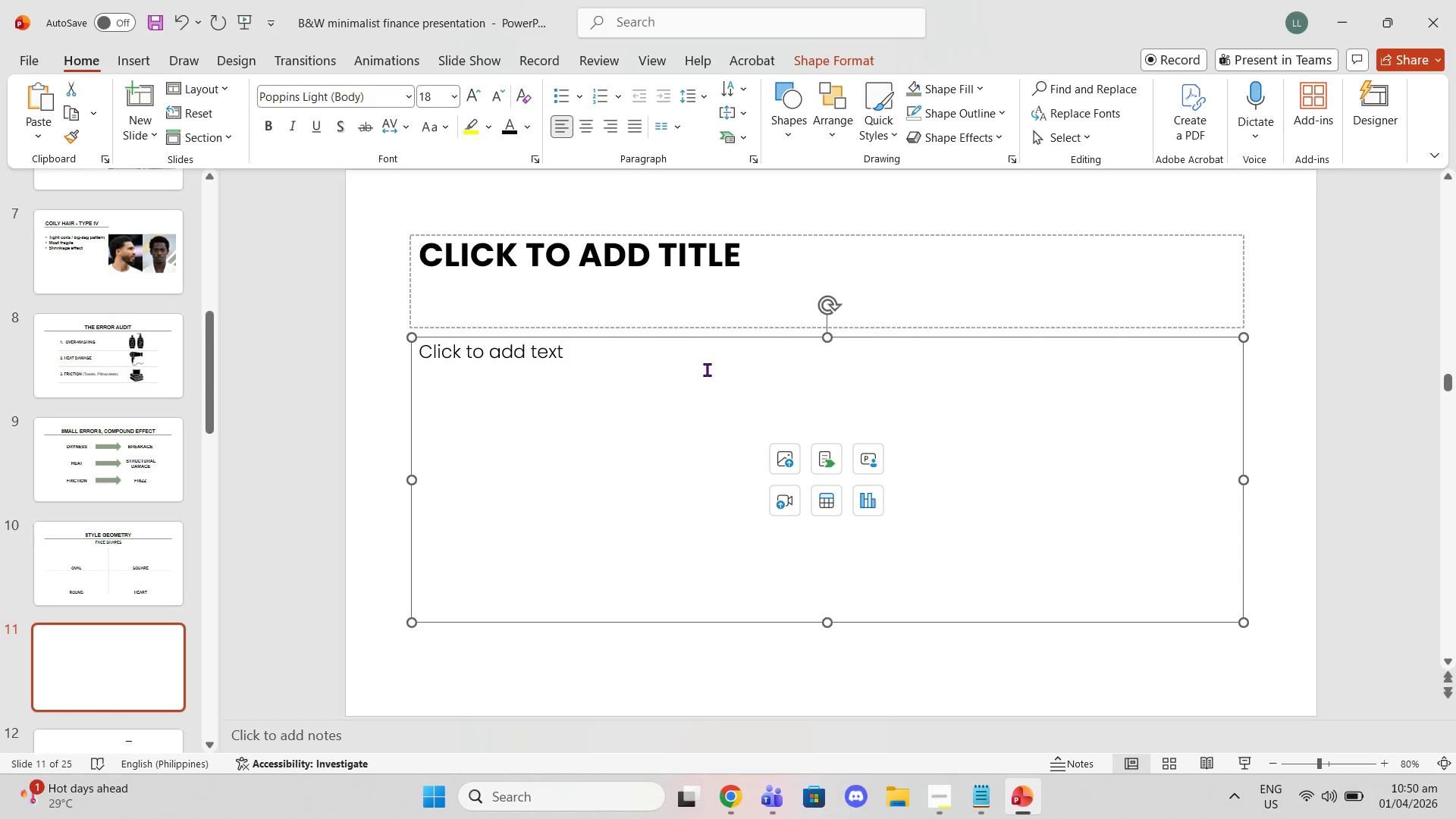 
key(Delete)
 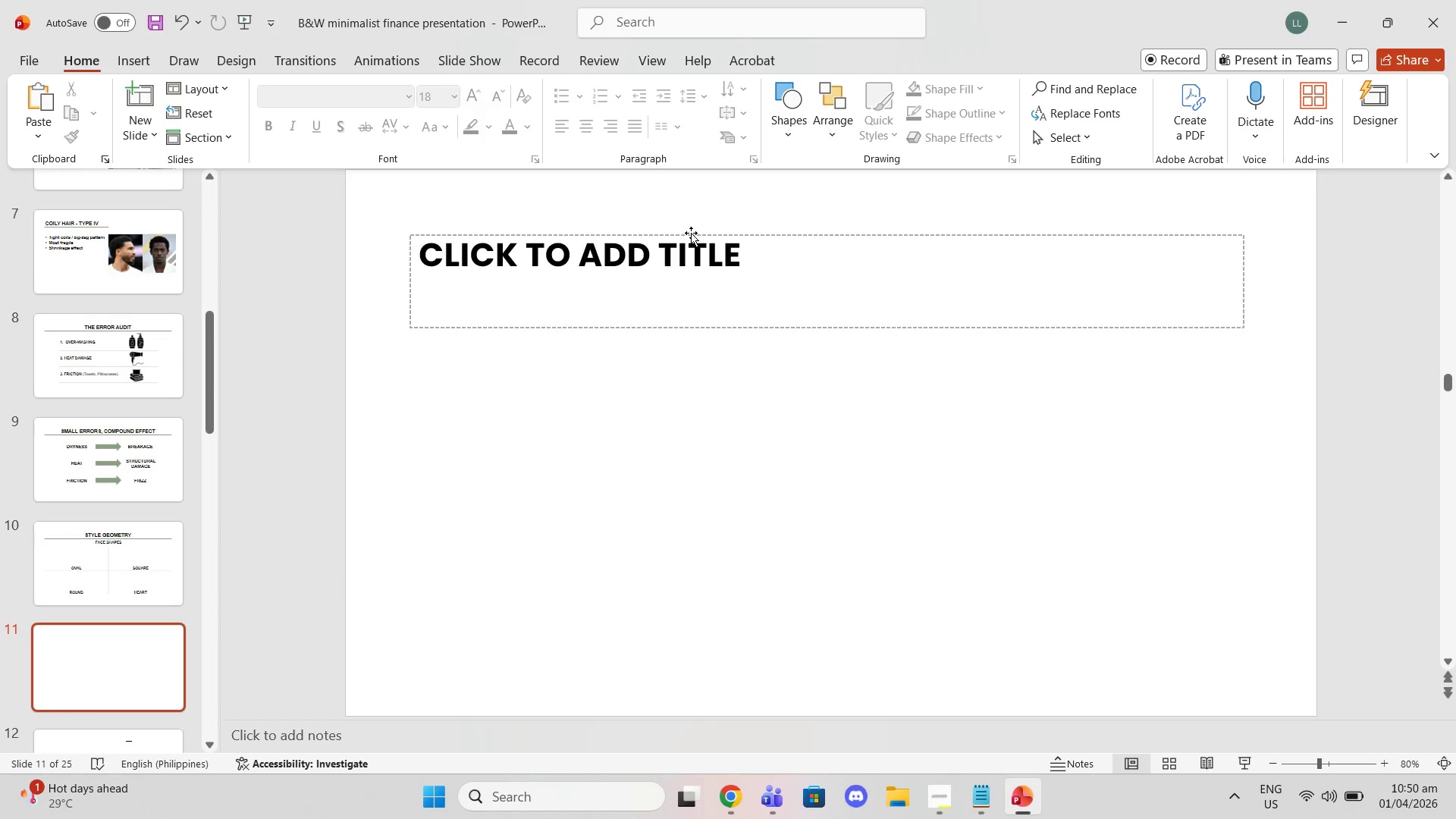 
left_click([692, 234])
 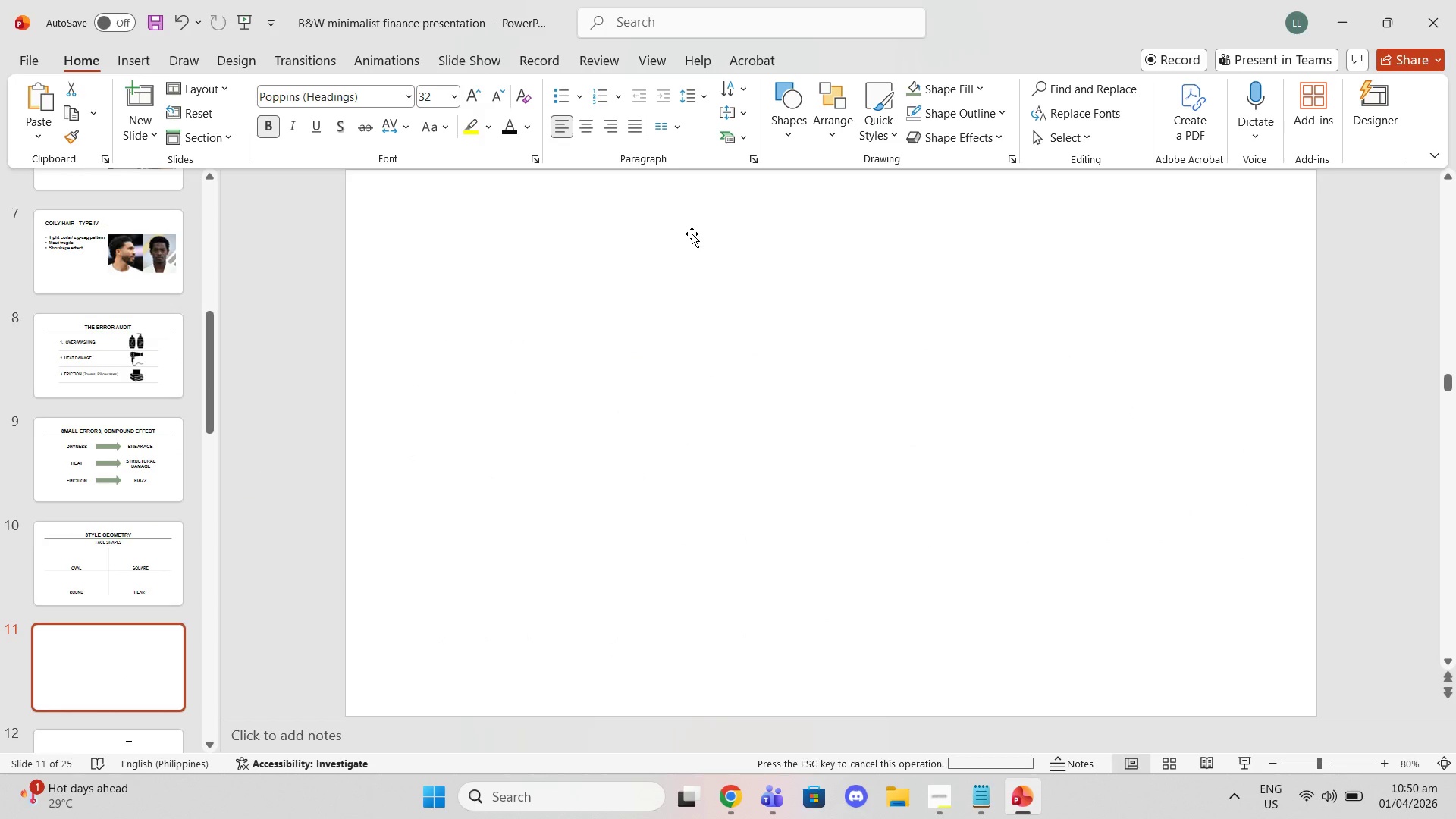 
key(Delete)
 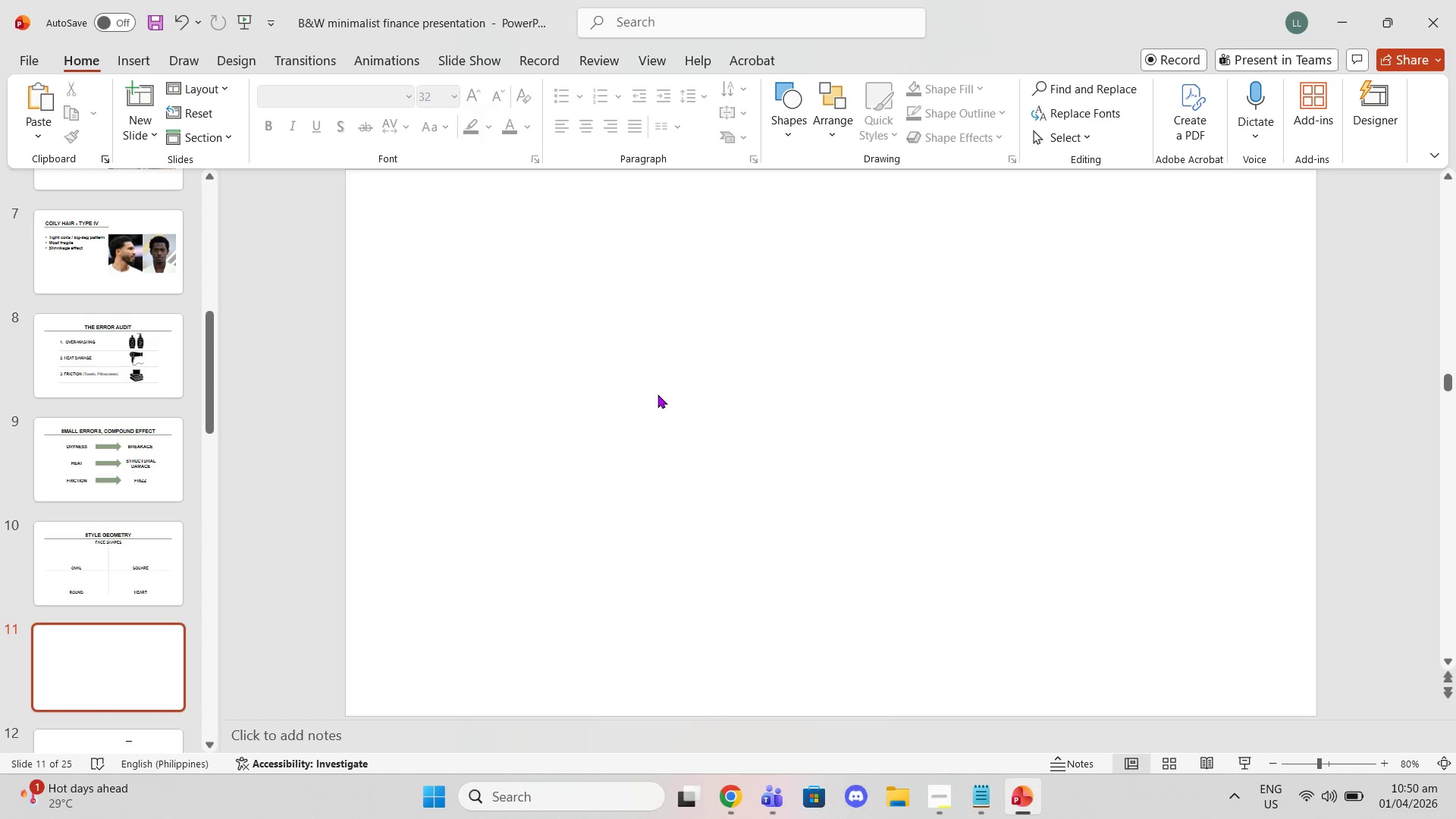 
key(Control+V)
 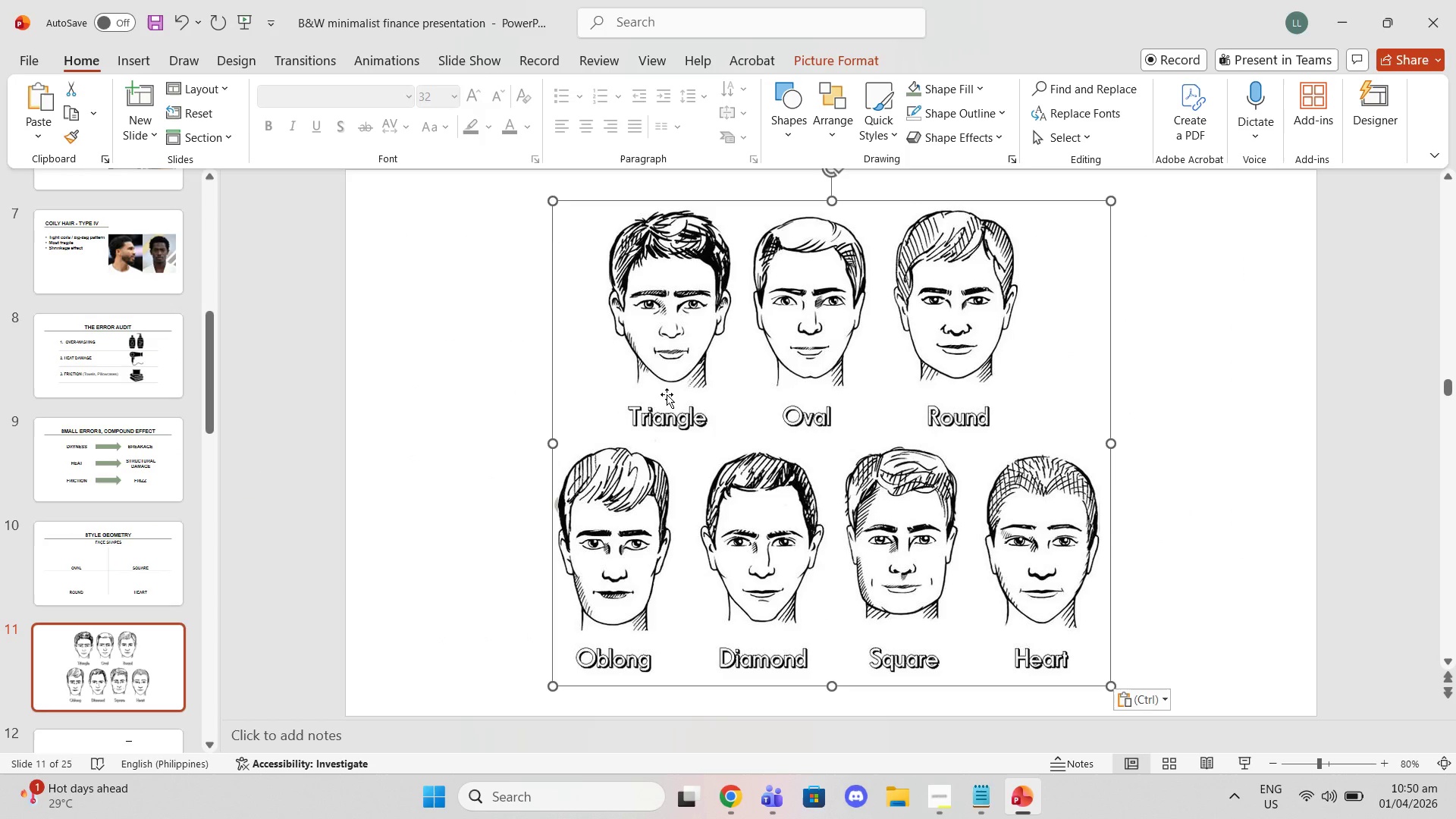 
left_click([667, 394])
 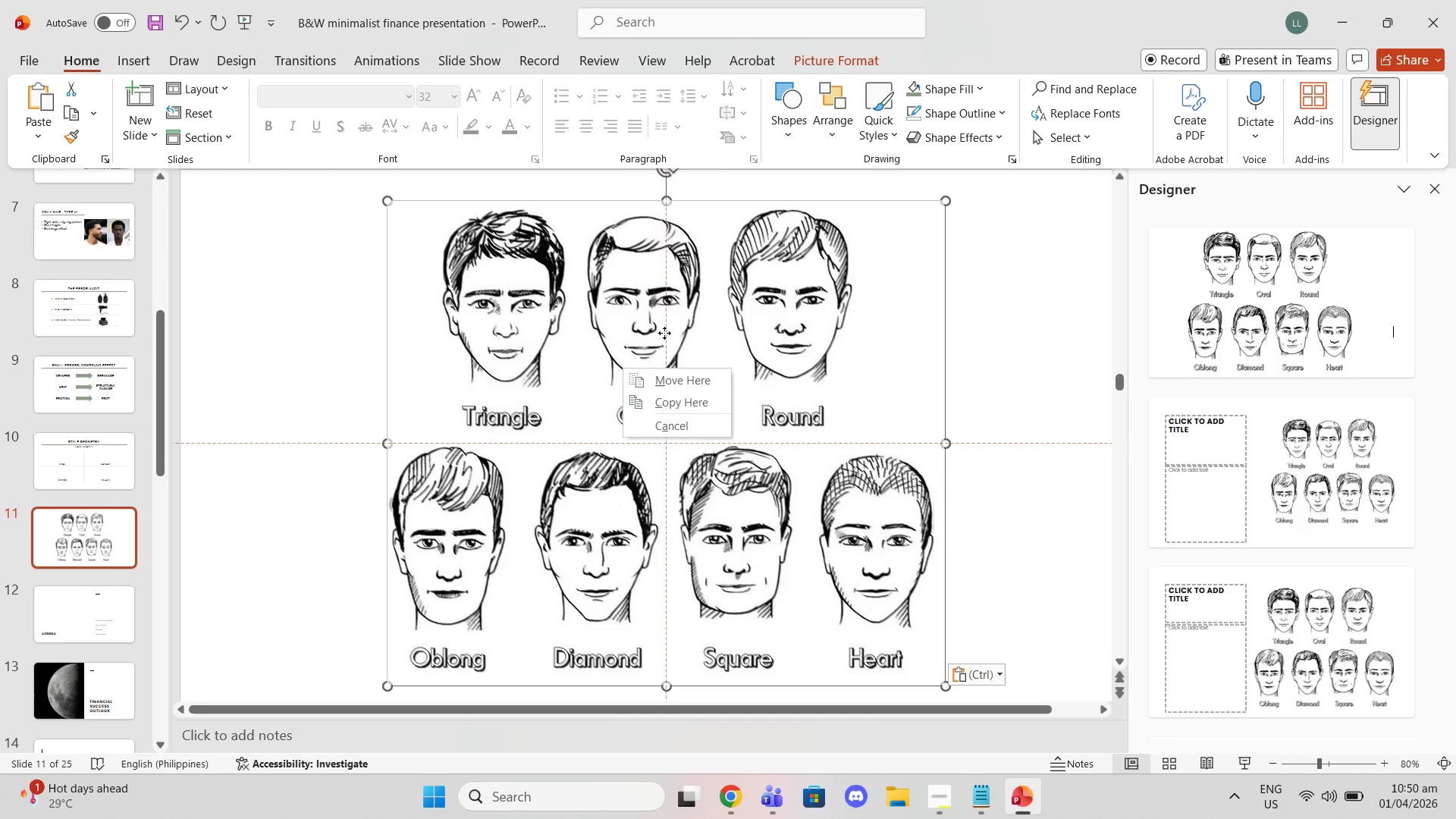 
wait(5.64)
 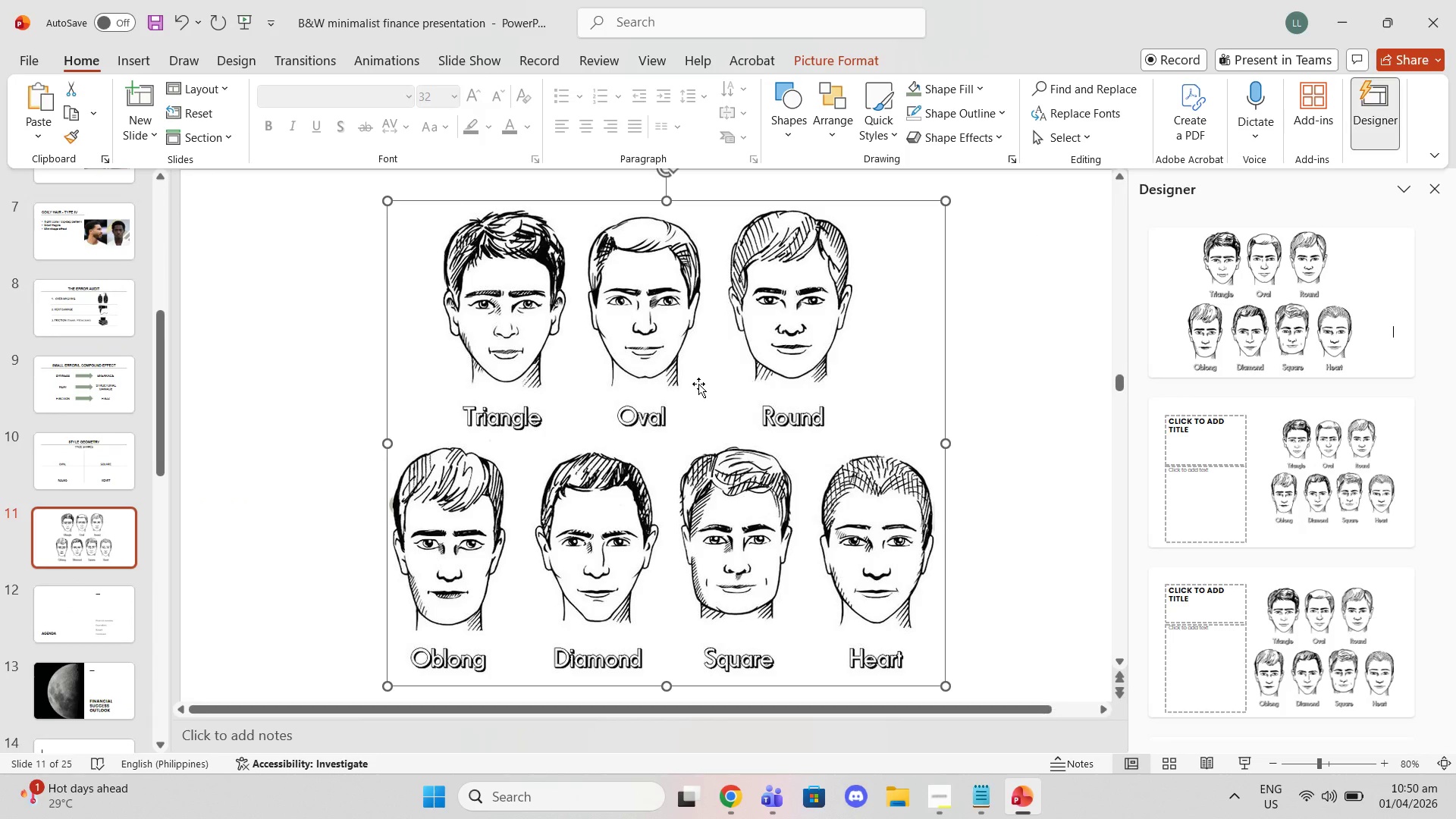 
left_click([966, 206])
 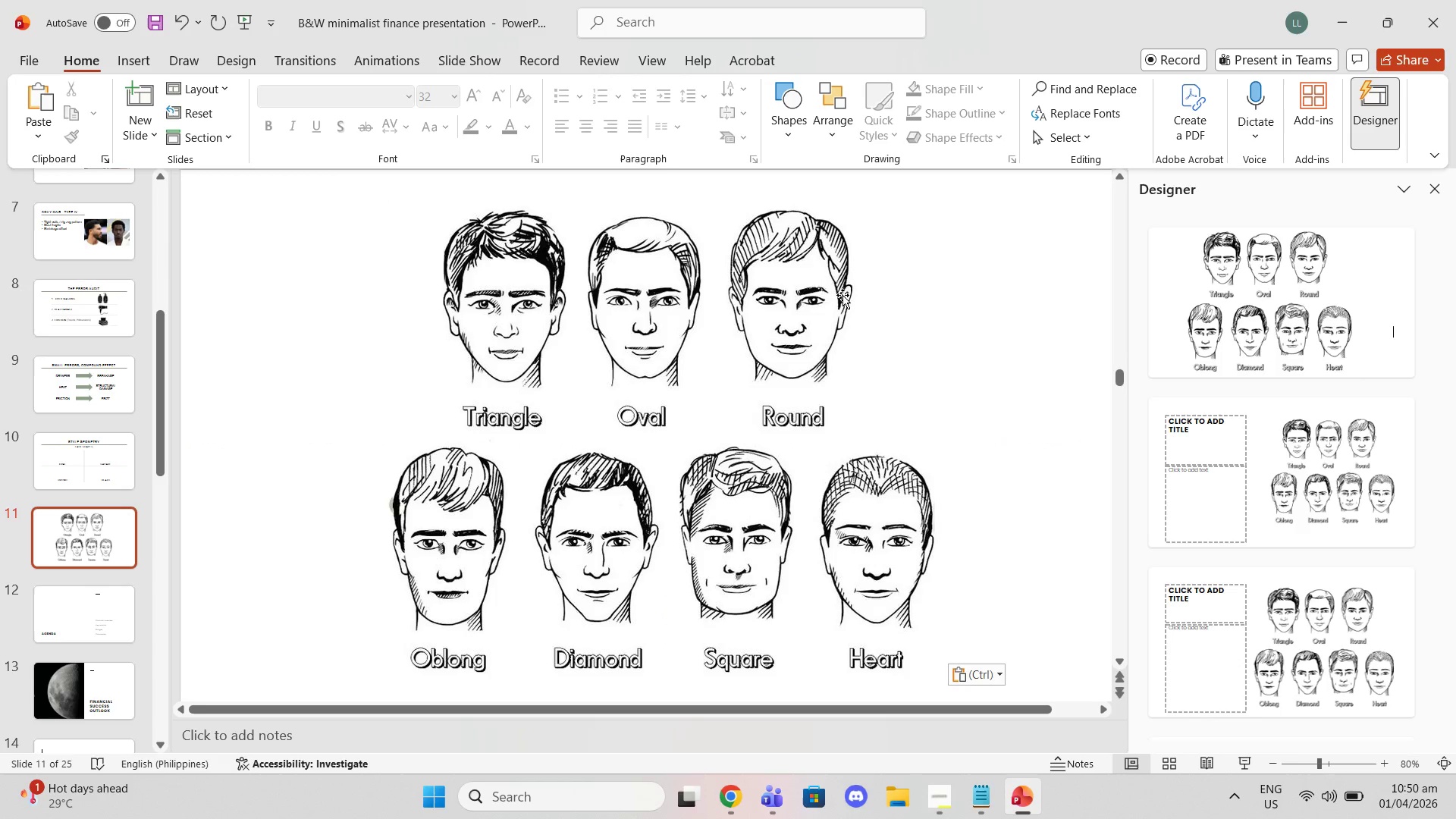 
right_click([843, 295])
 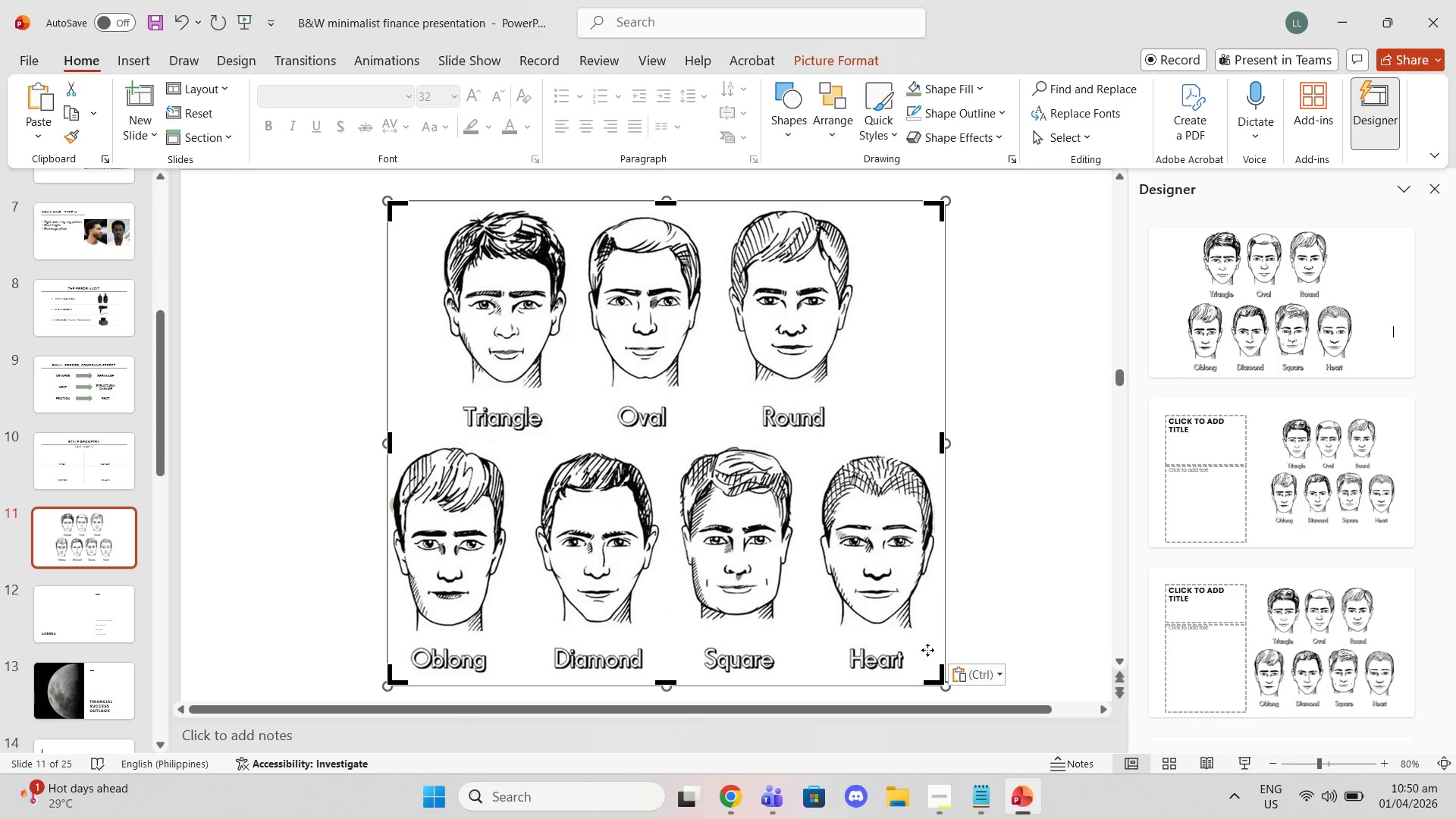 
left_click_drag(start_coordinate=[943, 677], to_coordinate=[717, 438])
 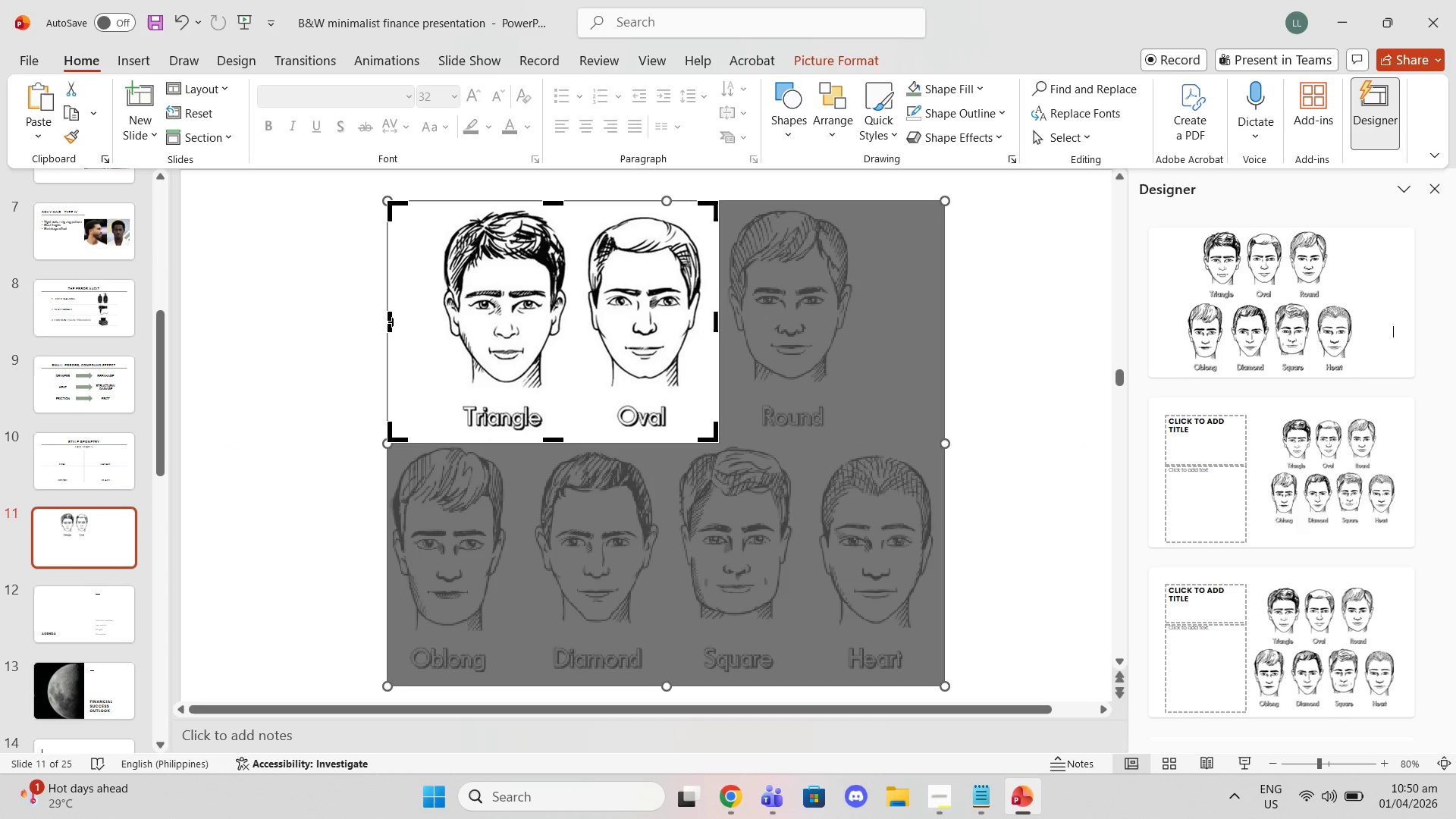 
left_click_drag(start_coordinate=[391, 322], to_coordinate=[578, 325])
 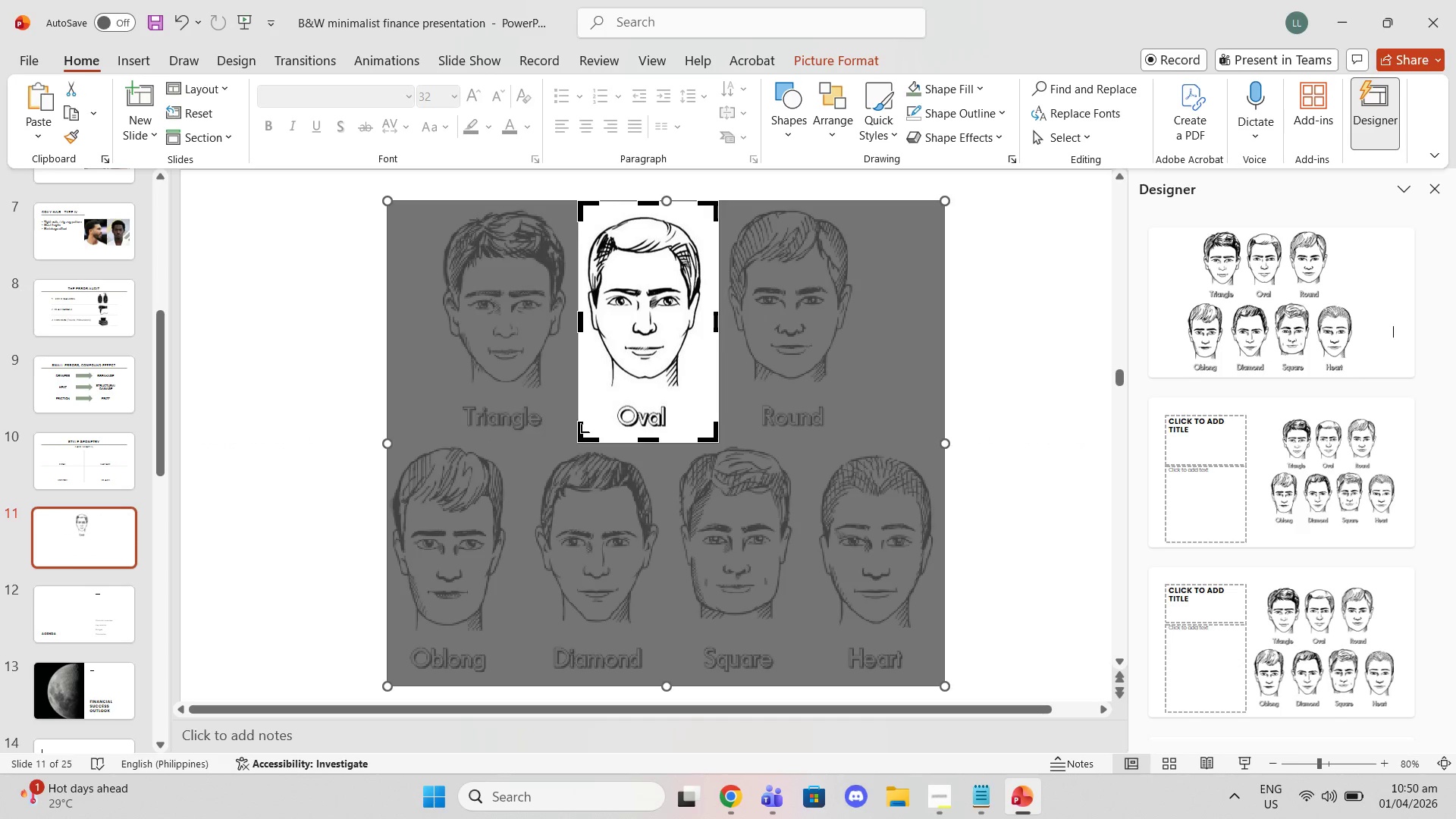 
left_click_drag(start_coordinate=[575, 437], to_coordinate=[570, 395])
 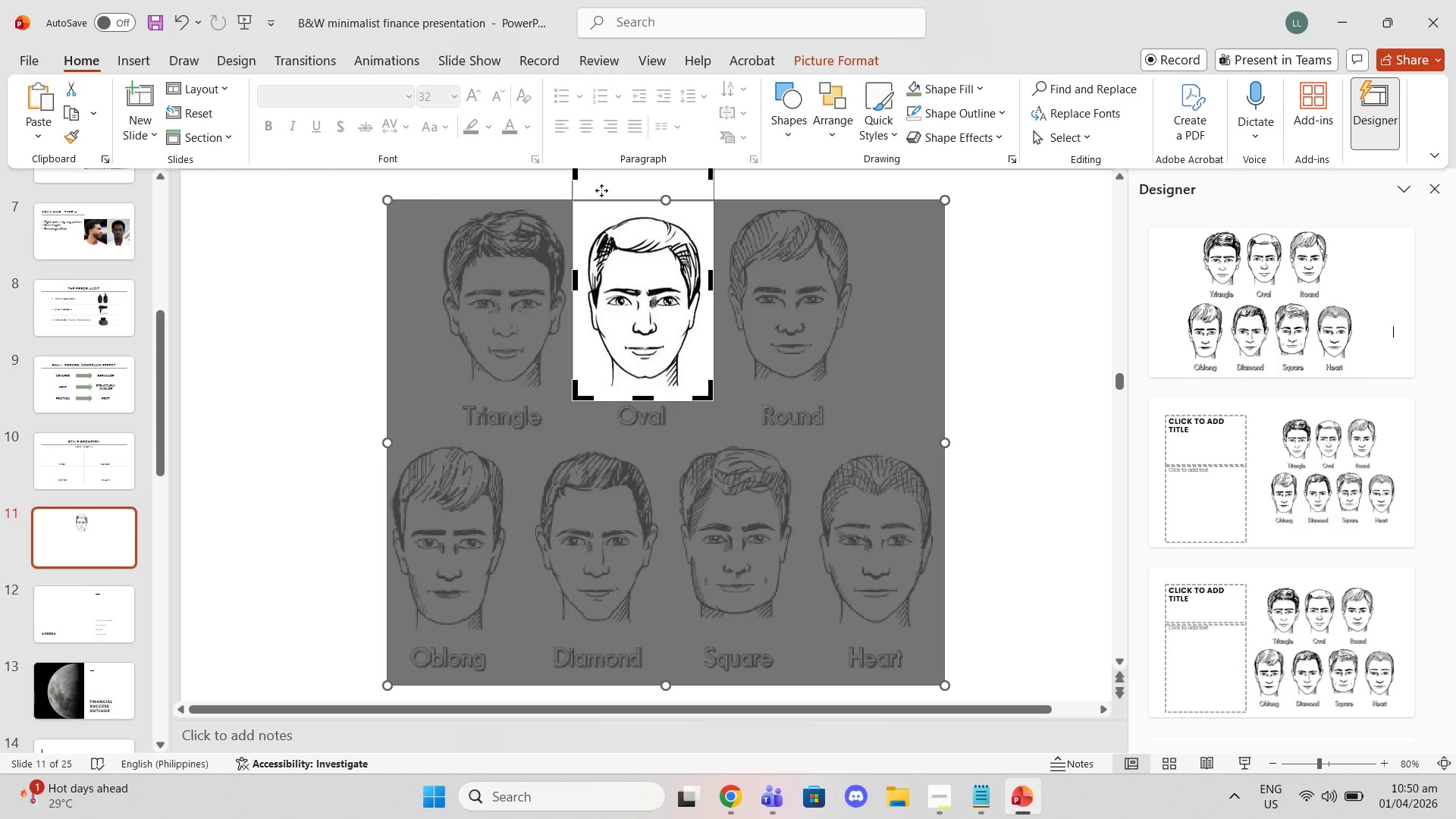 
scroll: coordinate [617, 190], scroll_direction: up, amount: 2.0
 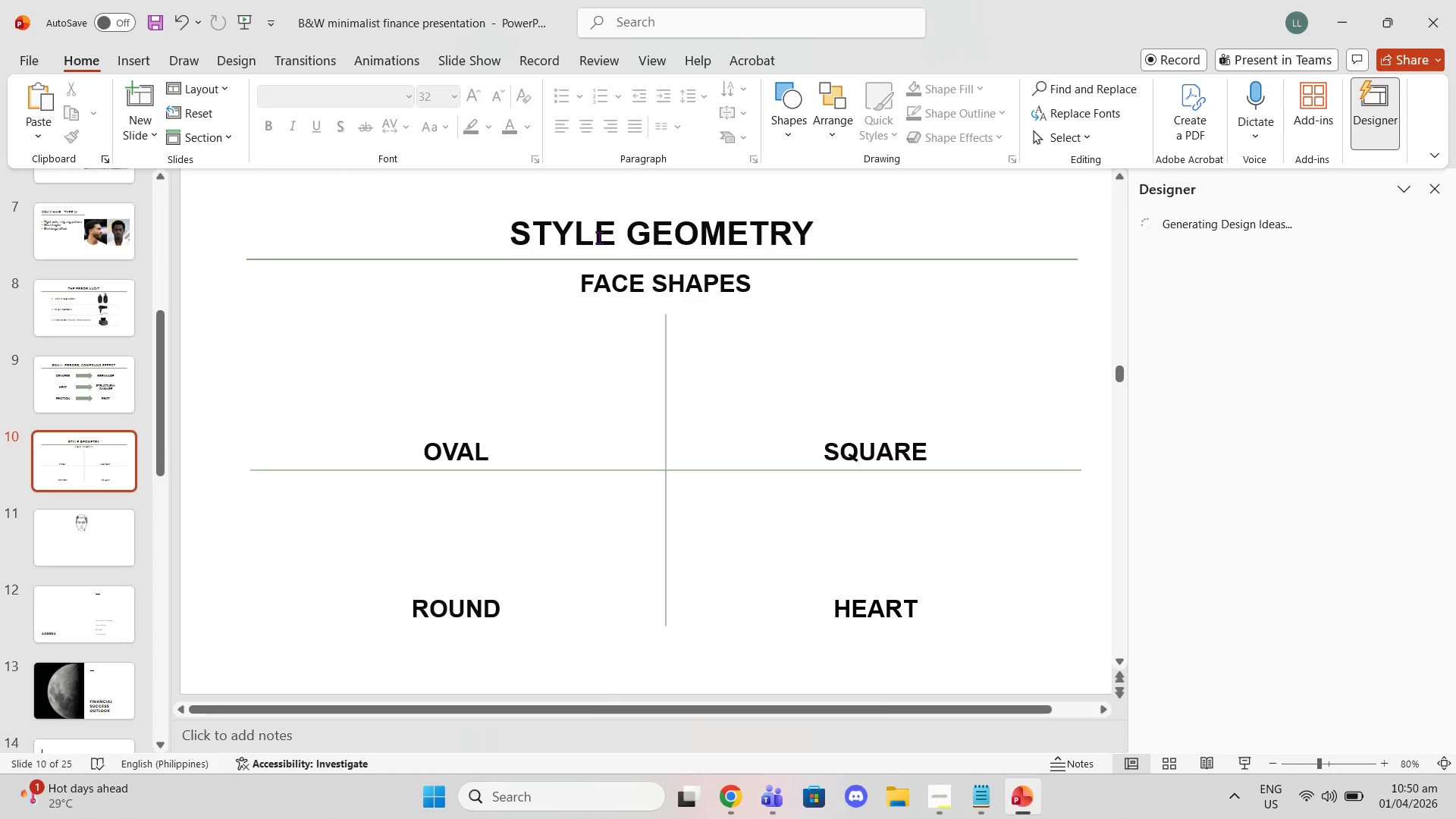 
scroll: coordinate [597, 250], scroll_direction: down, amount: 1.0
 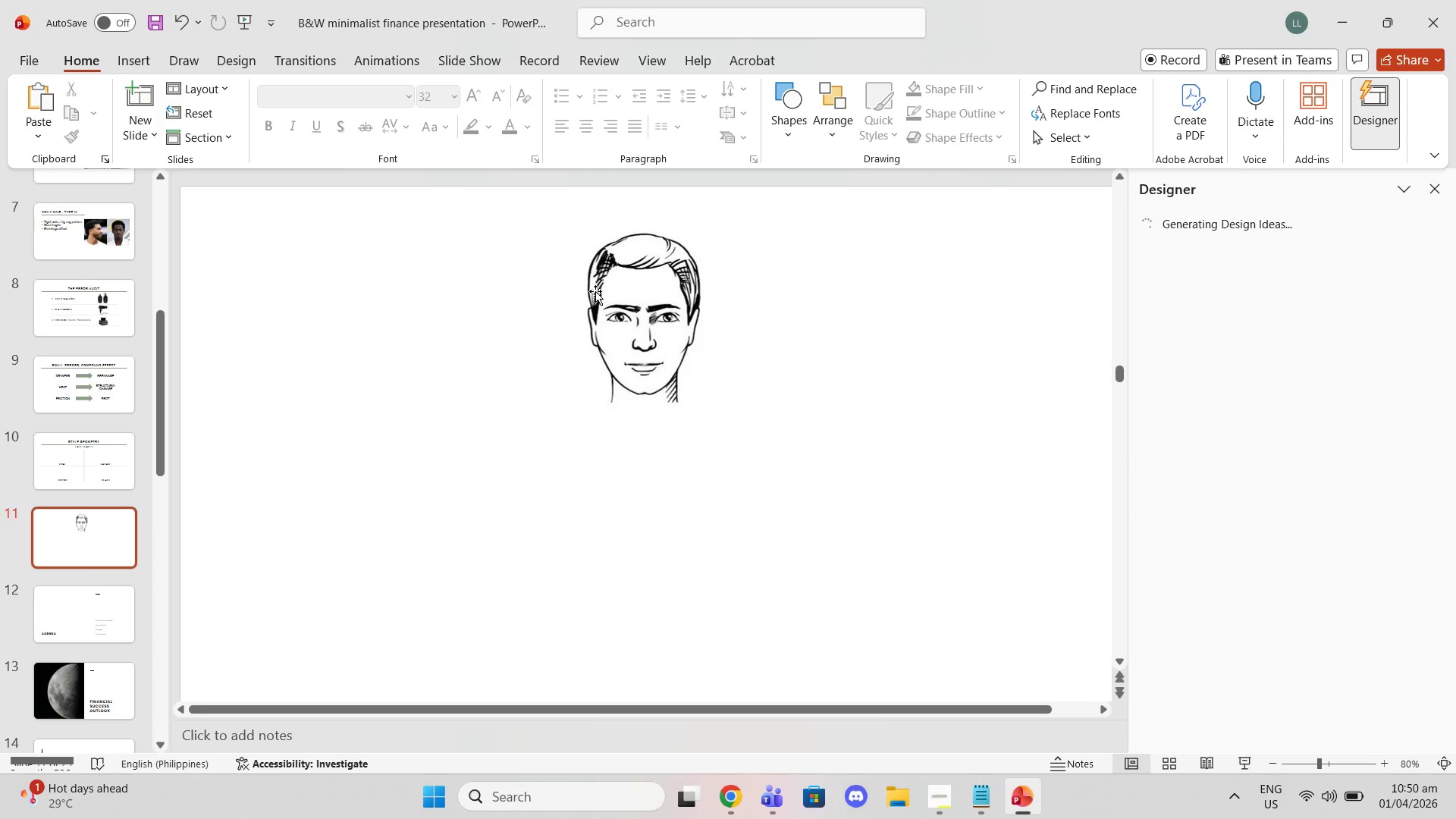 
left_click([604, 290])
 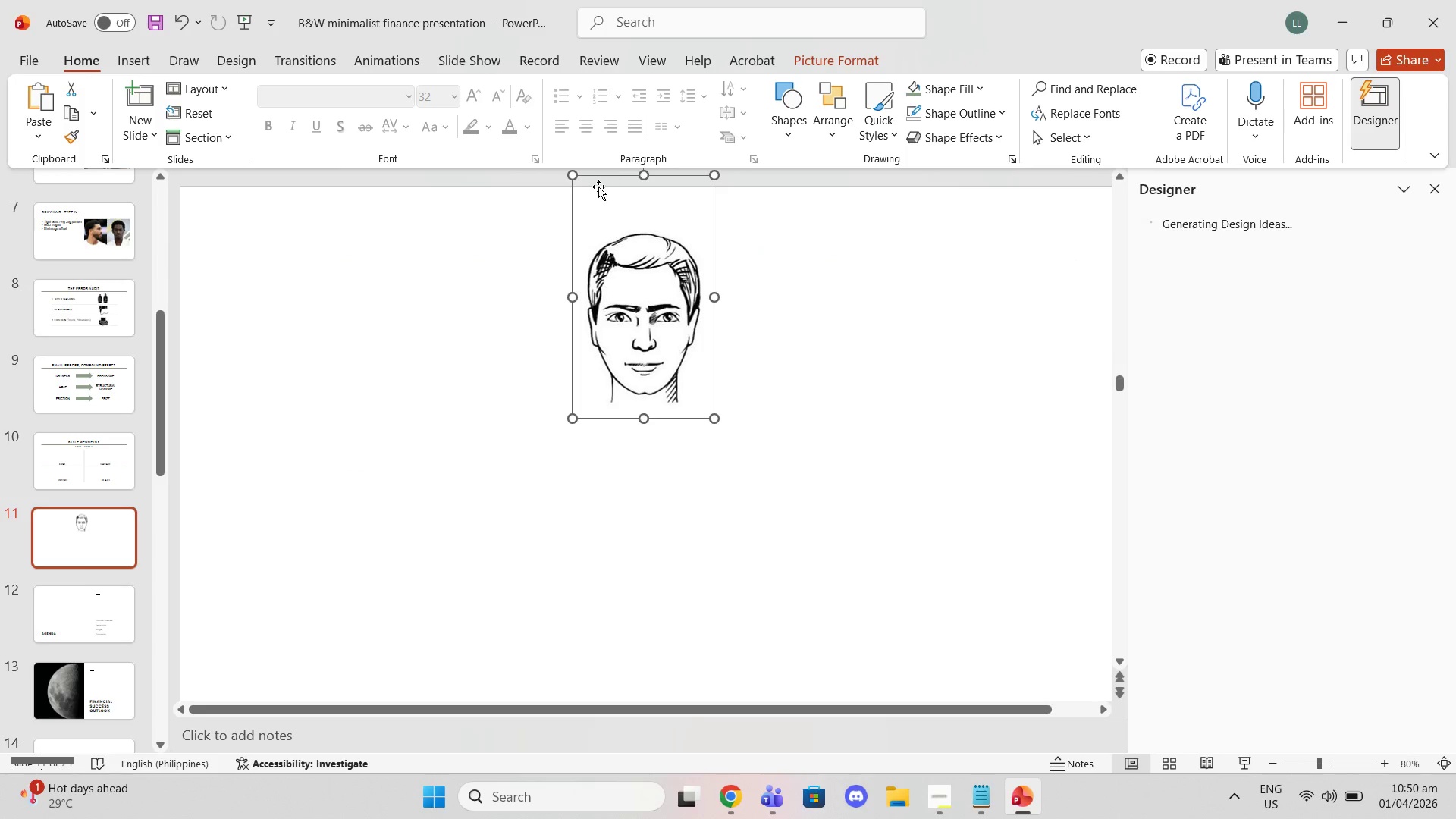 
right_click([598, 187])
 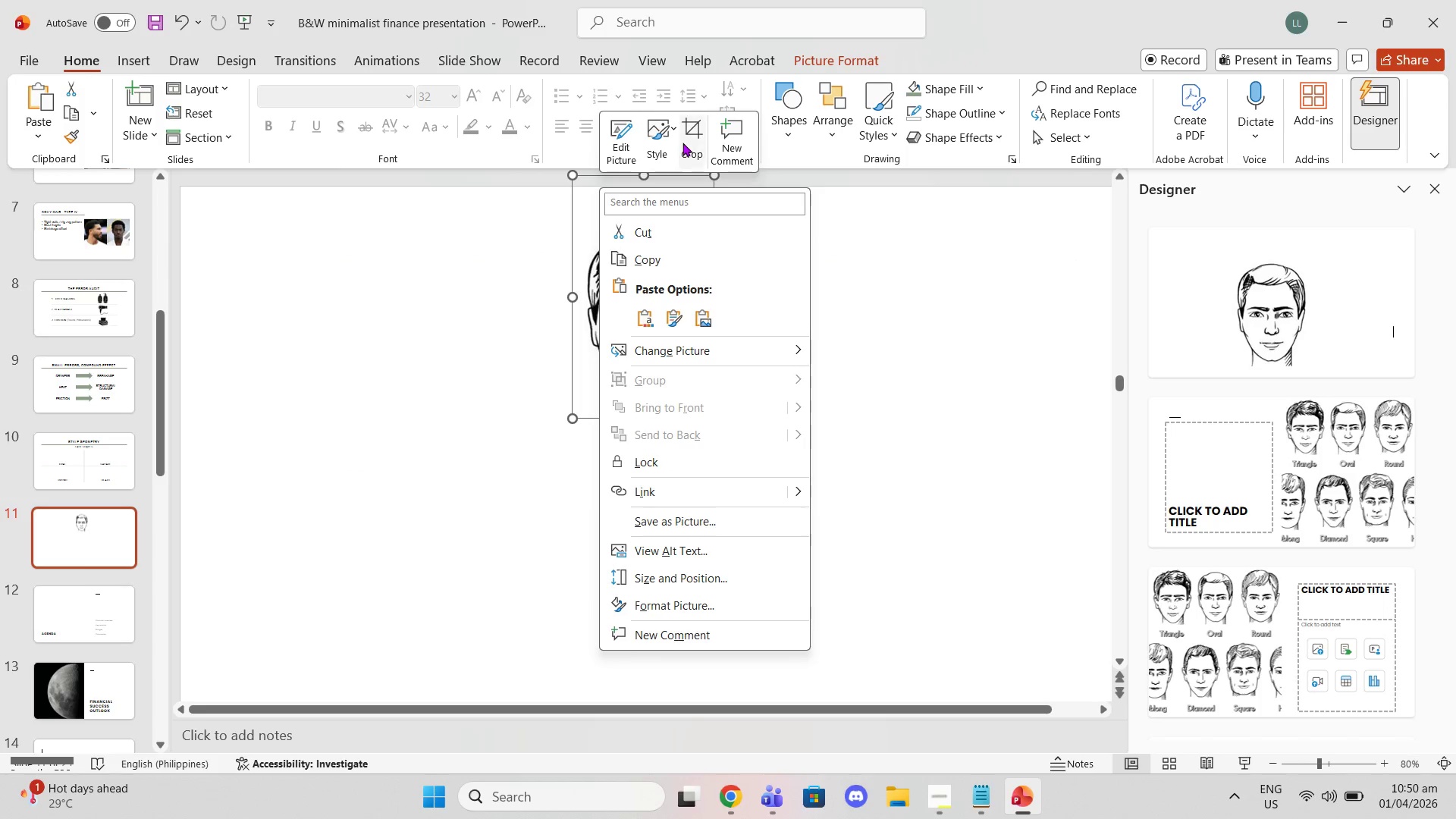 
left_click([686, 143])
 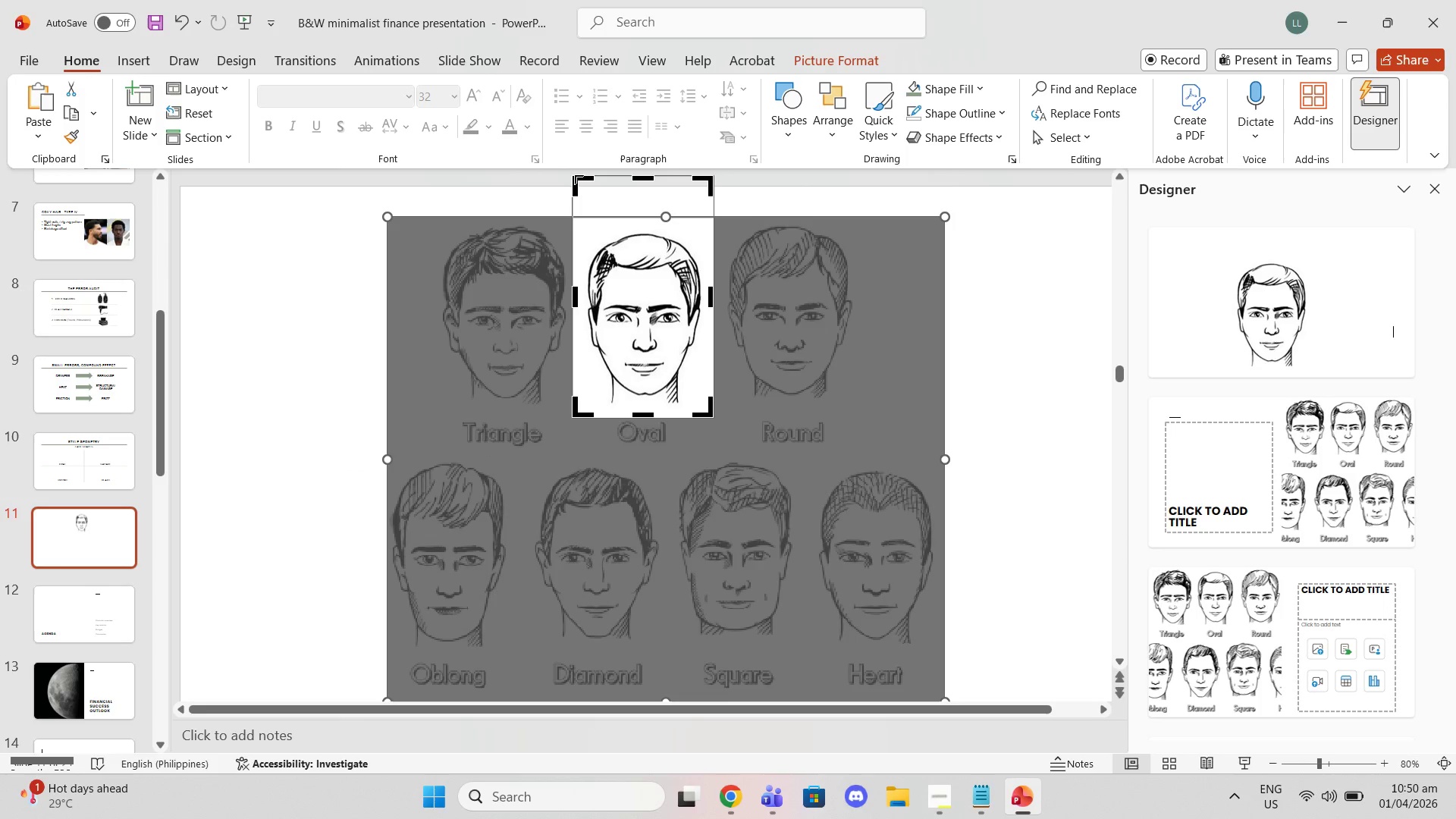 
left_click_drag(start_coordinate=[575, 175], to_coordinate=[577, 222])
 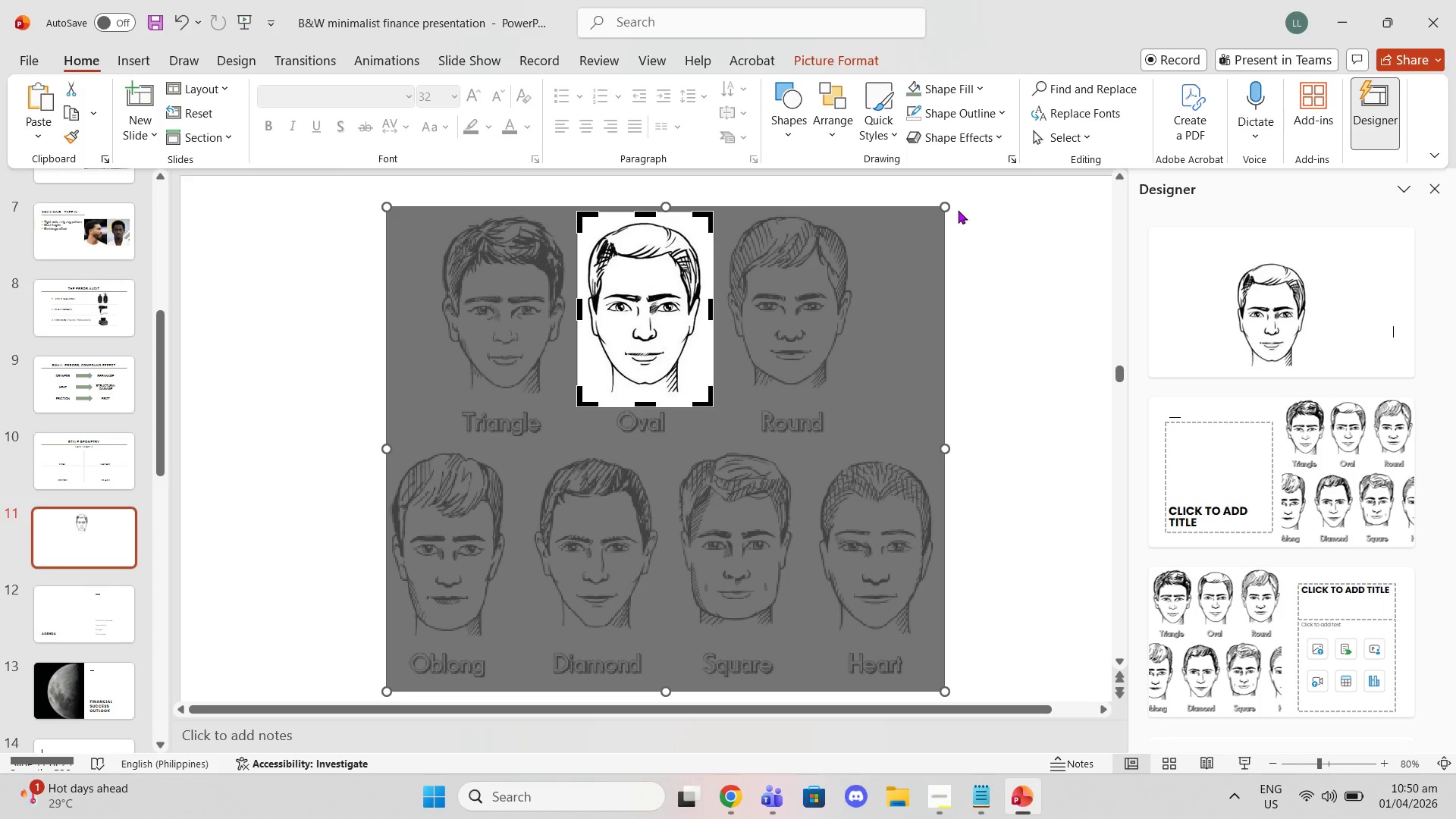 
left_click([1022, 342])
 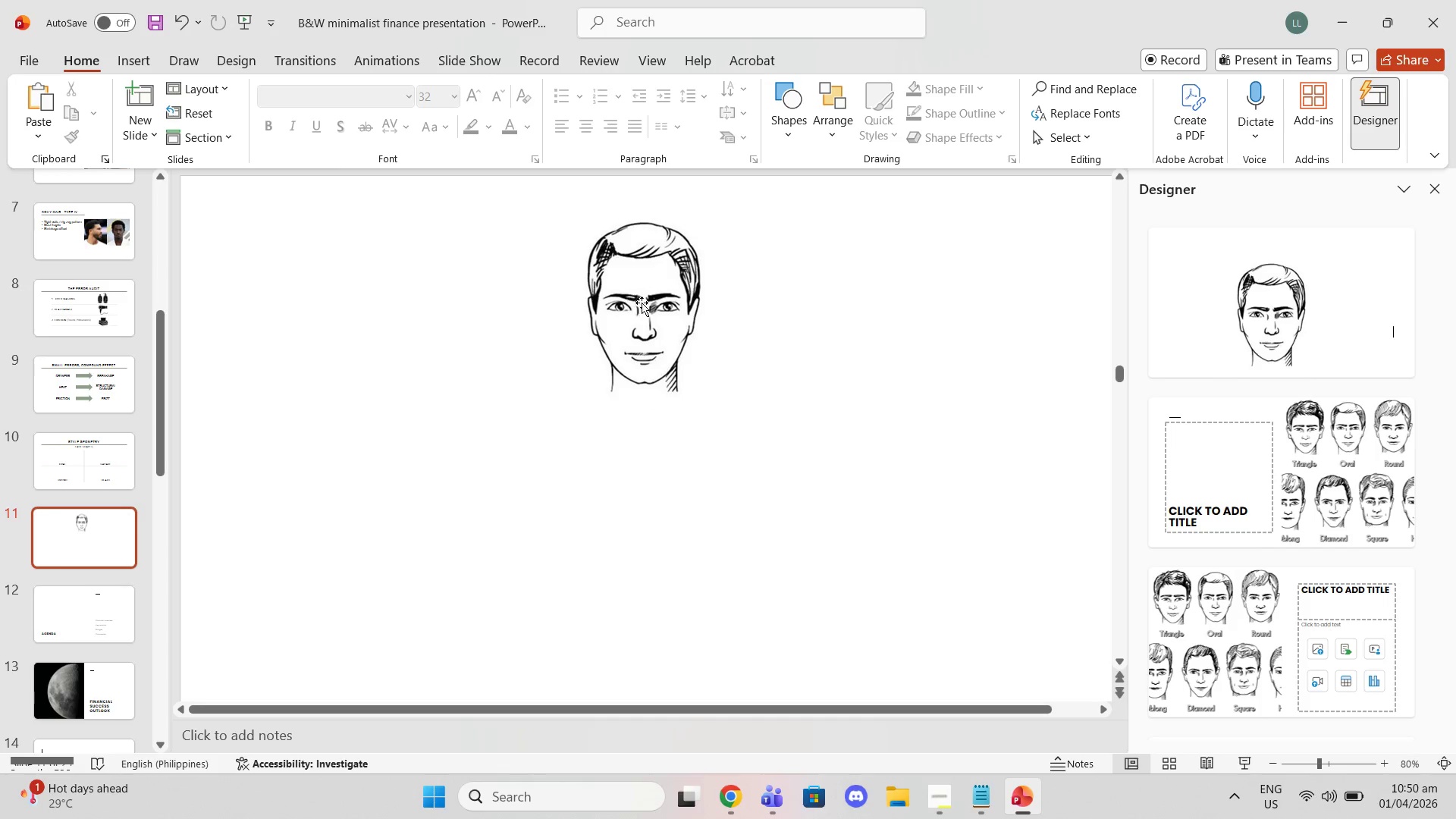 
left_click_drag(start_coordinate=[645, 303], to_coordinate=[328, 300])
 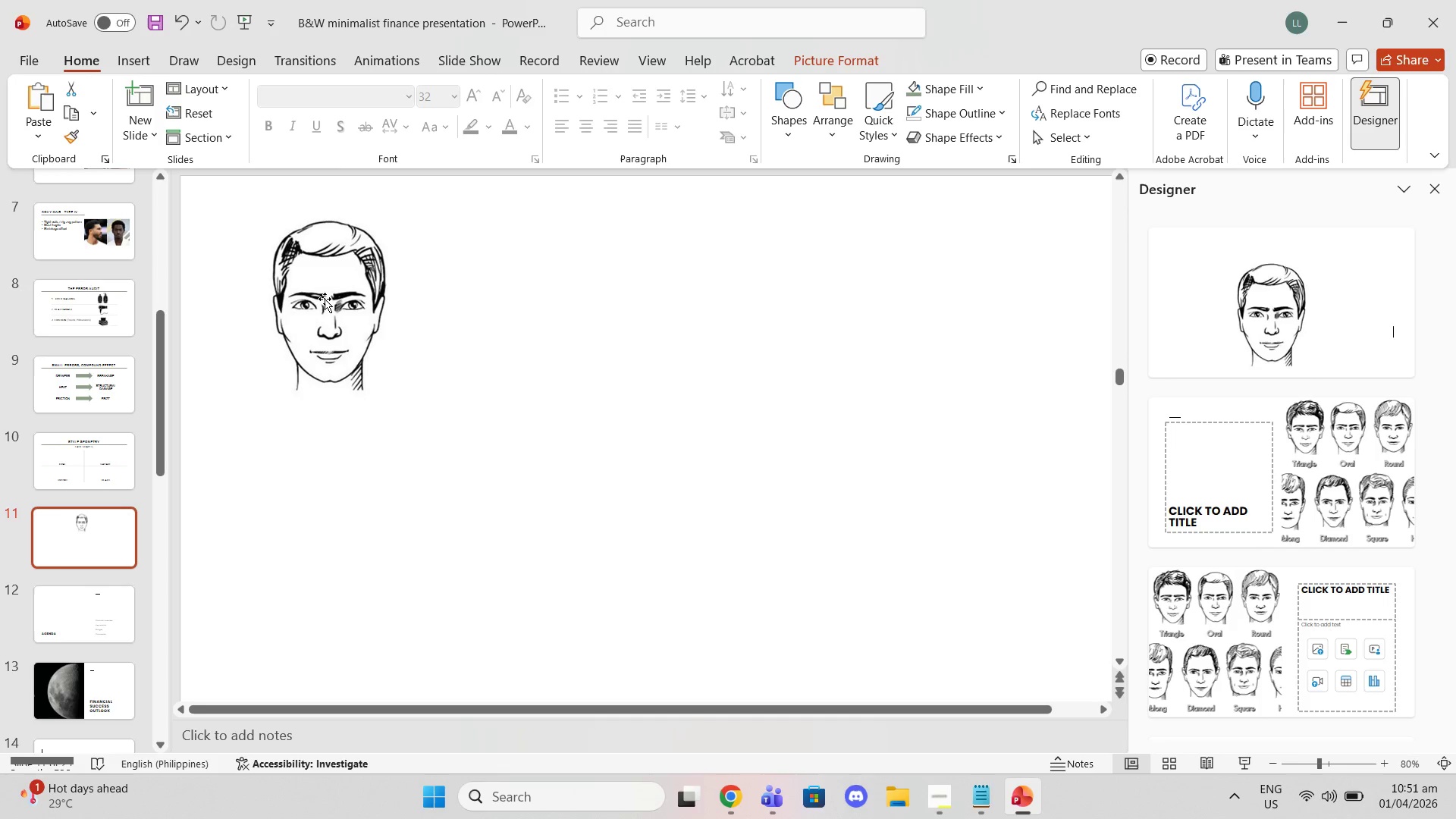 
mouse_move([331, 283])
 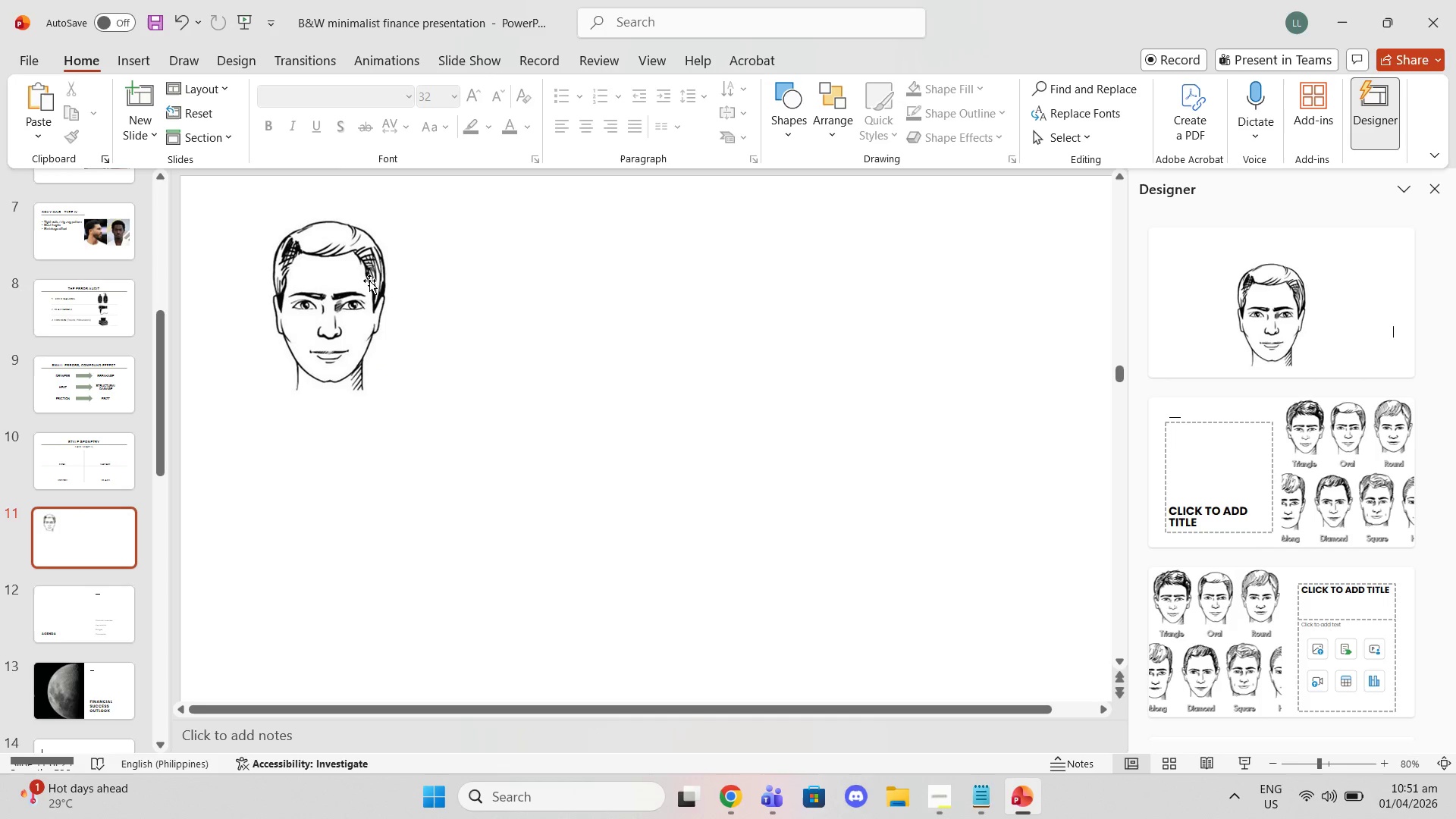 
left_click([369, 281])
 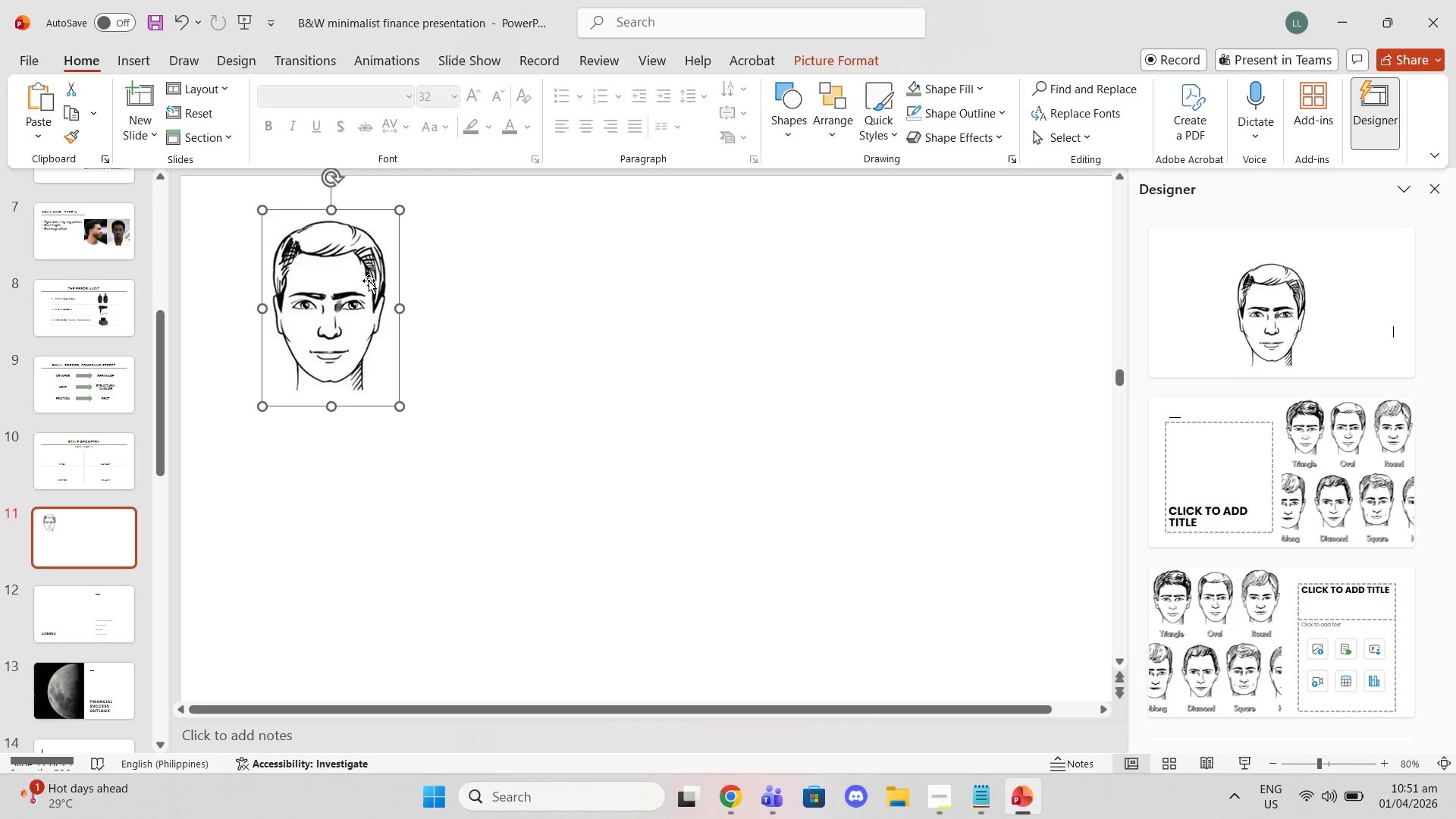 
right_click([369, 281])
 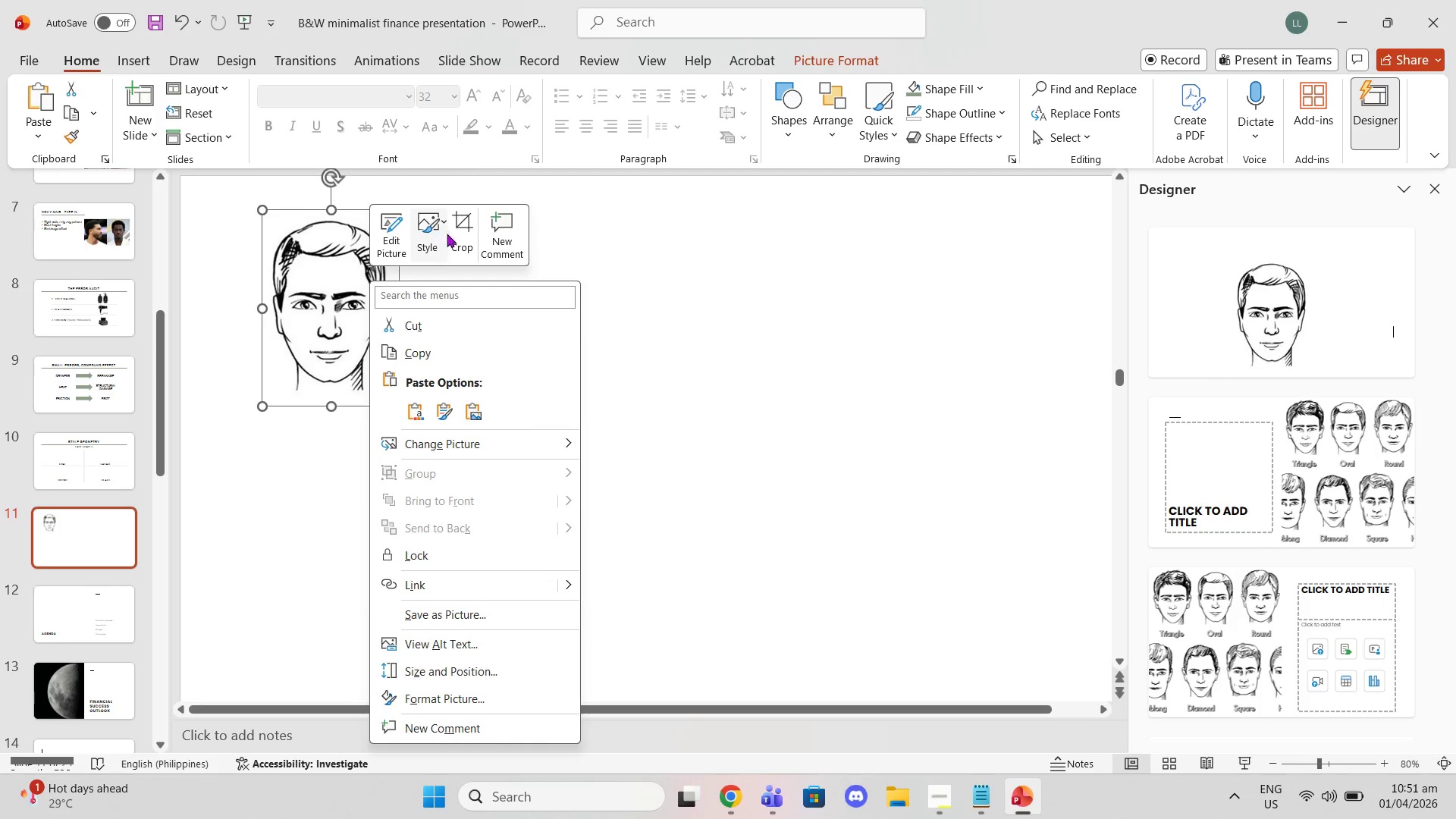 
left_click([463, 228])
 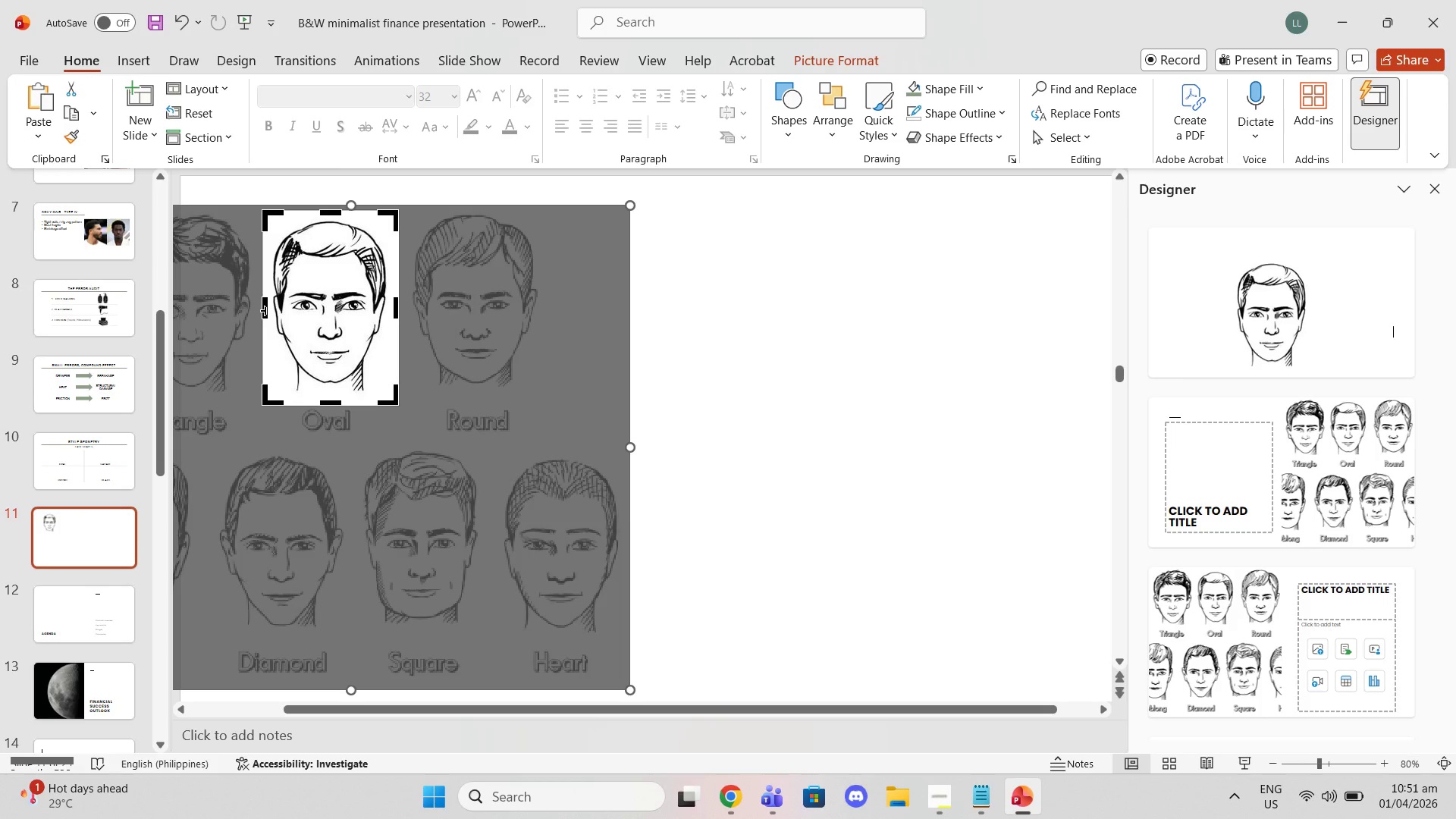 
left_click_drag(start_coordinate=[265, 309], to_coordinate=[261, 307])
 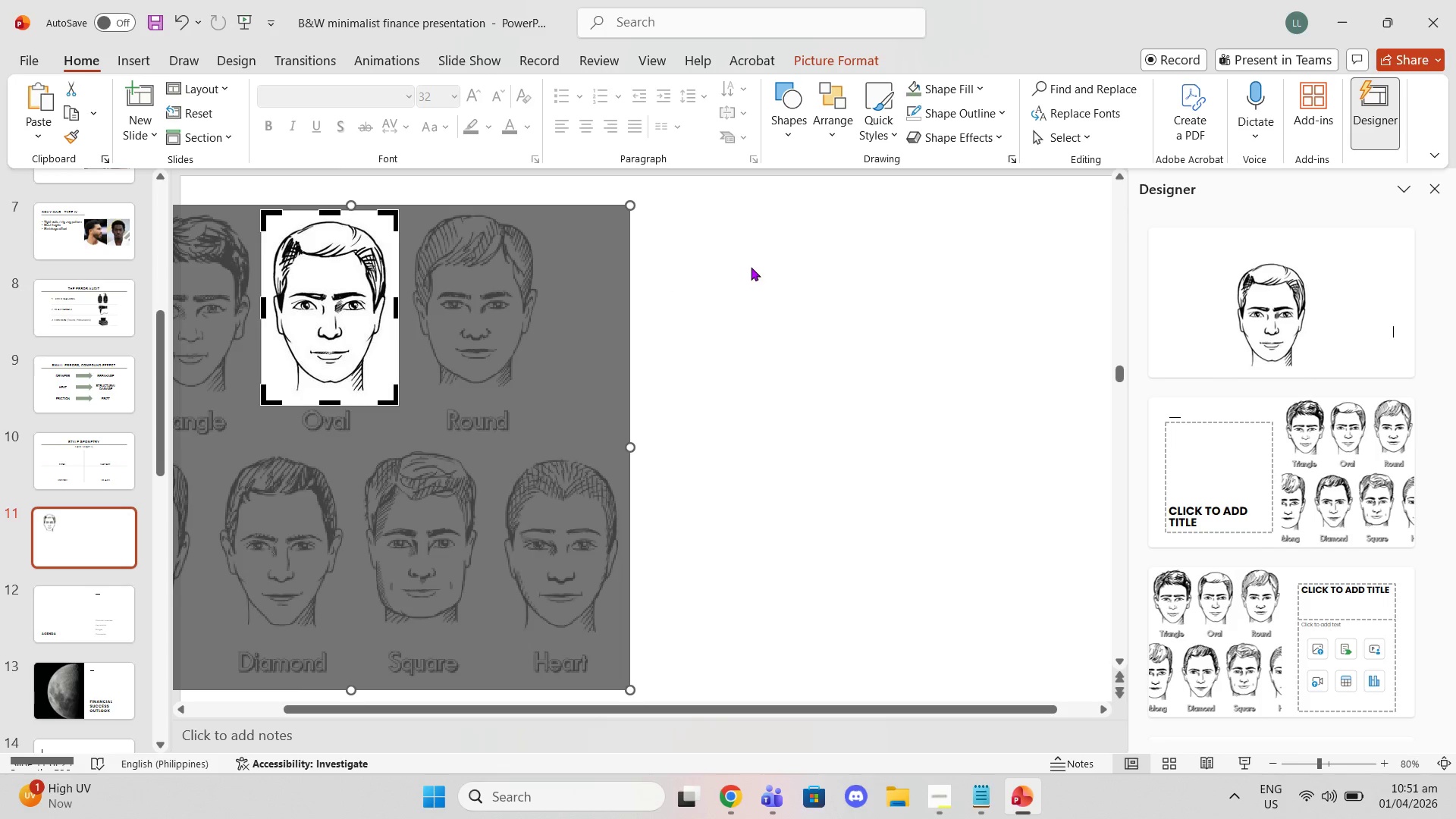 
left_click([752, 266])
 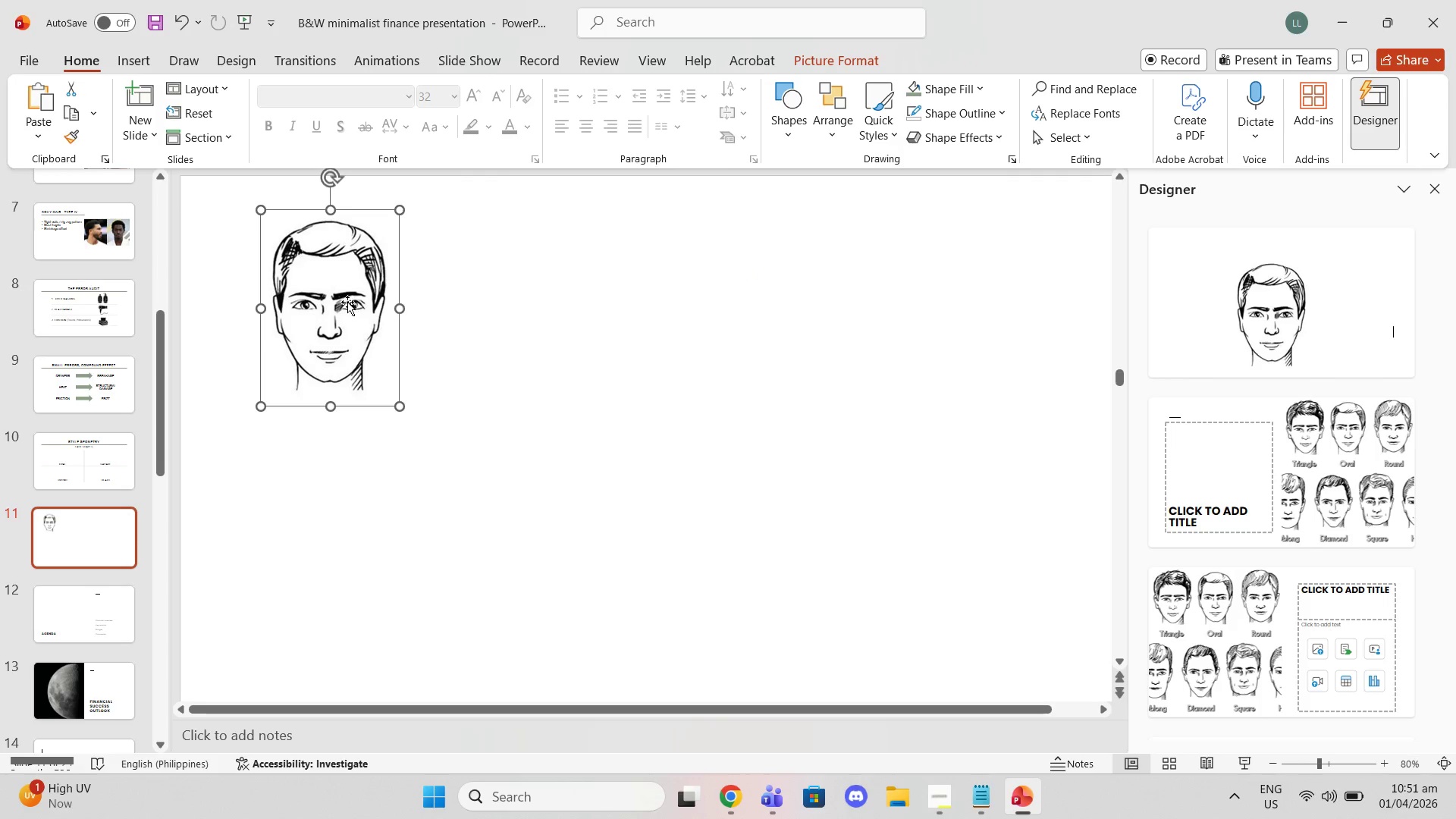 
right_click([331, 318])
 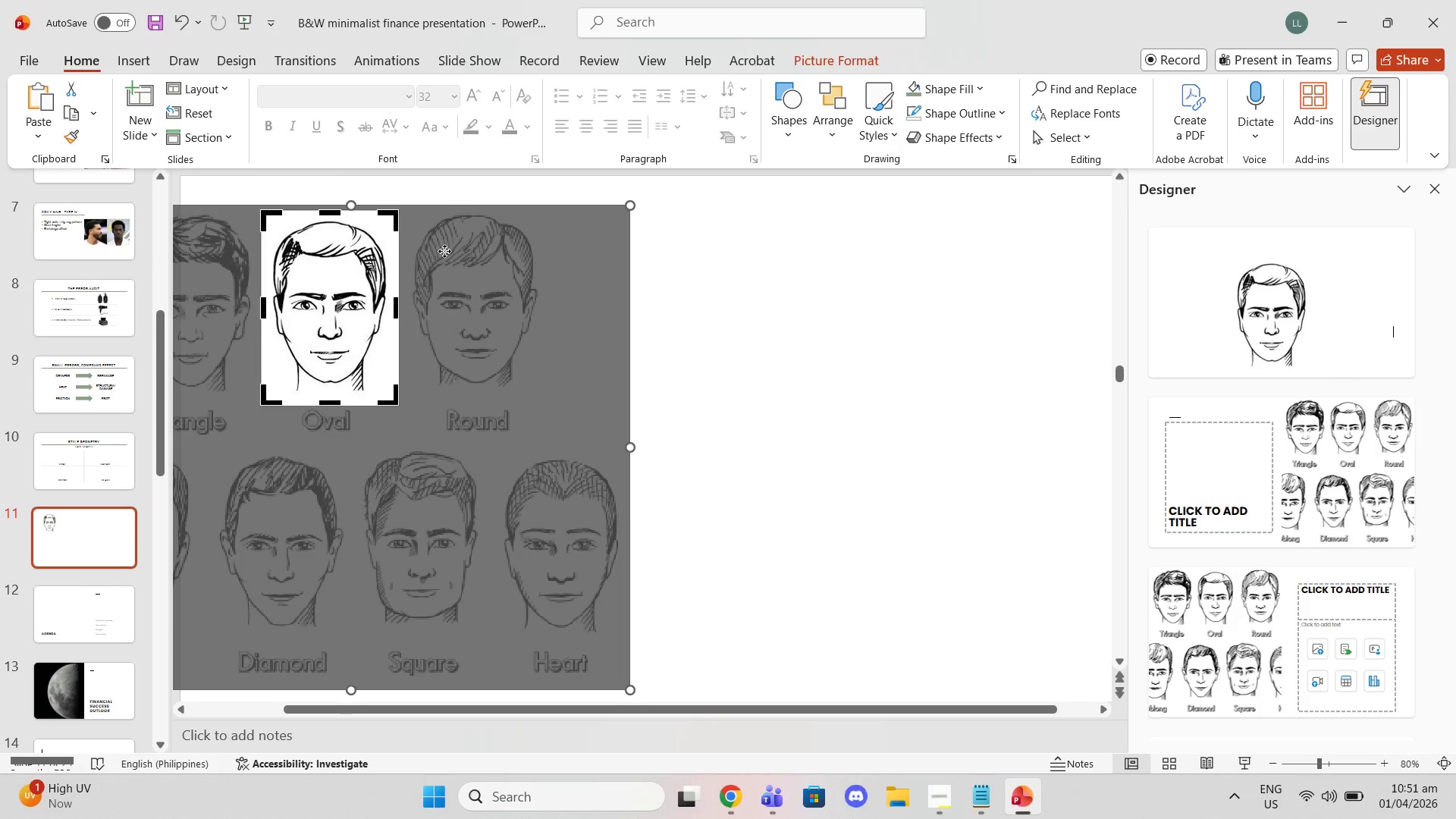 
left_click([779, 332])
 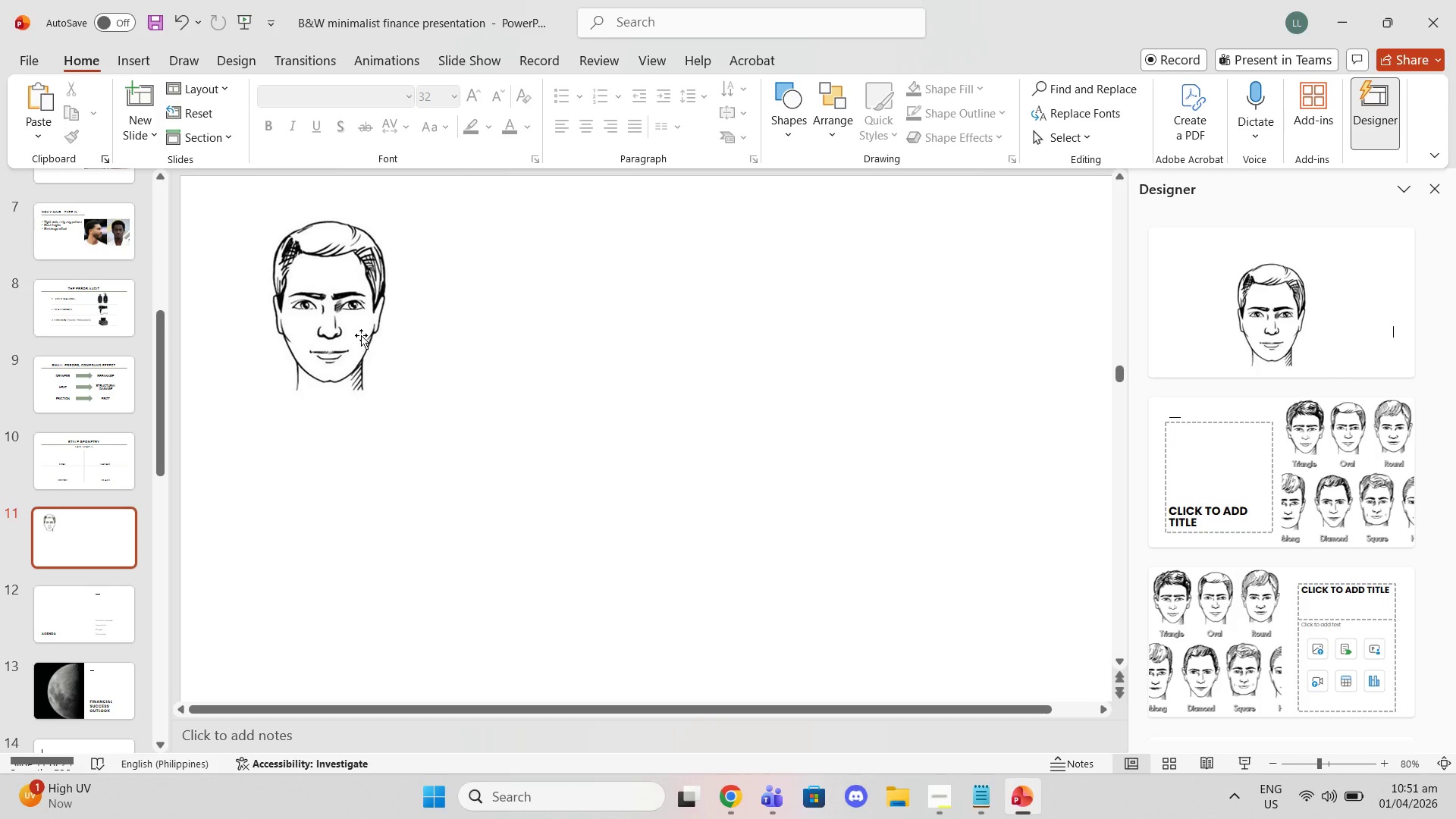 
right_click([361, 335])
 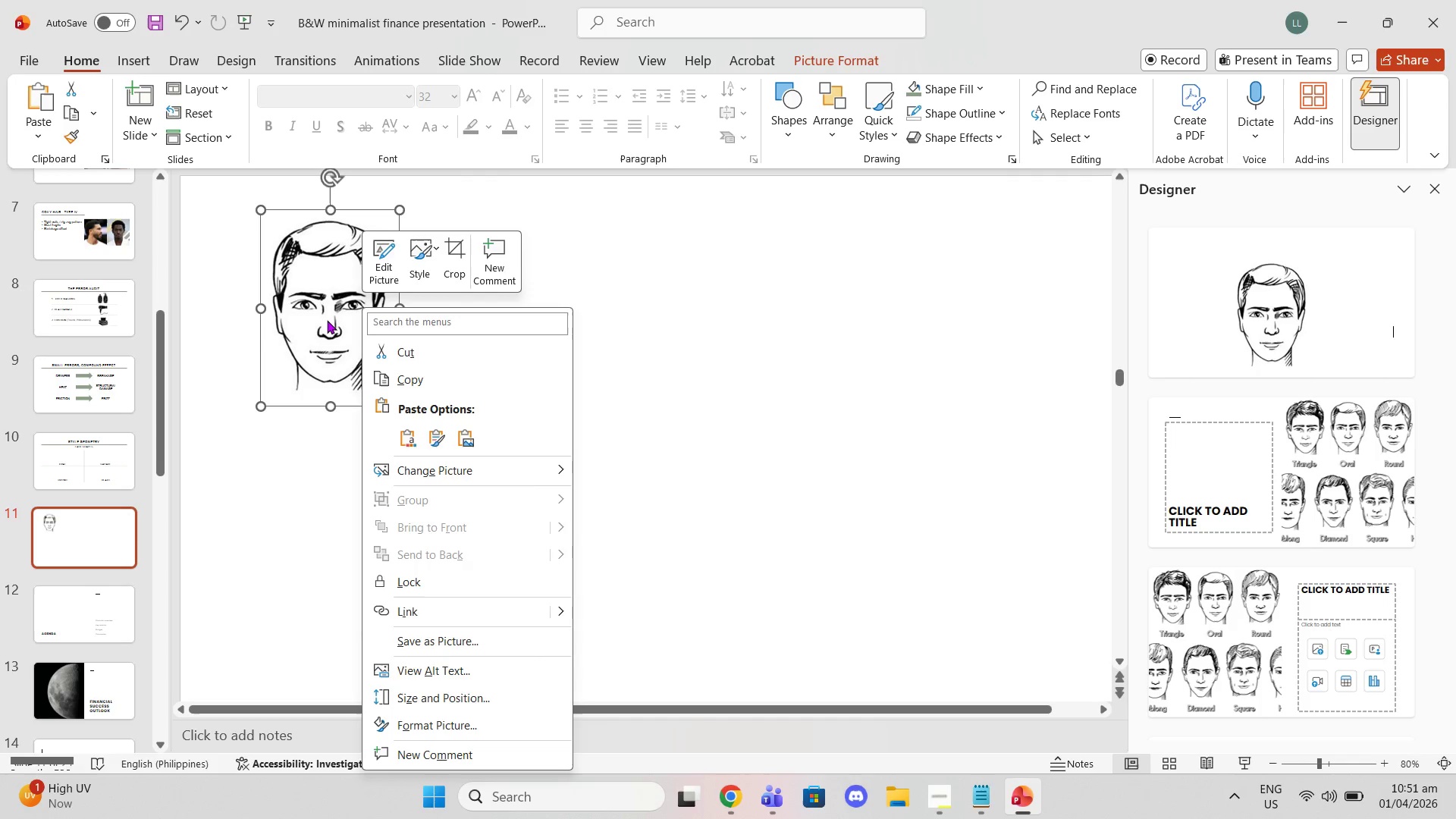 
left_click_drag(start_coordinate=[325, 319], to_coordinate=[324, 347])
 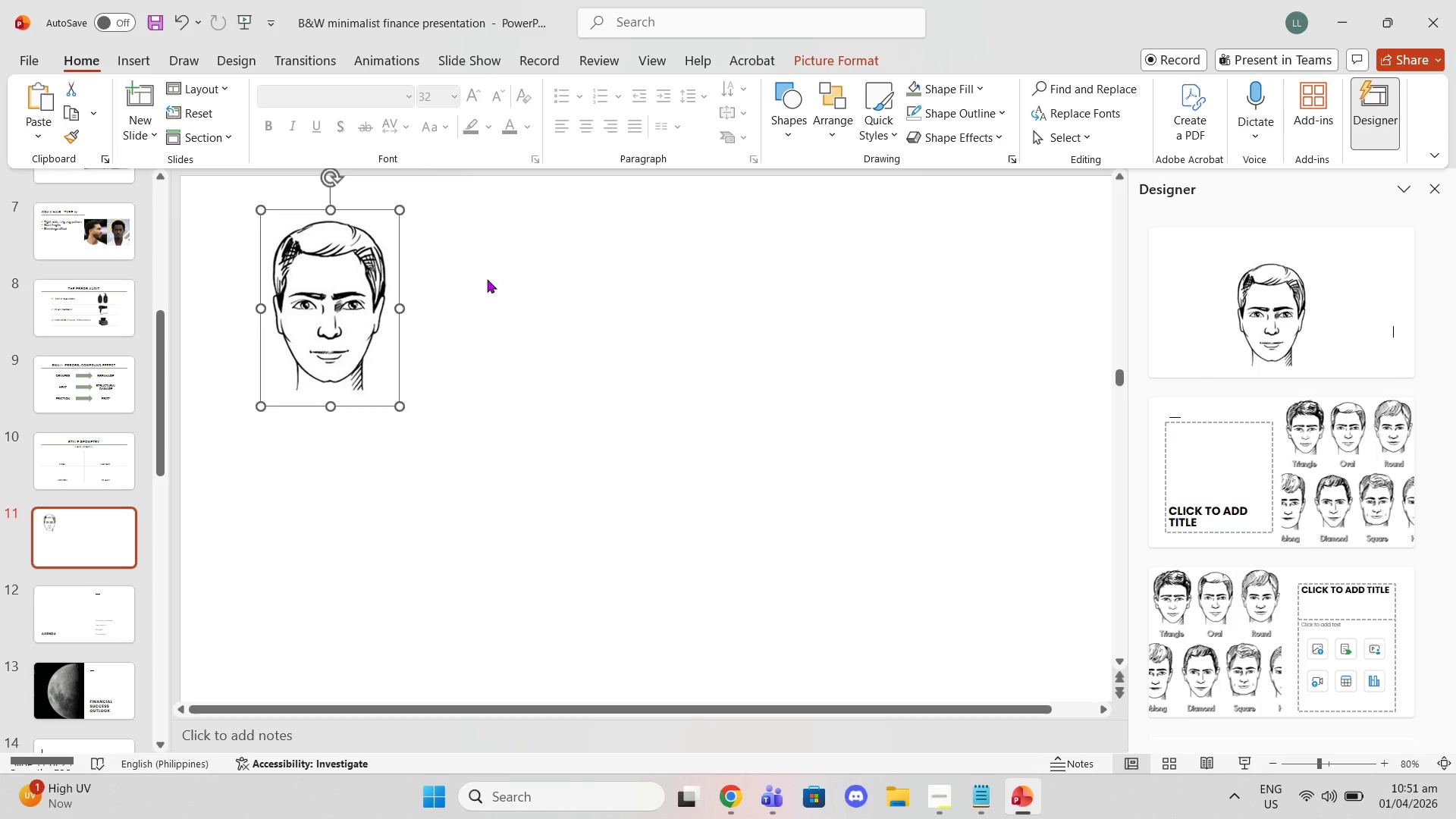 
left_click([487, 279])
 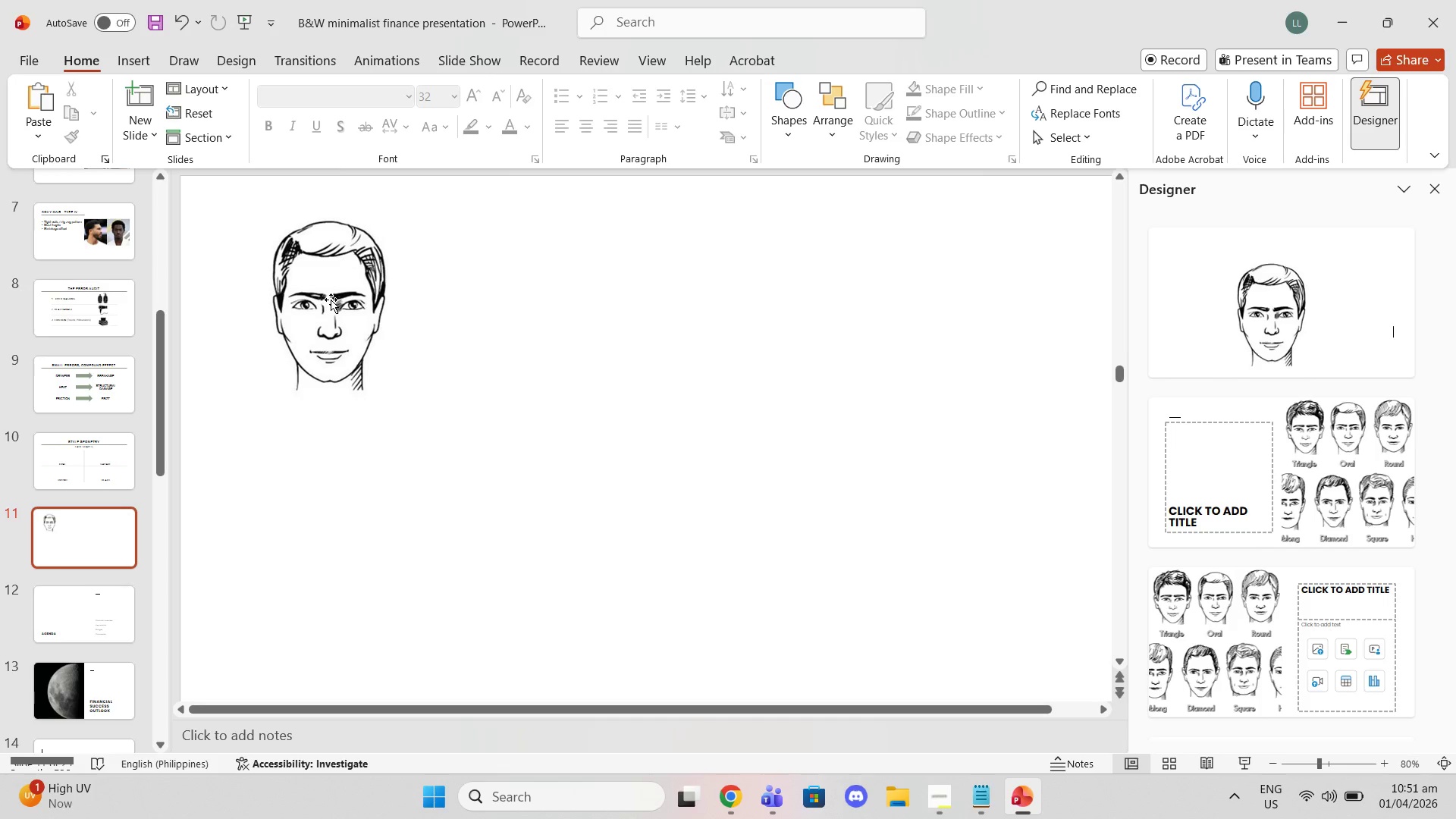 
right_click([331, 300])
 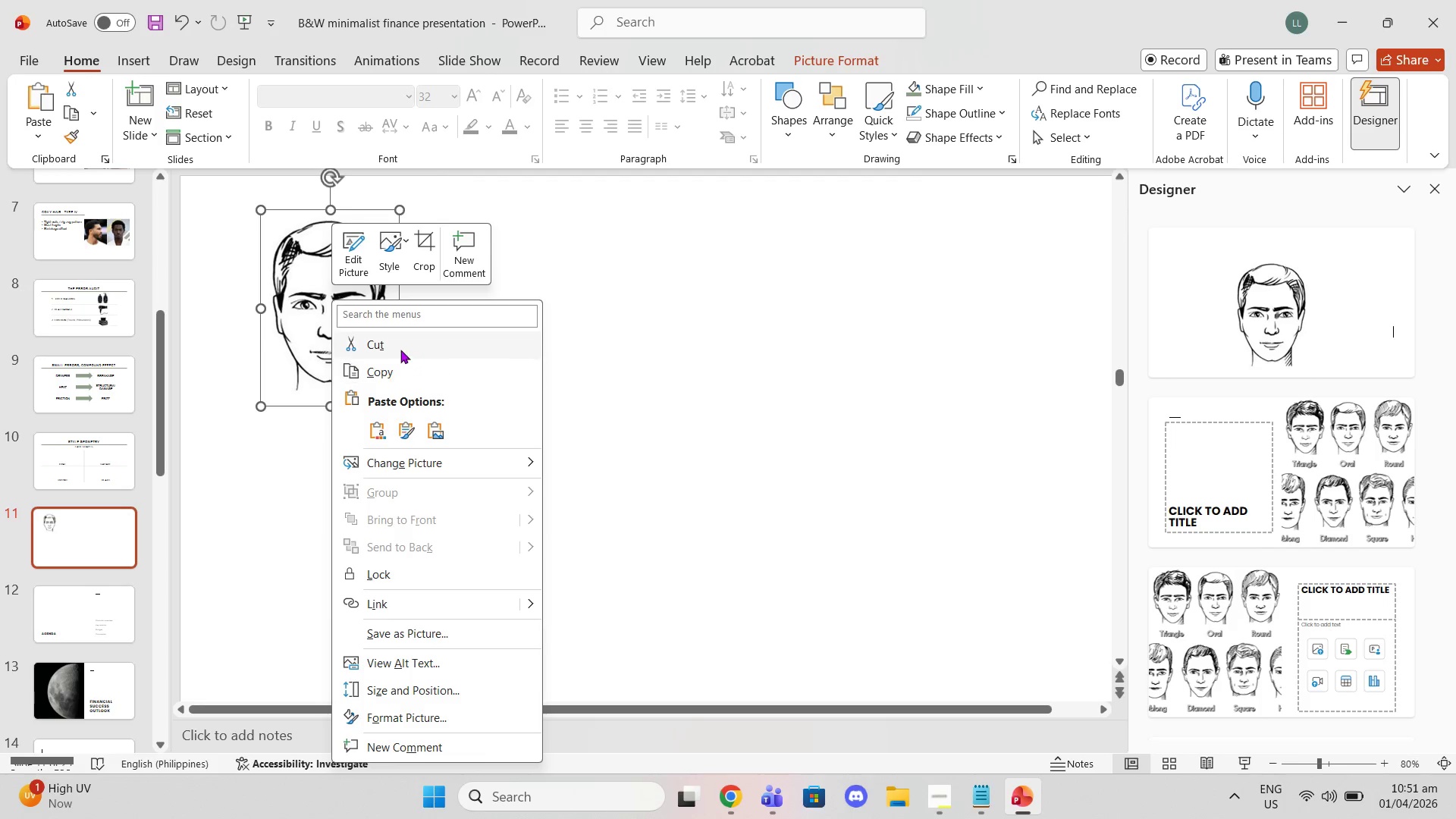 
left_click([399, 372])
 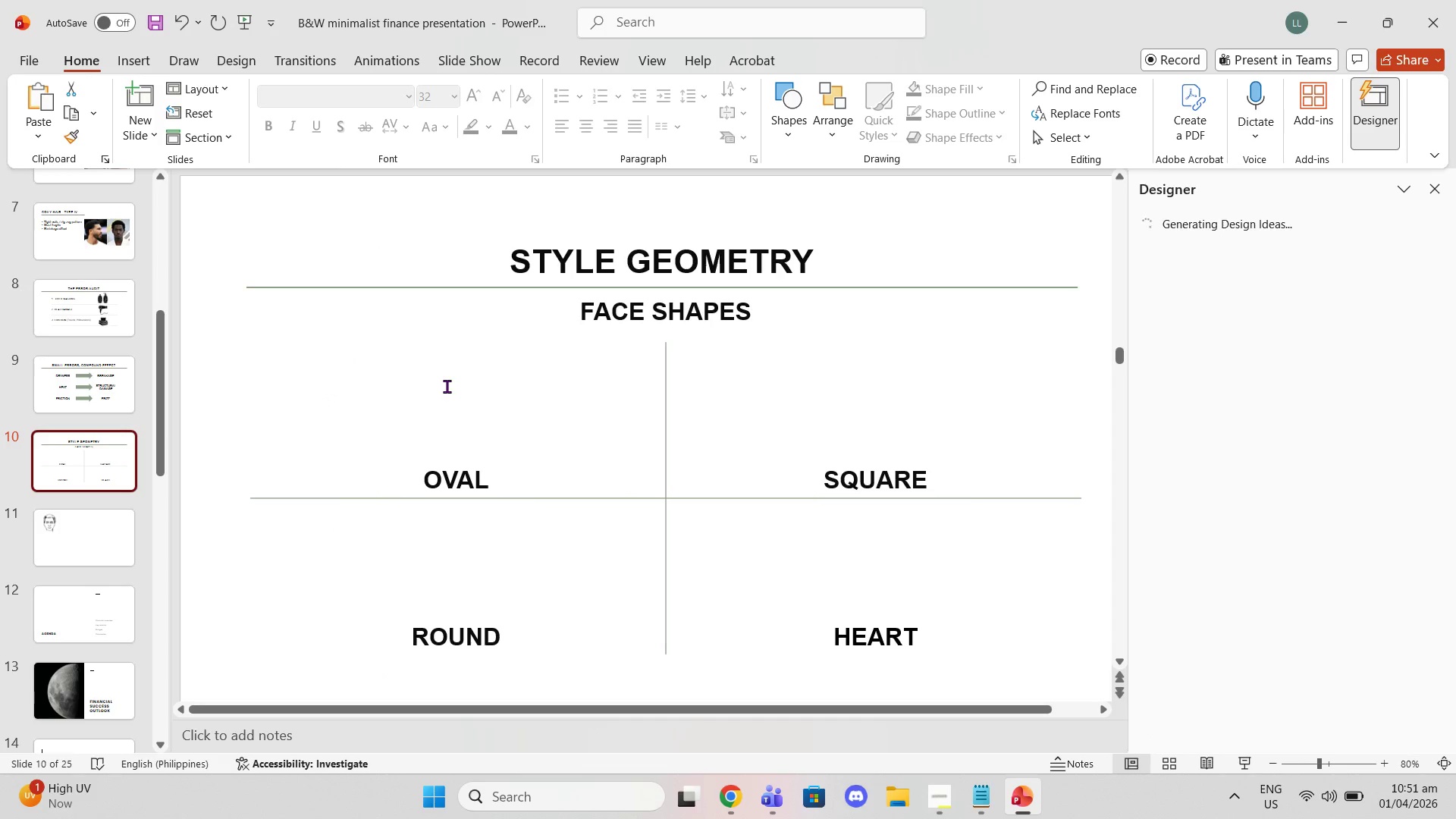 
key(Control+ControlLeft)
 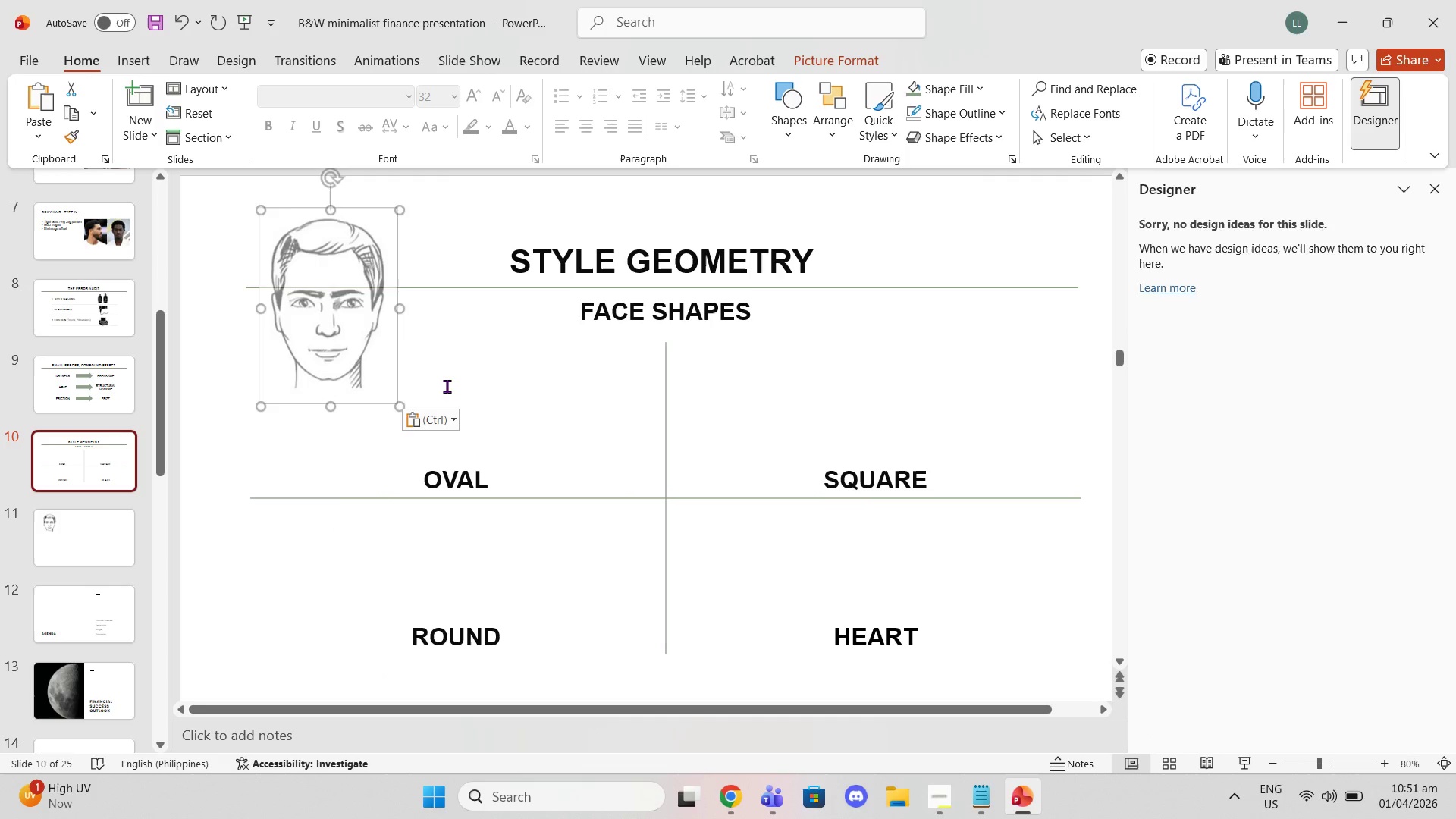 
key(Control+V)
 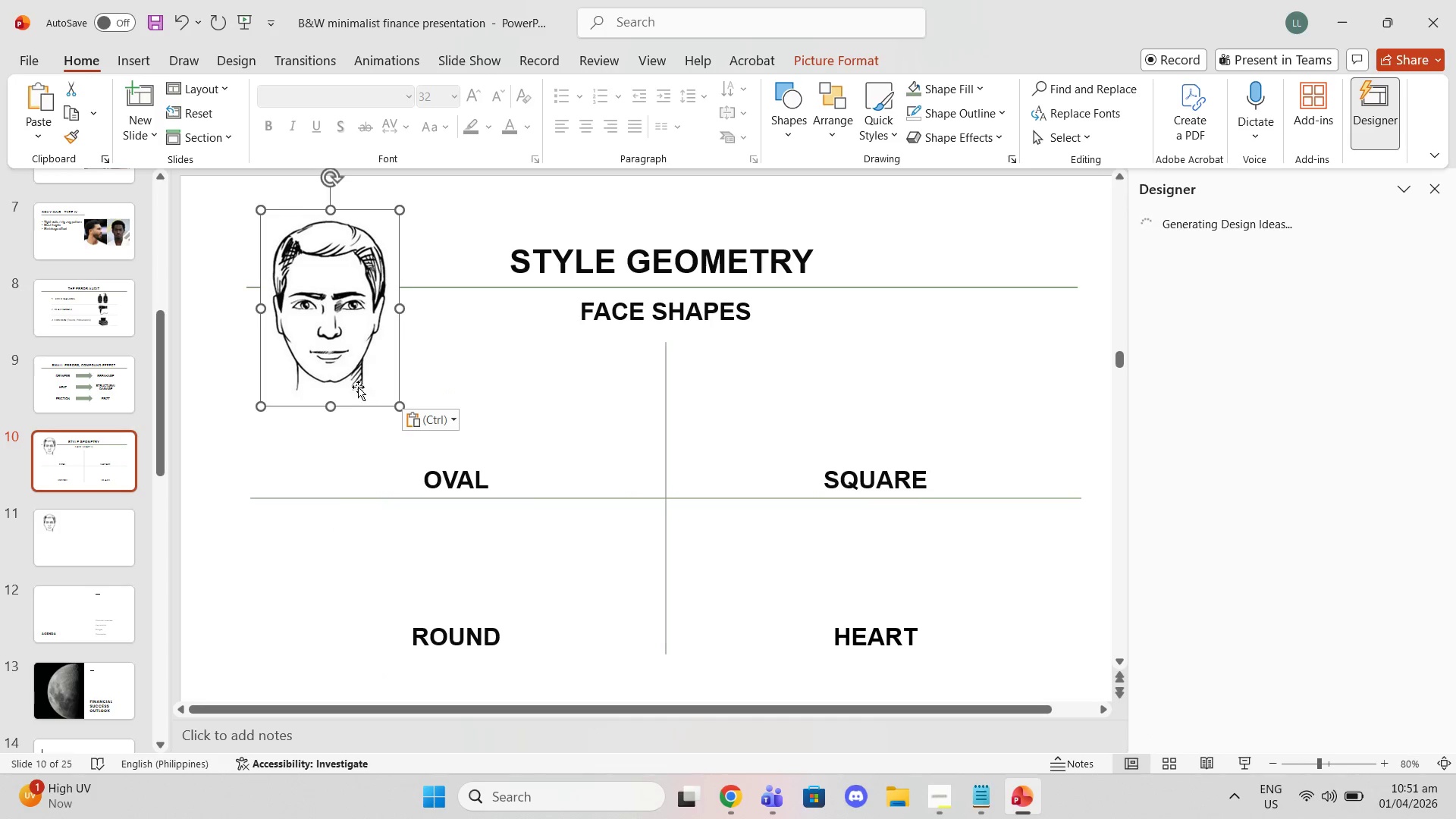 
right_click([352, 366])
 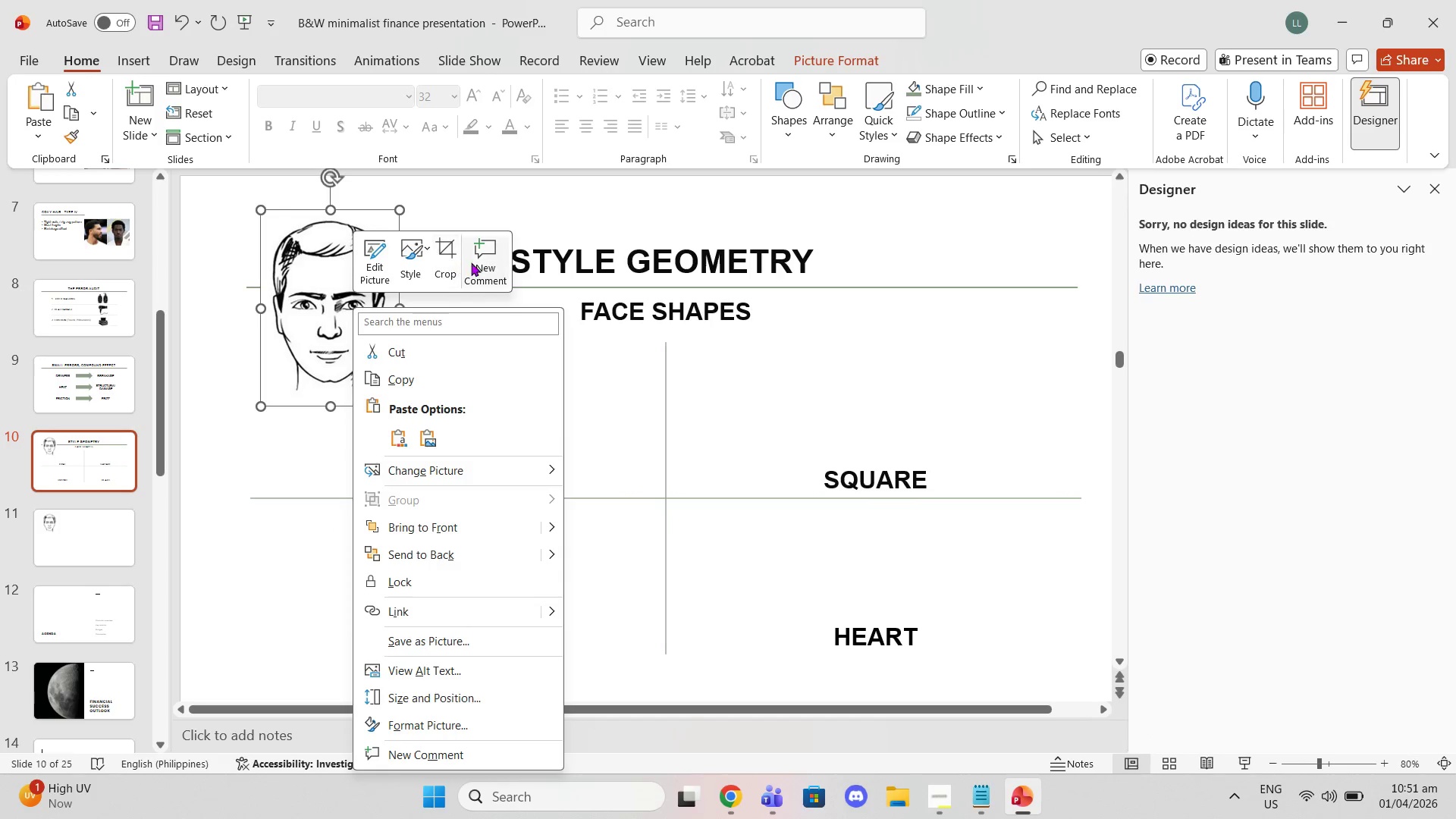 
left_click([450, 256])
 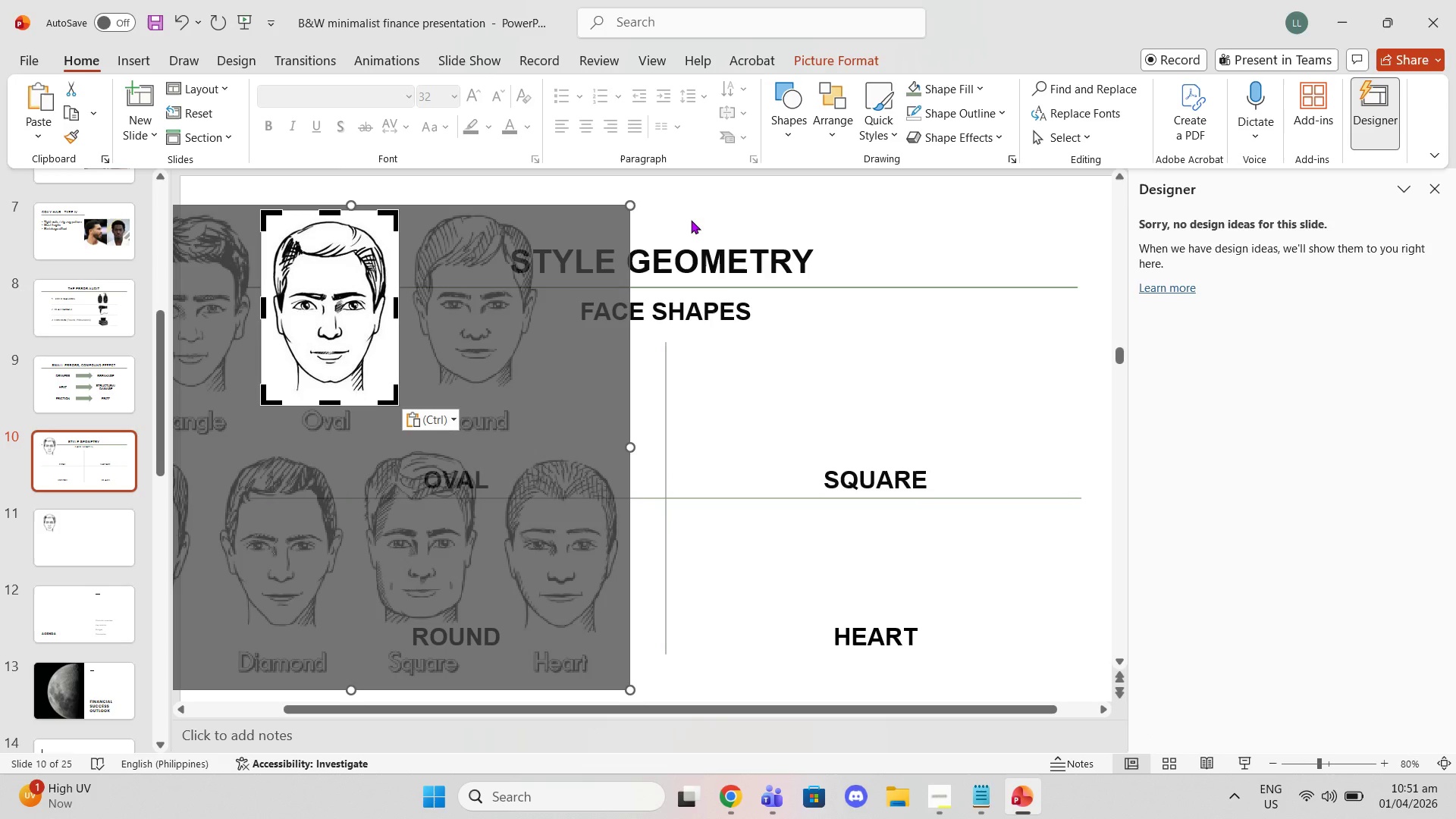 
left_click([691, 220])
 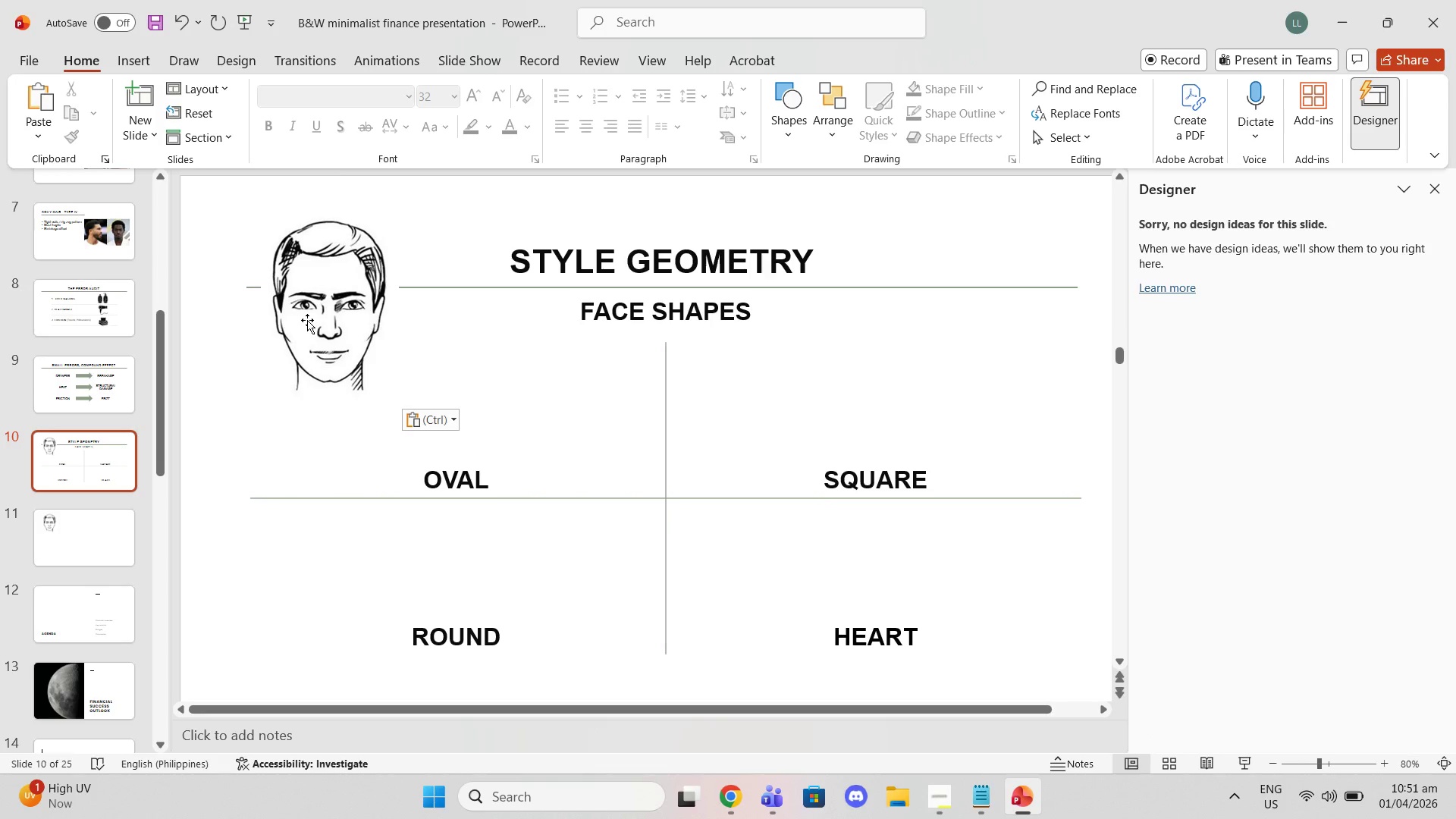 
left_click_drag(start_coordinate=[307, 320], to_coordinate=[429, 392])
 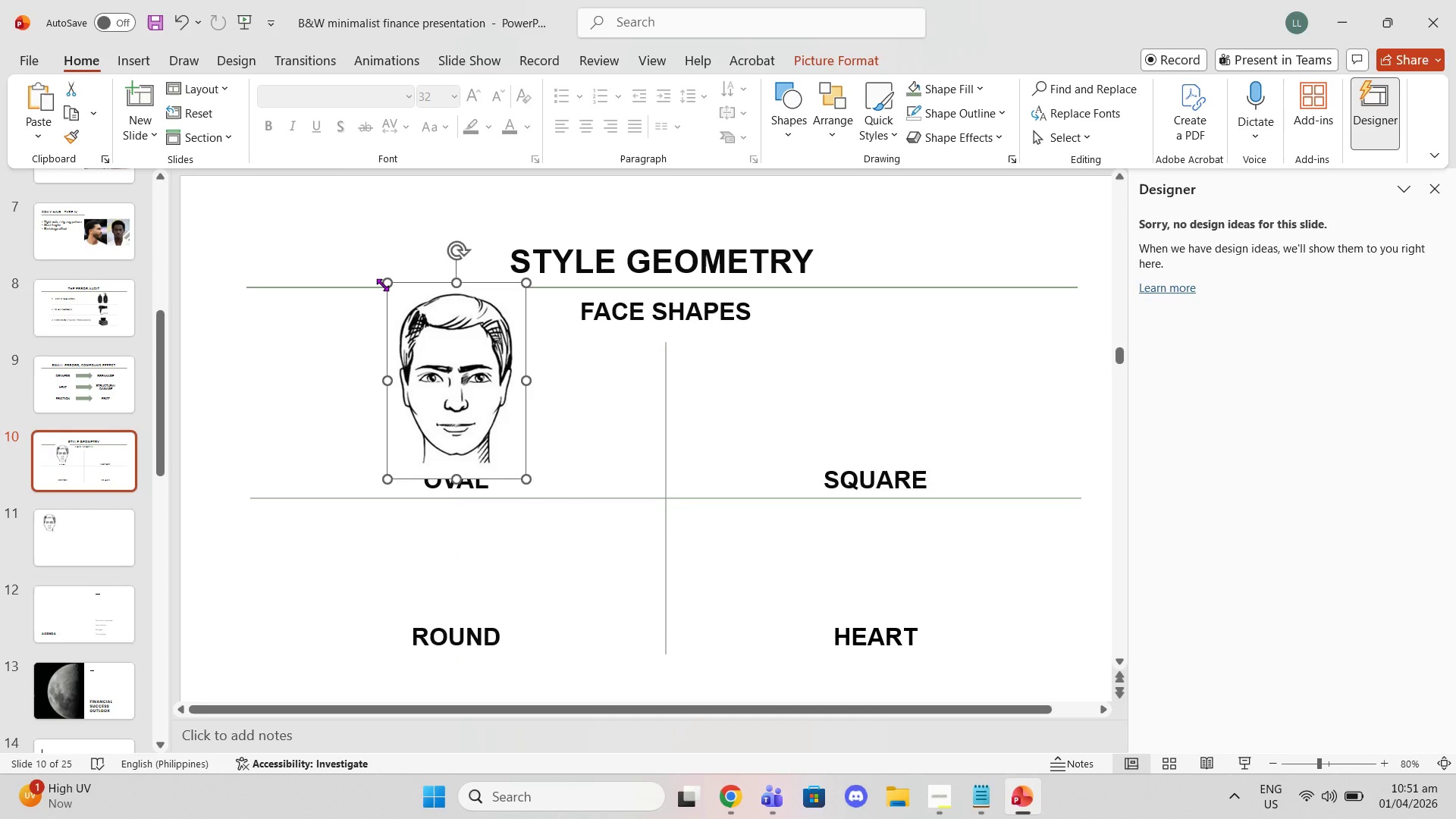 
left_click_drag(start_coordinate=[382, 284], to_coordinate=[422, 360])
 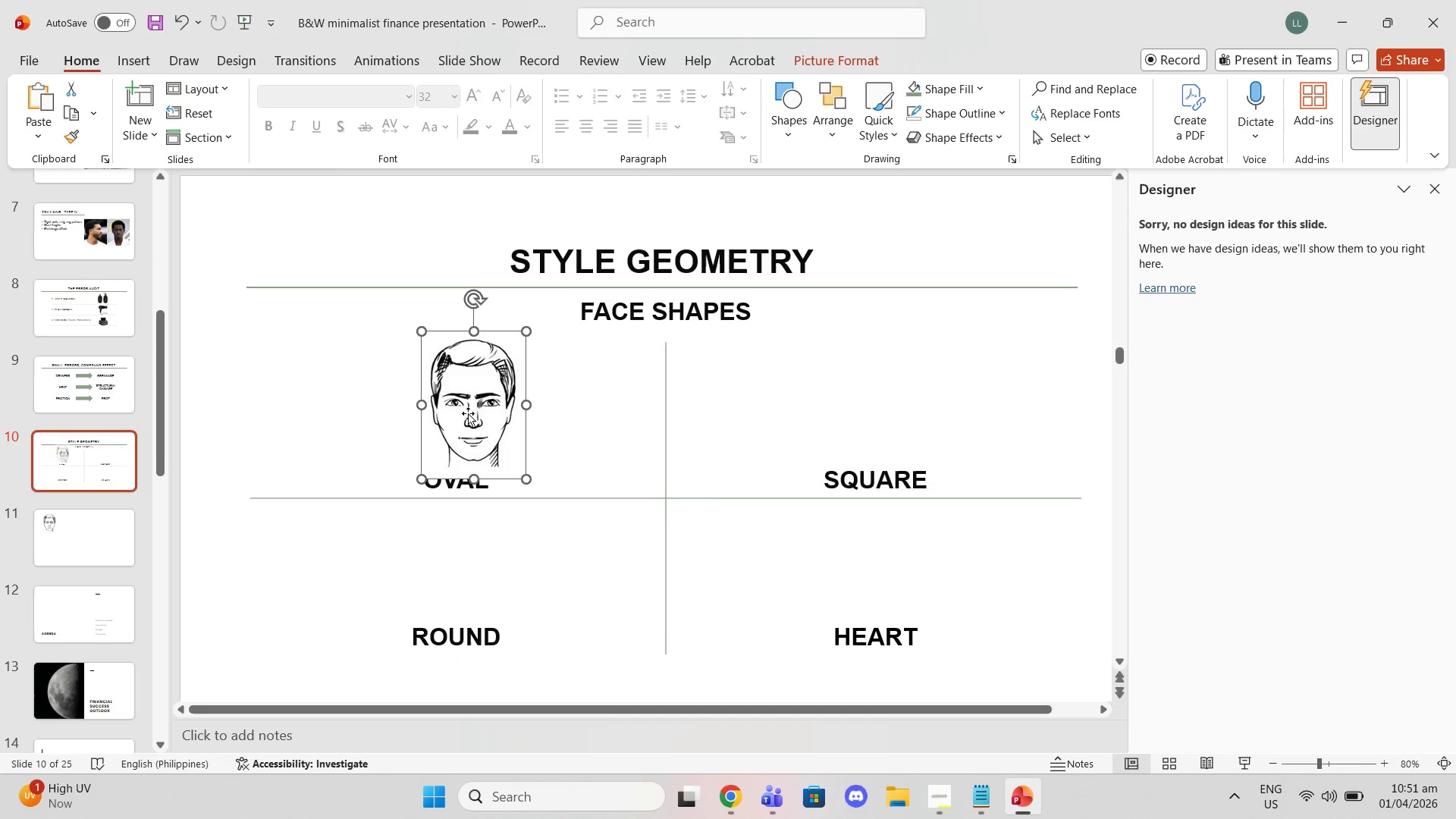 
left_click_drag(start_coordinate=[472, 413], to_coordinate=[453, 404])
 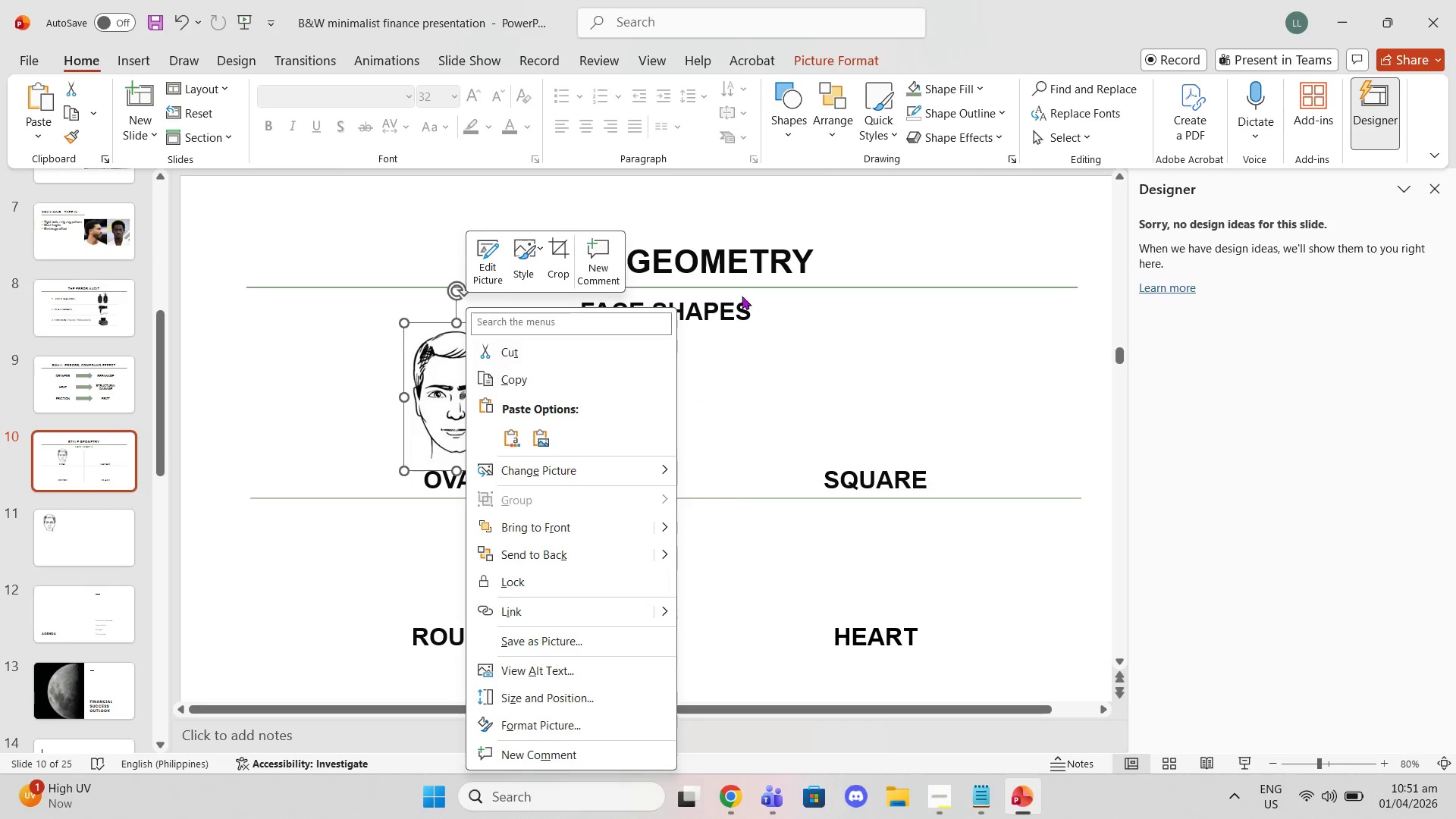 
wait(6.53)
 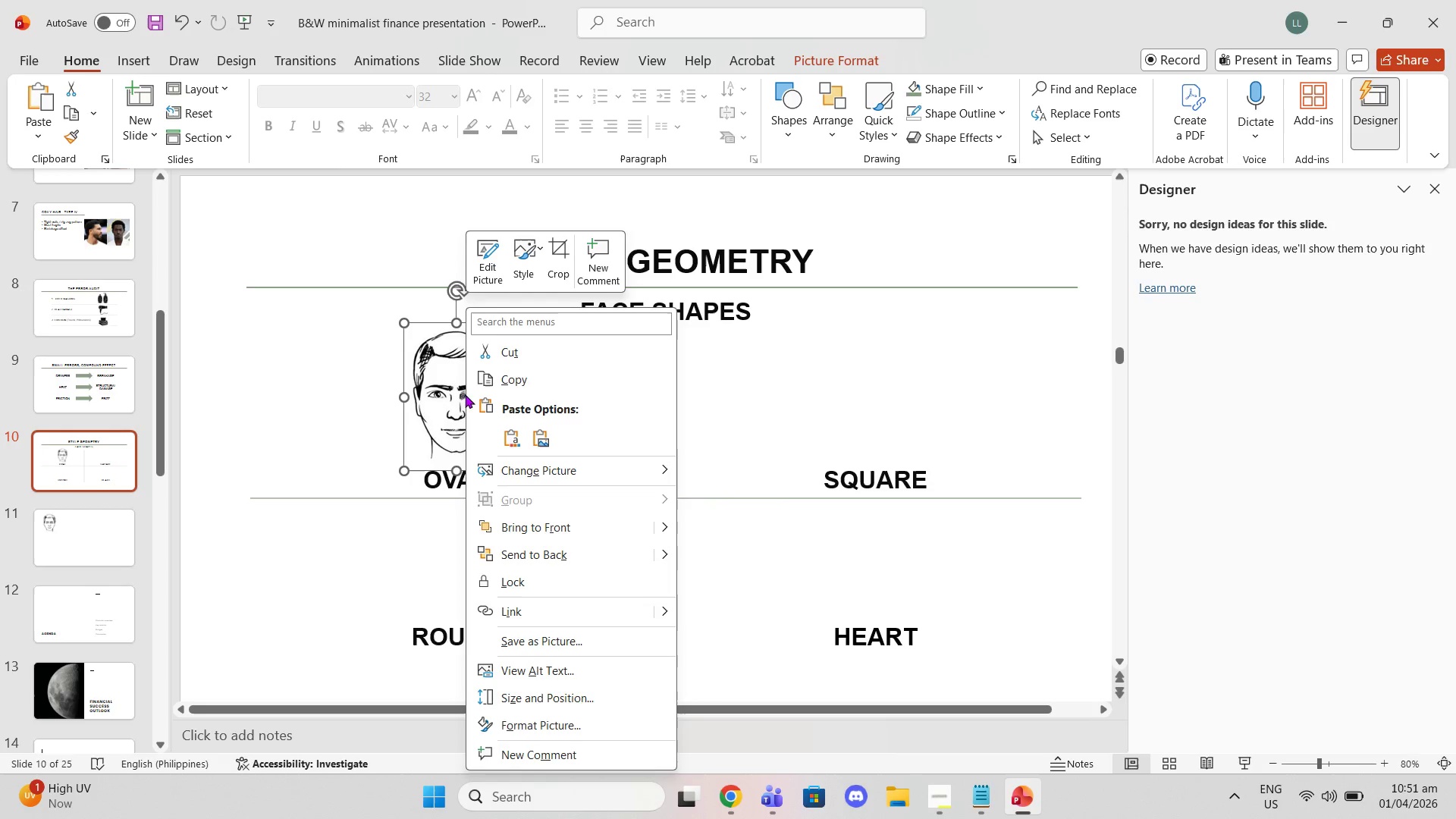 
left_click([1431, 193])
 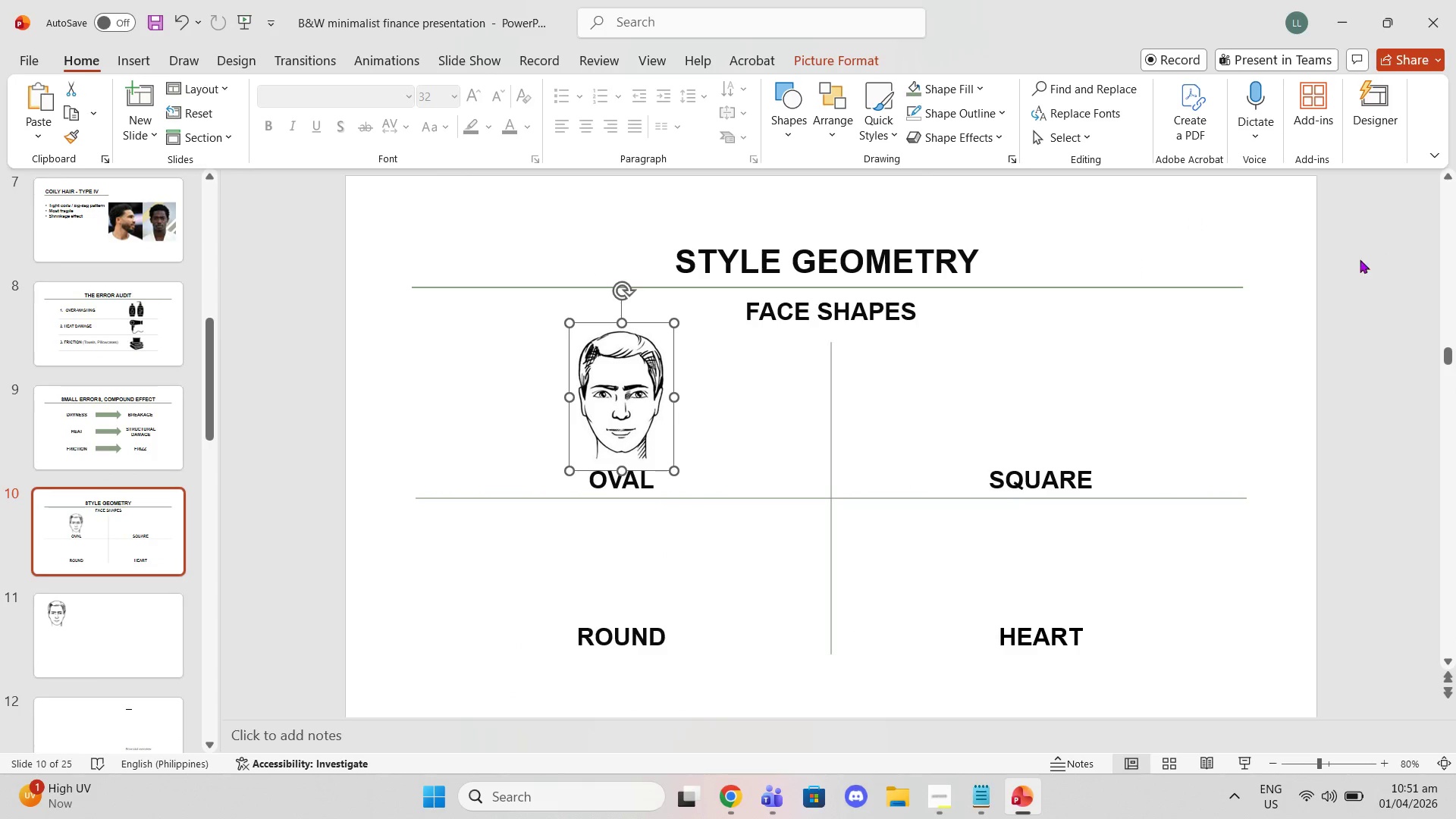 
left_click([1384, 273])
 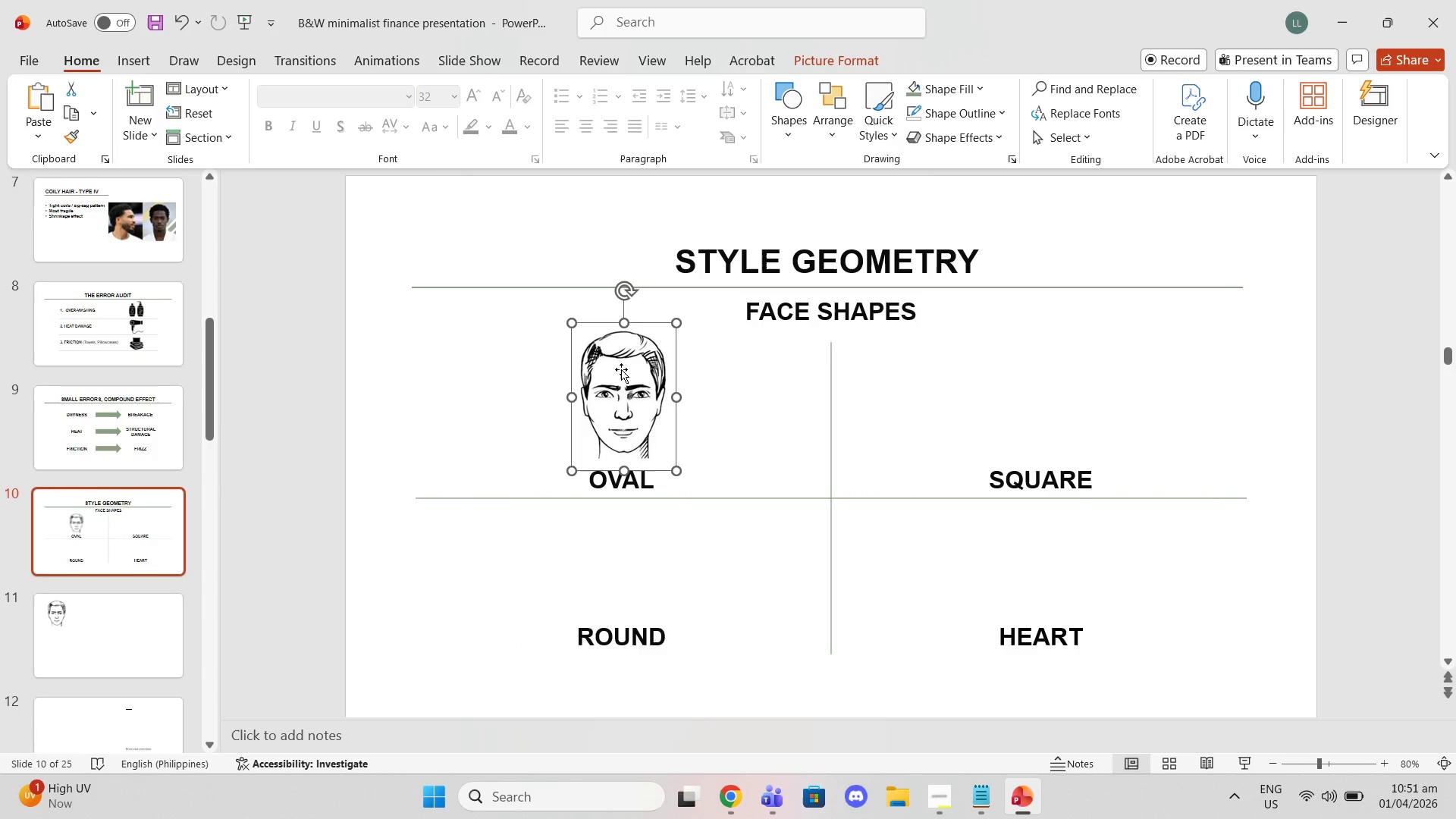 
key(Control+Z)
 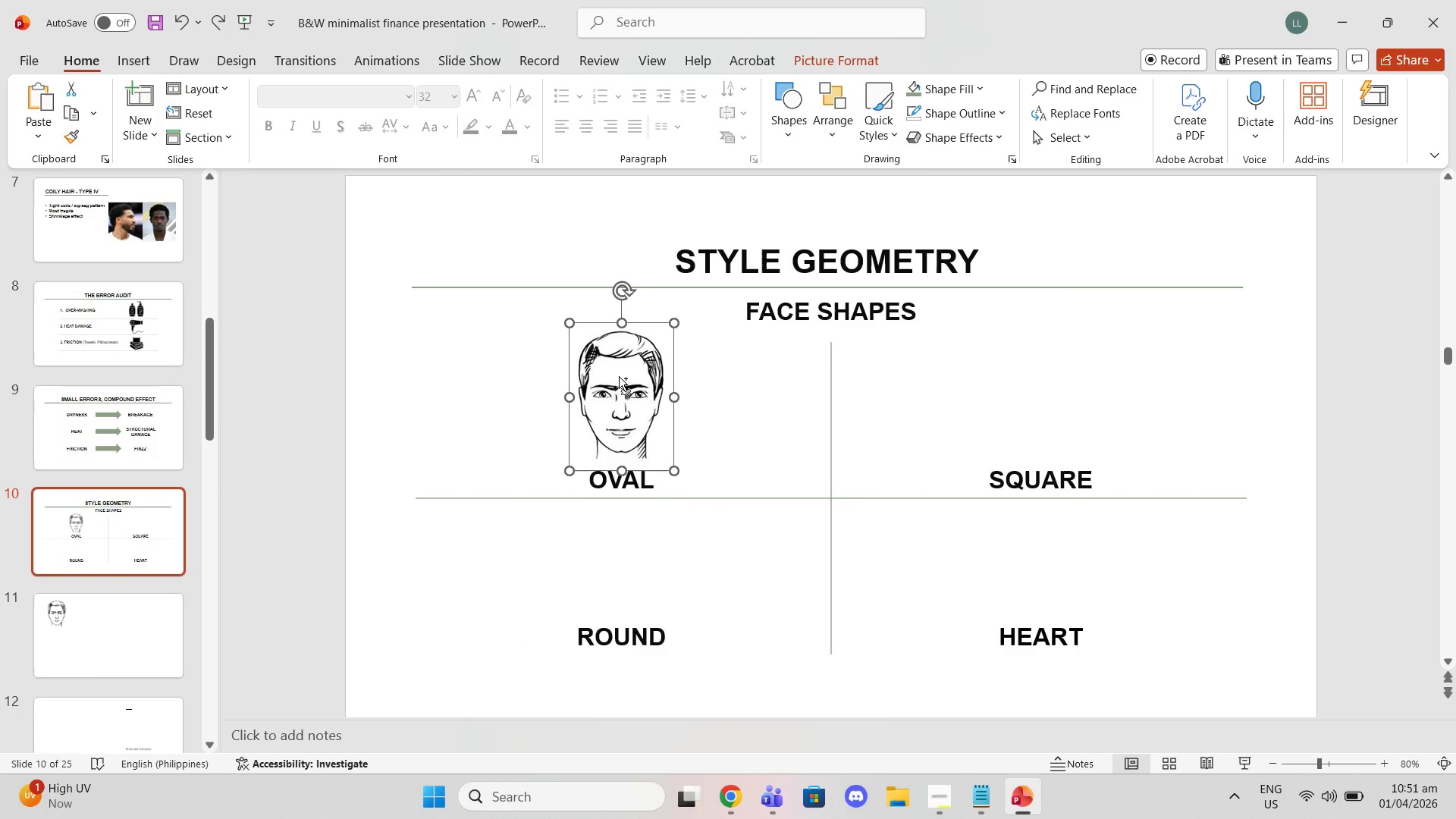 
key(Control+C)
 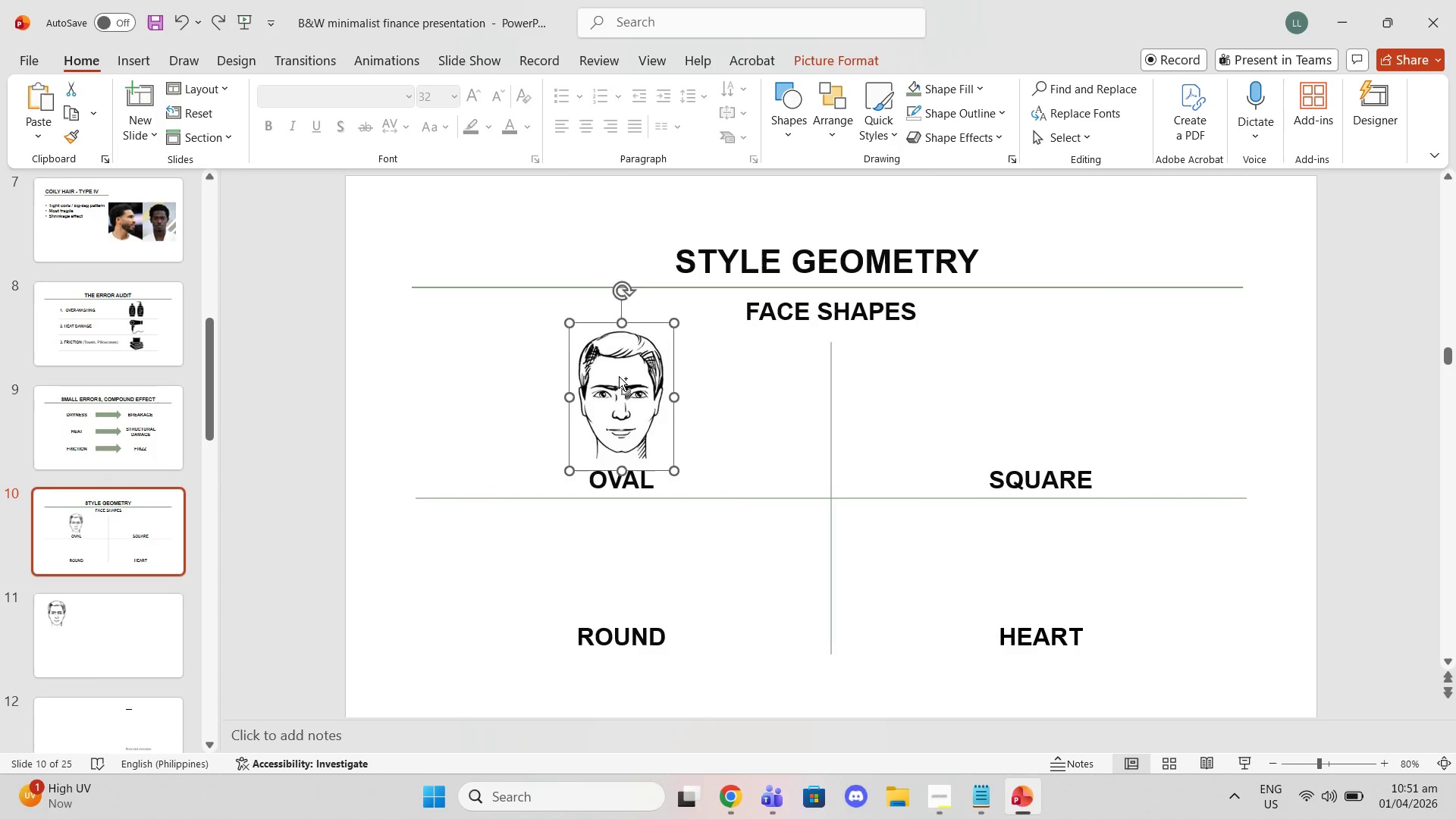 
key(Control+ControlLeft)
 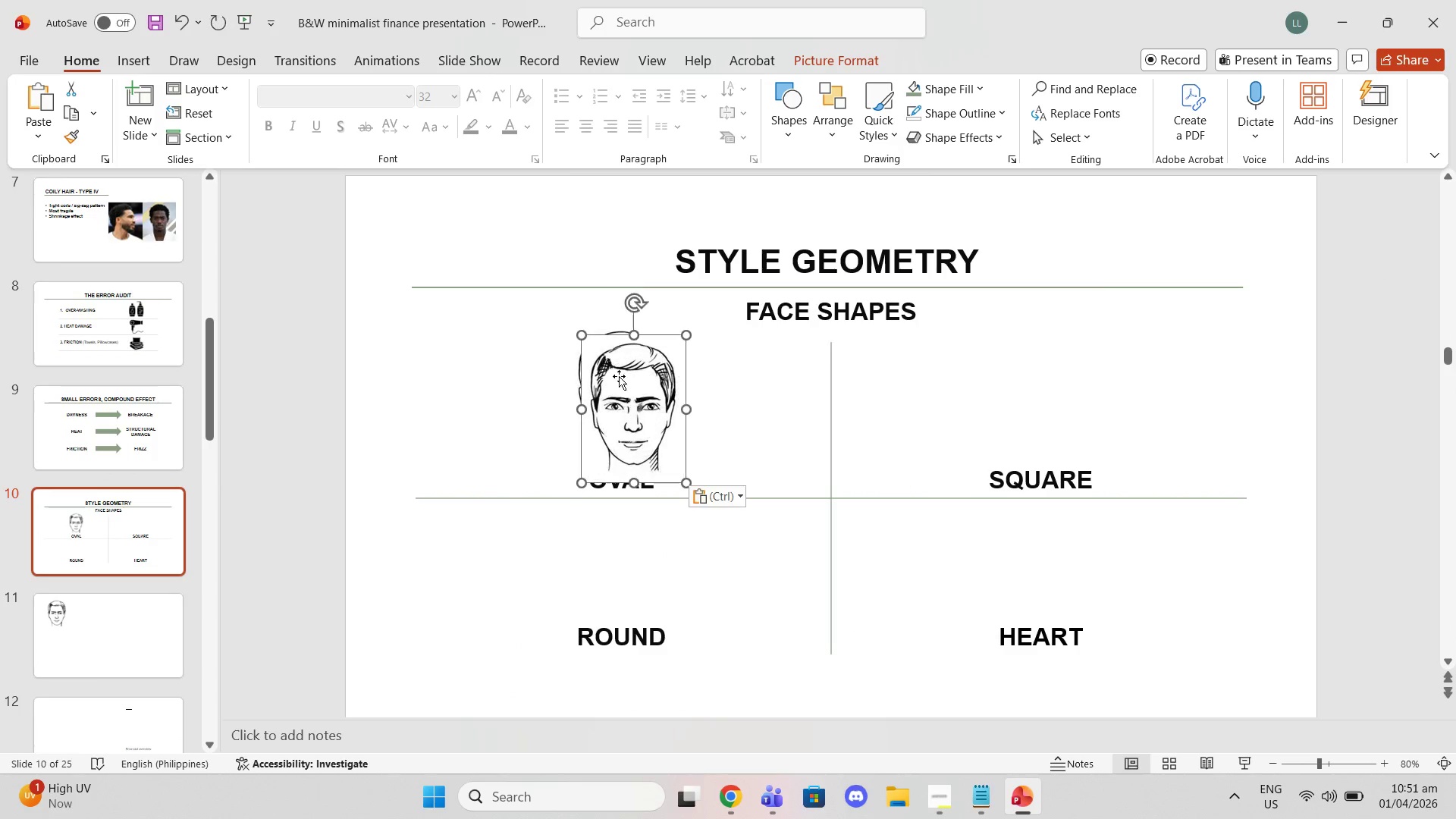 
key(Control+V)
 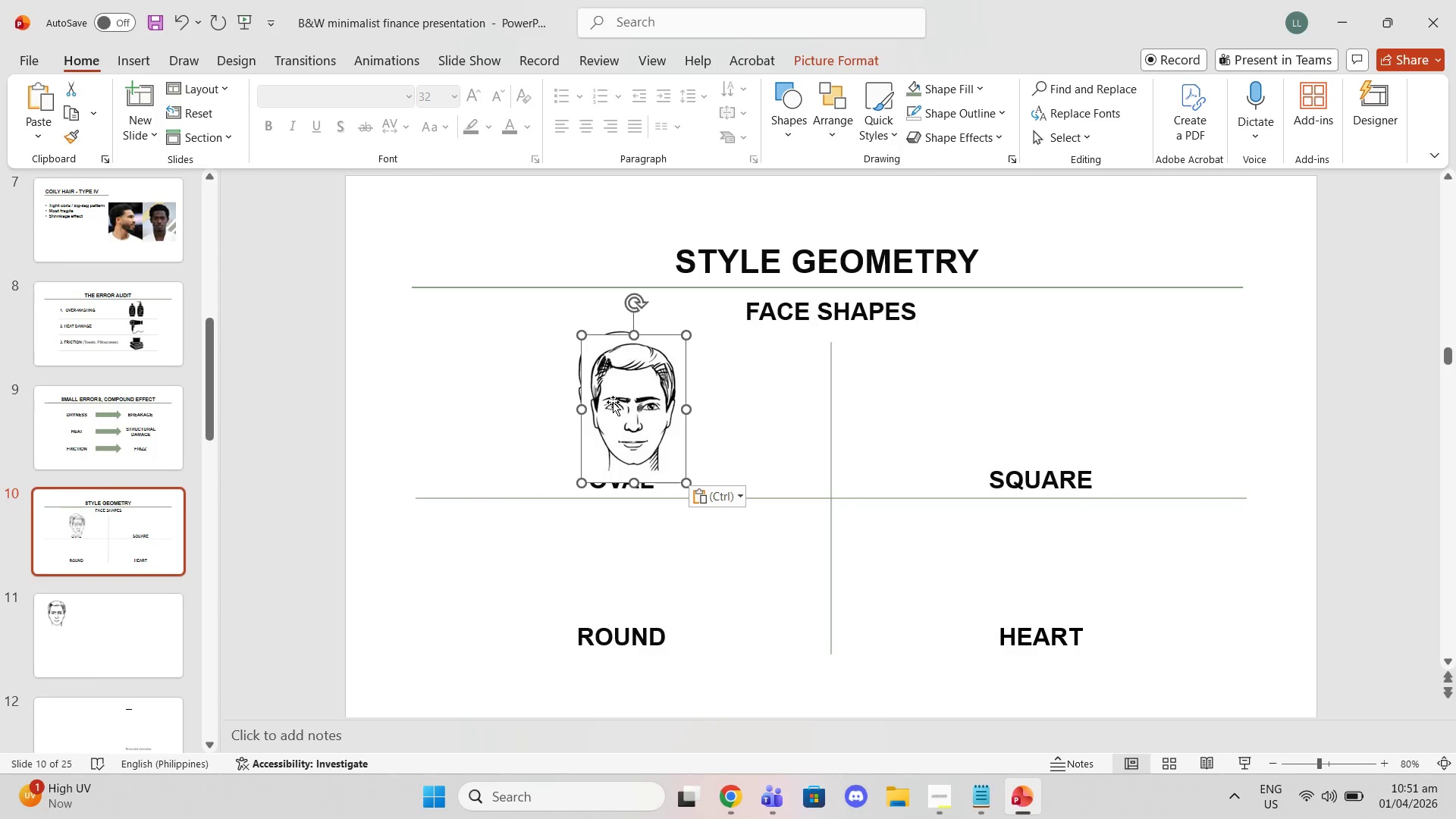 
left_click_drag(start_coordinate=[613, 402], to_coordinate=[1021, 383])
 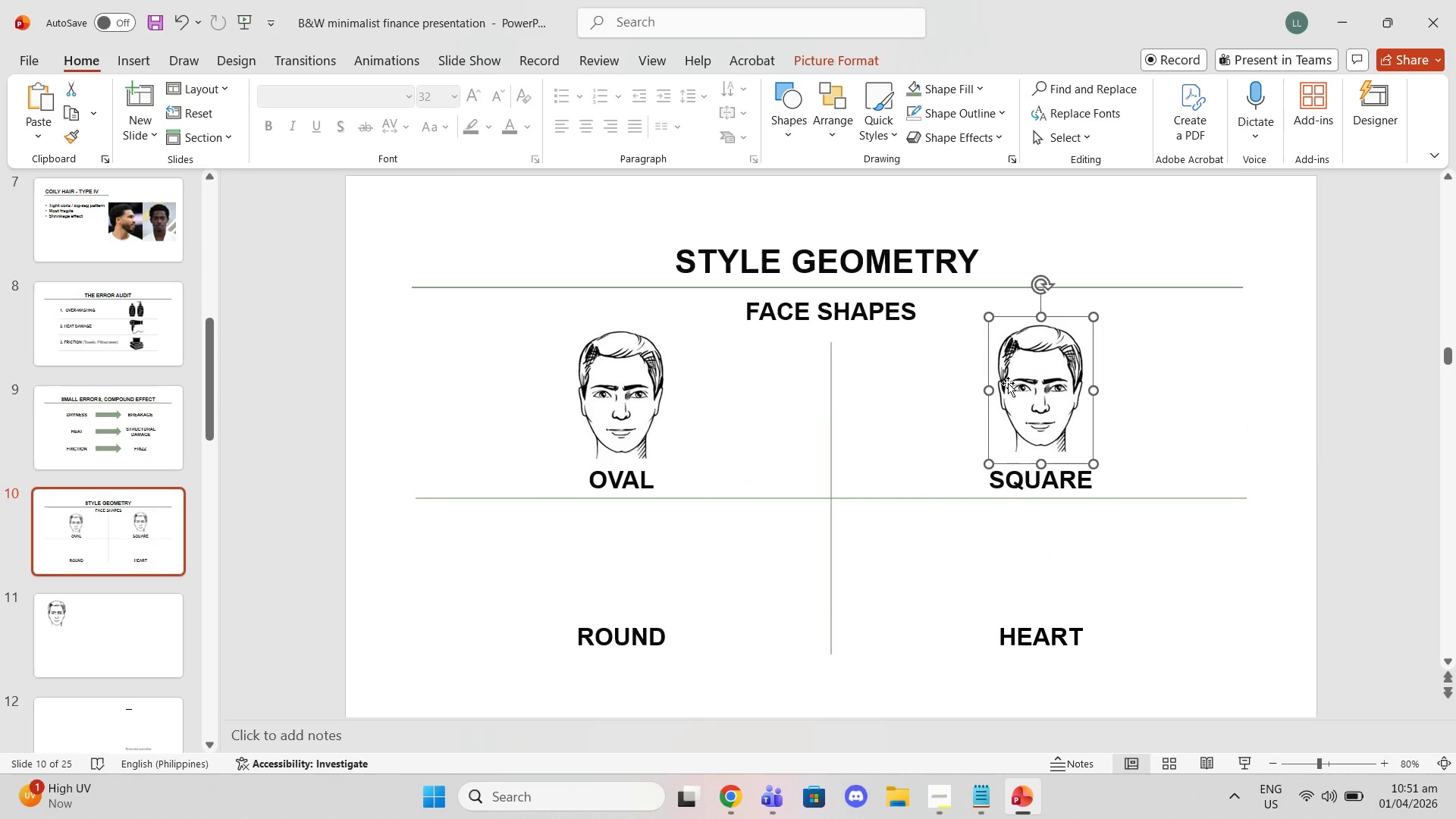 
double_click([1008, 383])
 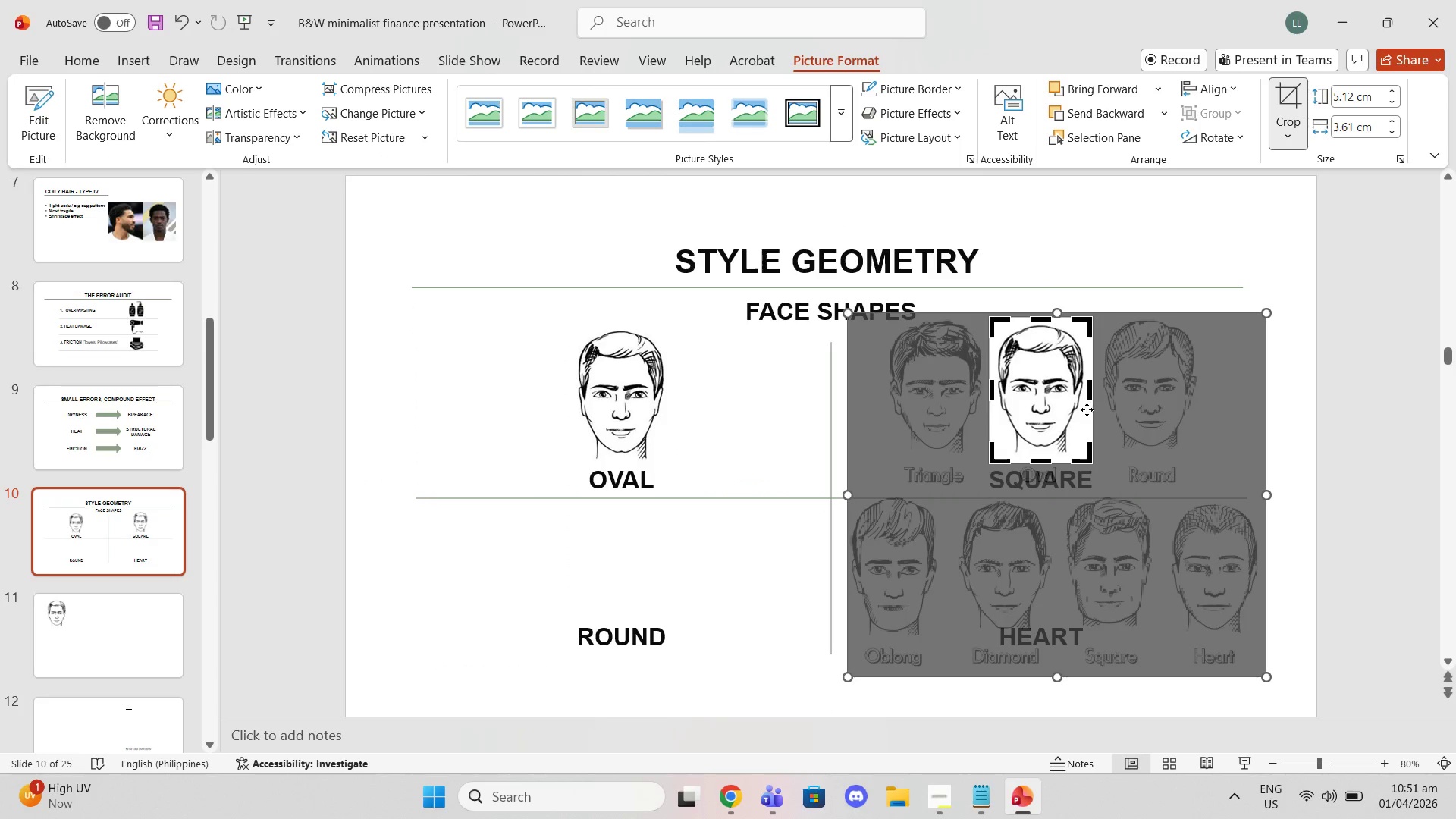 
left_click_drag(start_coordinate=[1065, 405], to_coordinate=[996, 231])
 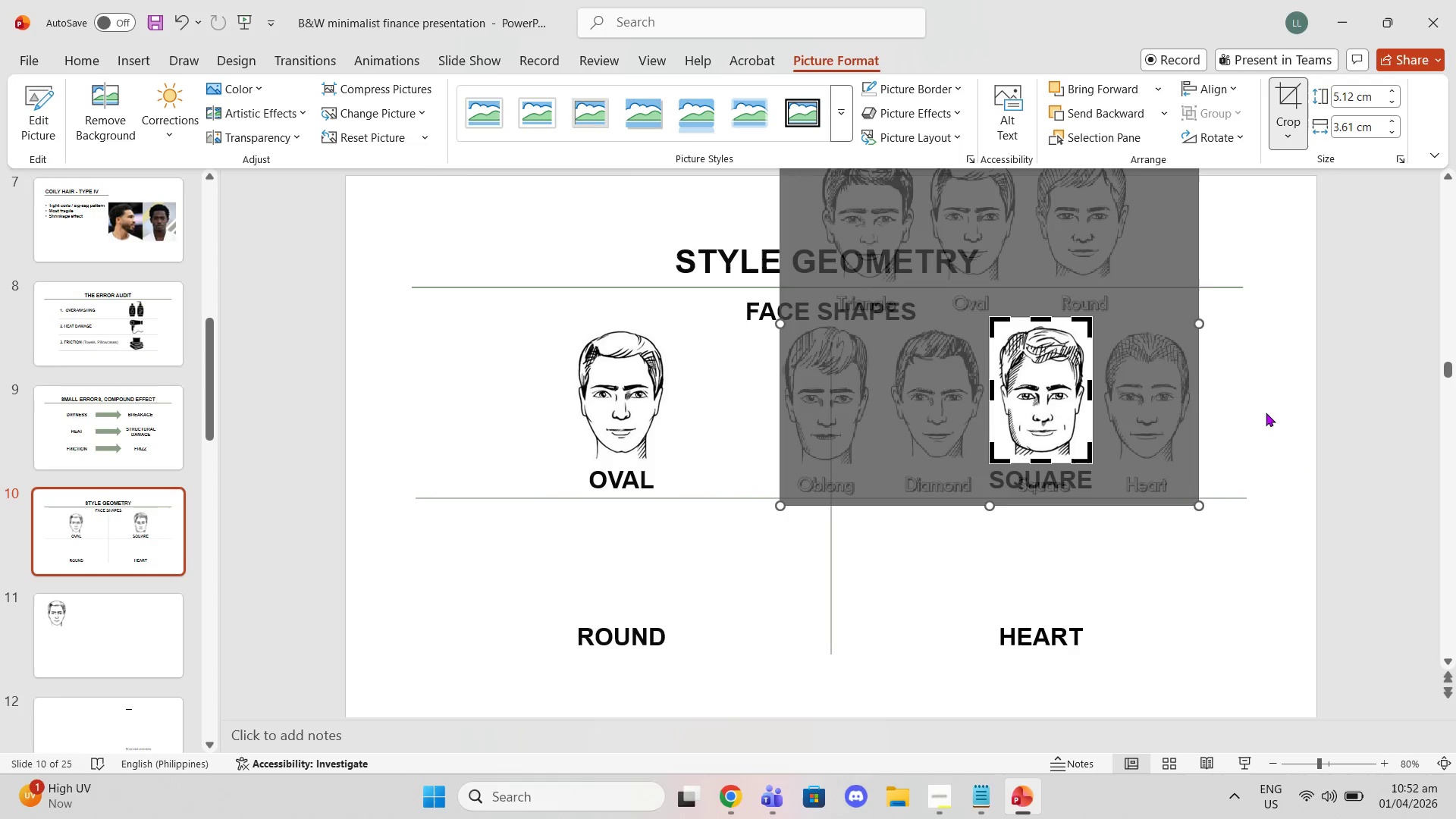 
left_click([1316, 390])
 